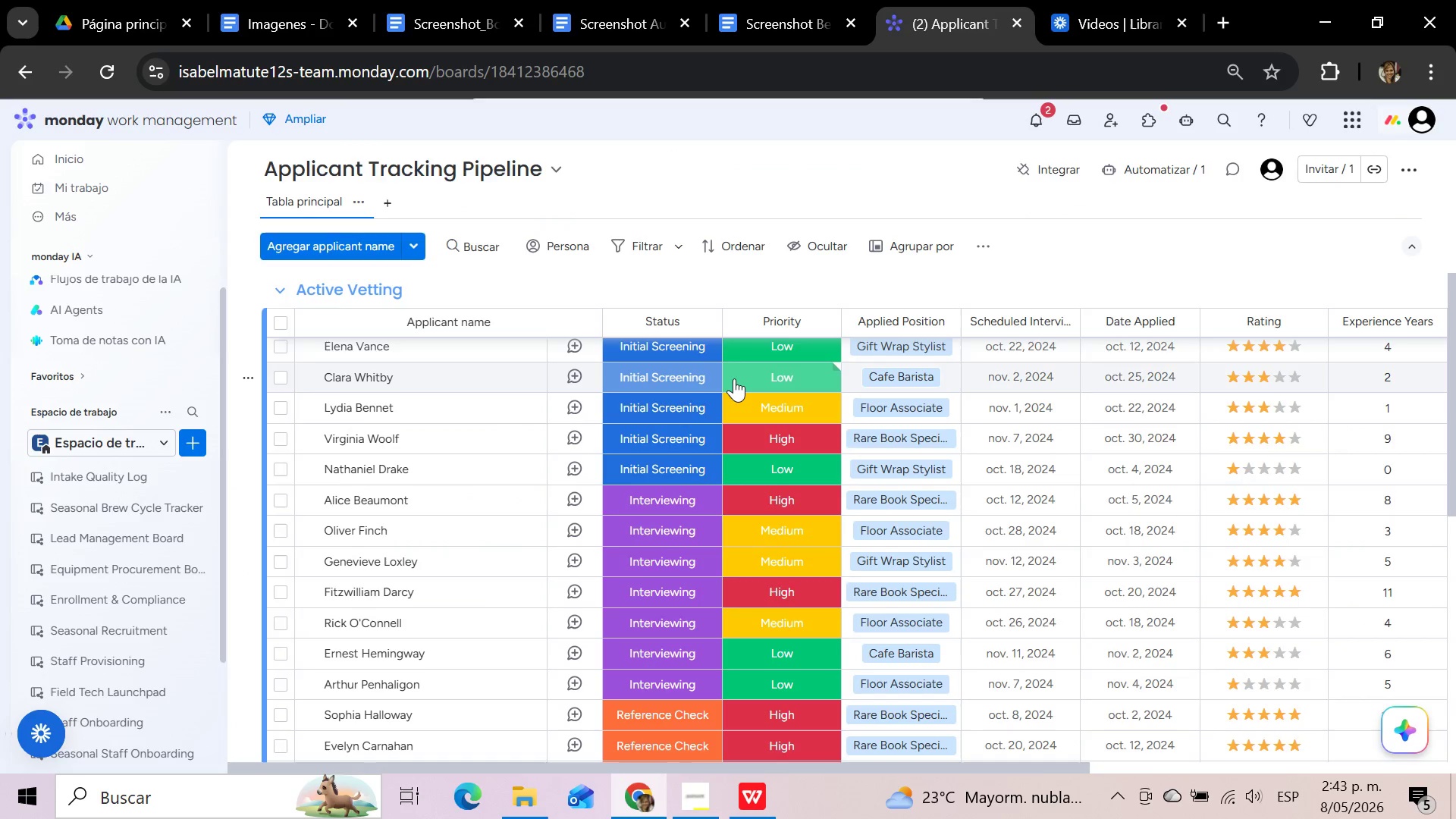 
scroll: coordinate [734, 378], scroll_direction: up, amount: 3.0
 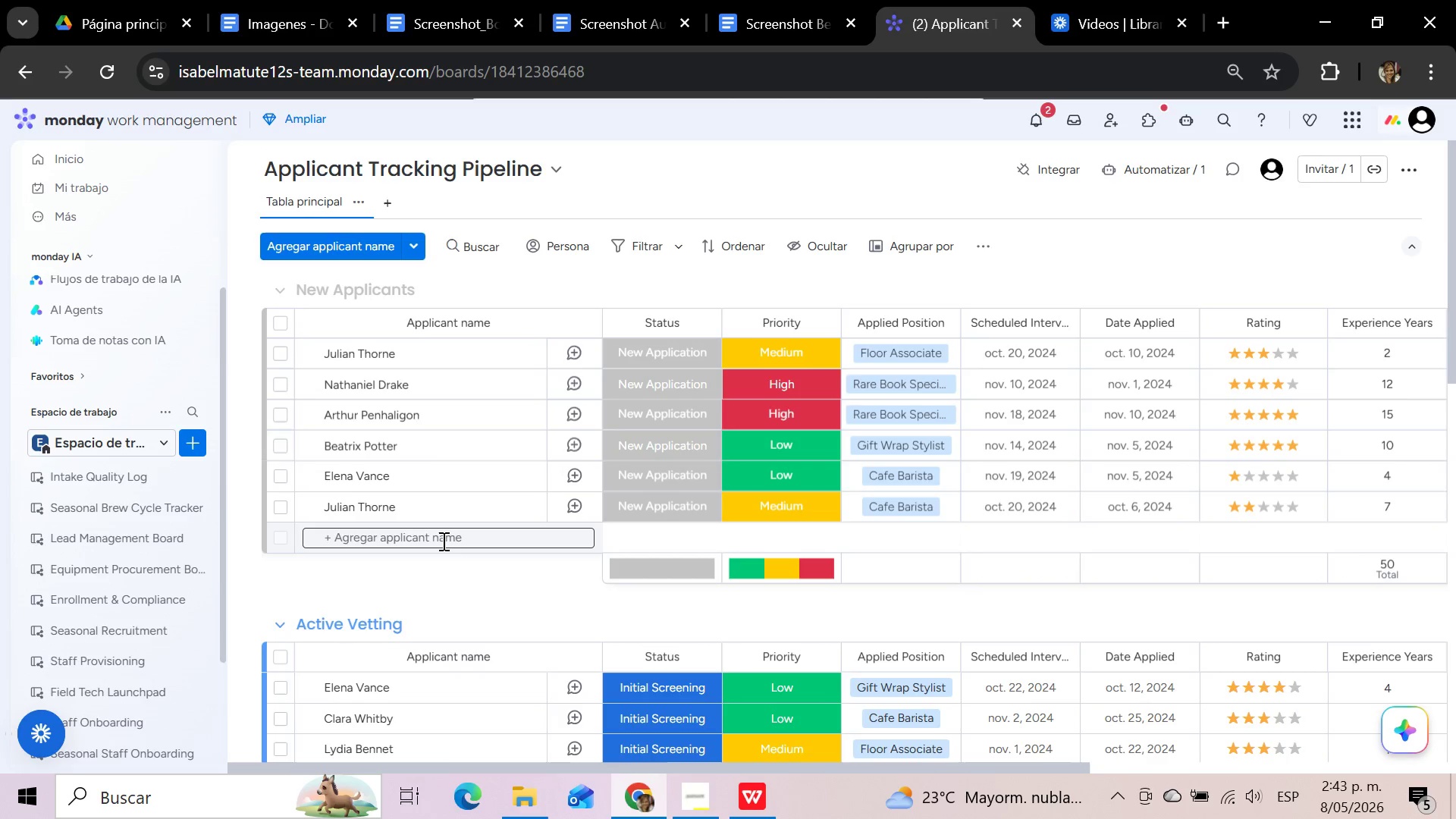 
left_click([442, 541])
 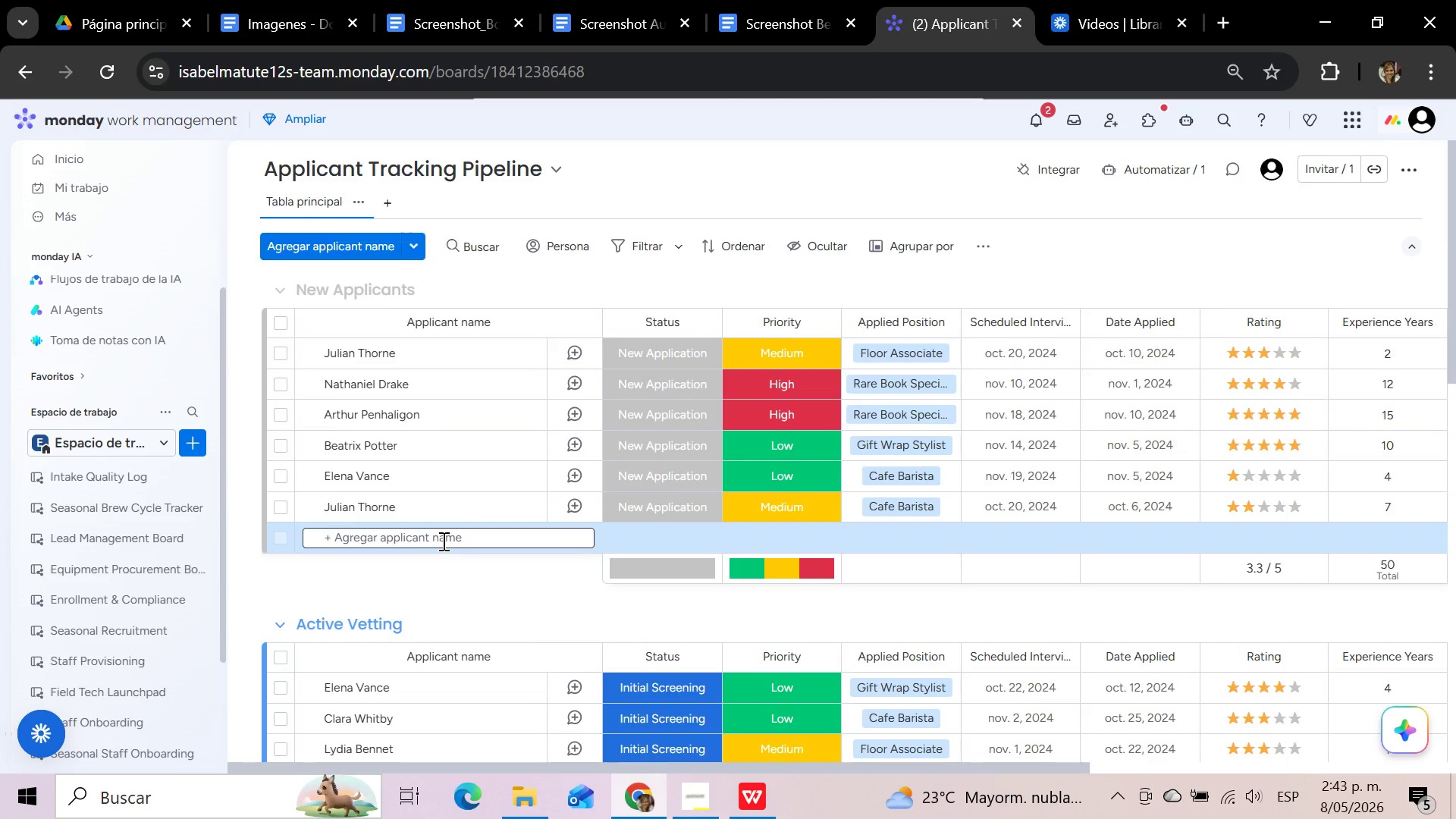 
type(Test Apli)
key(Backspace)
key(Backspace)
type(plican)
 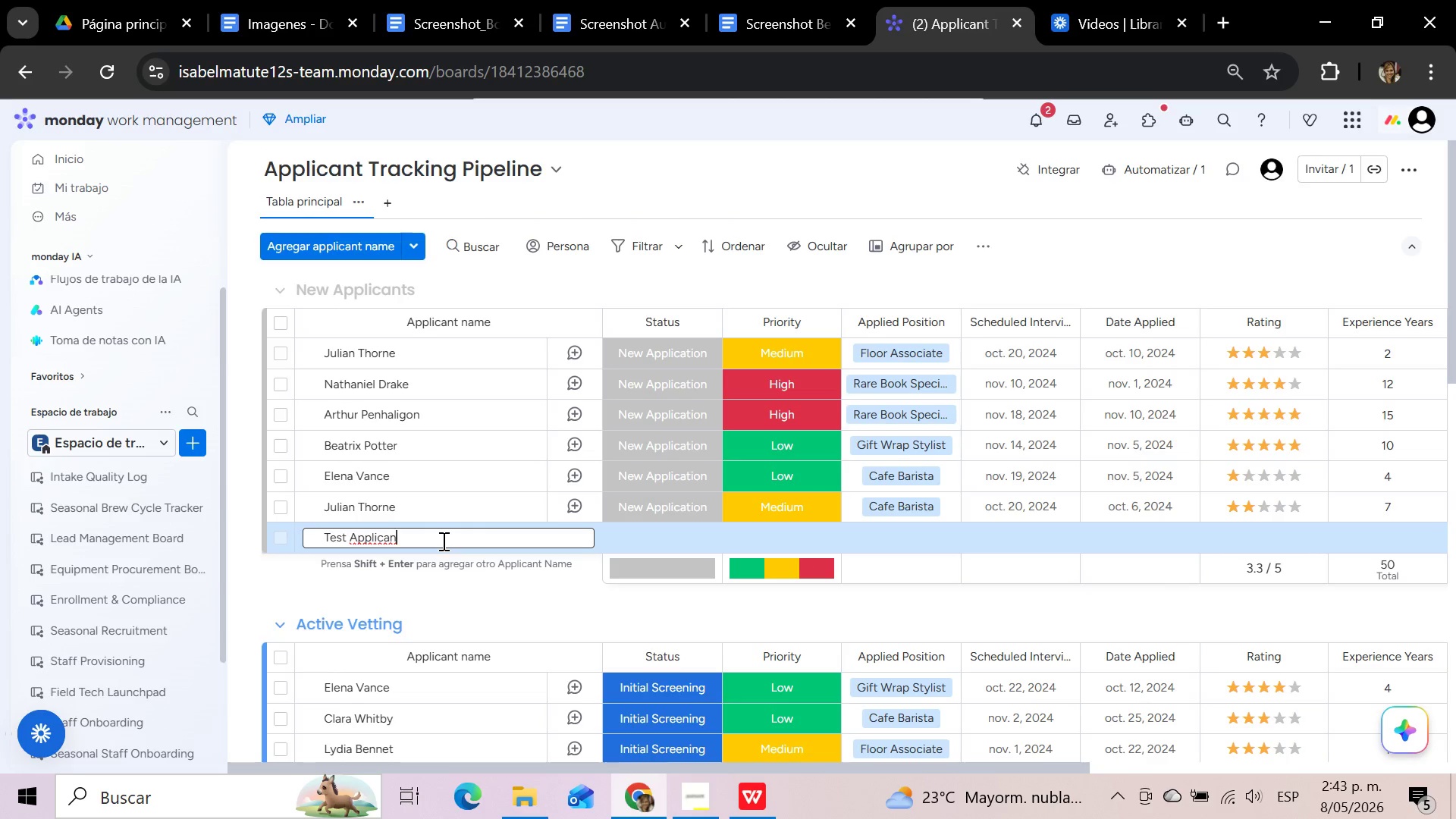 
wait(5.47)
 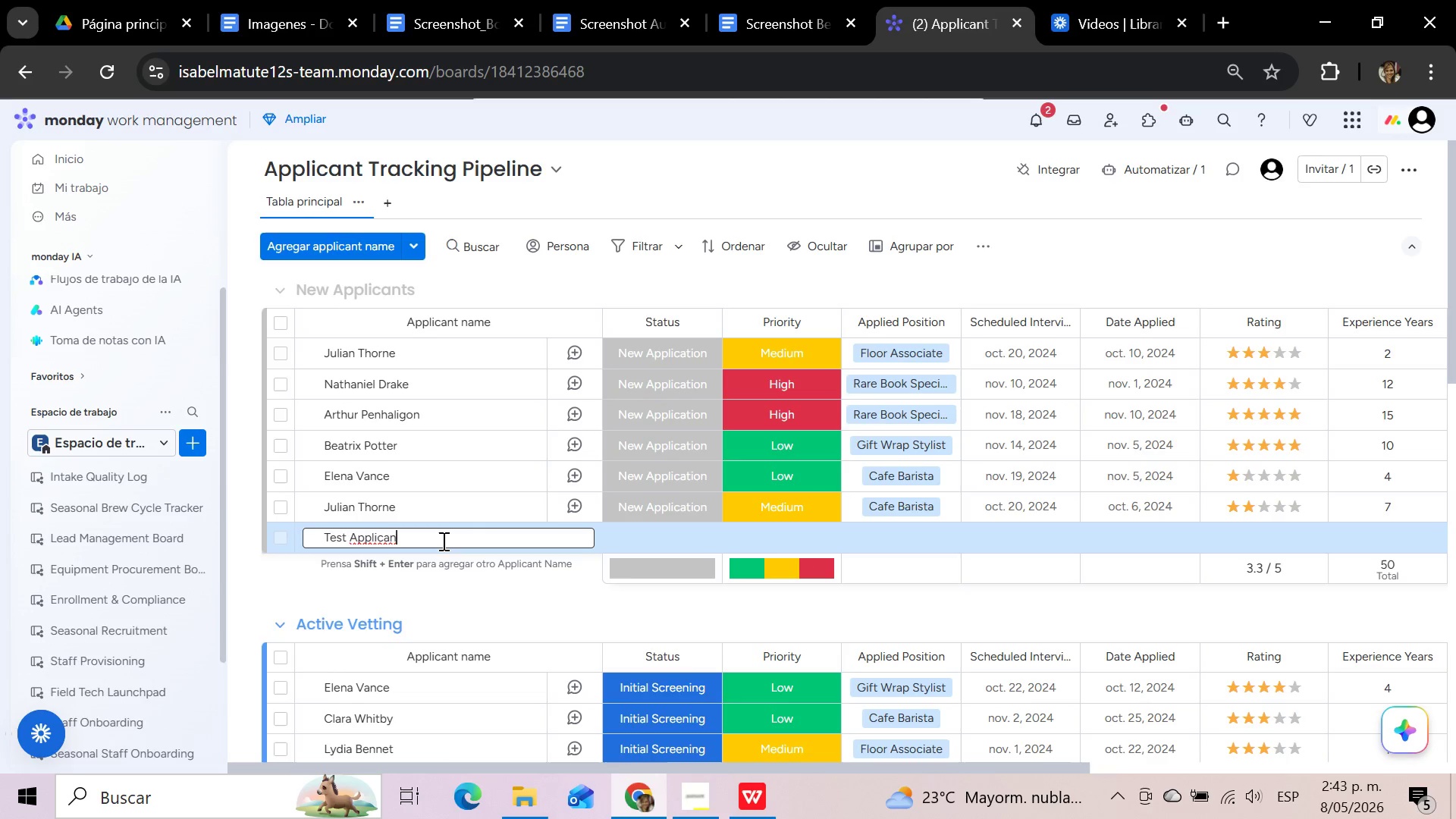 
key(T)
 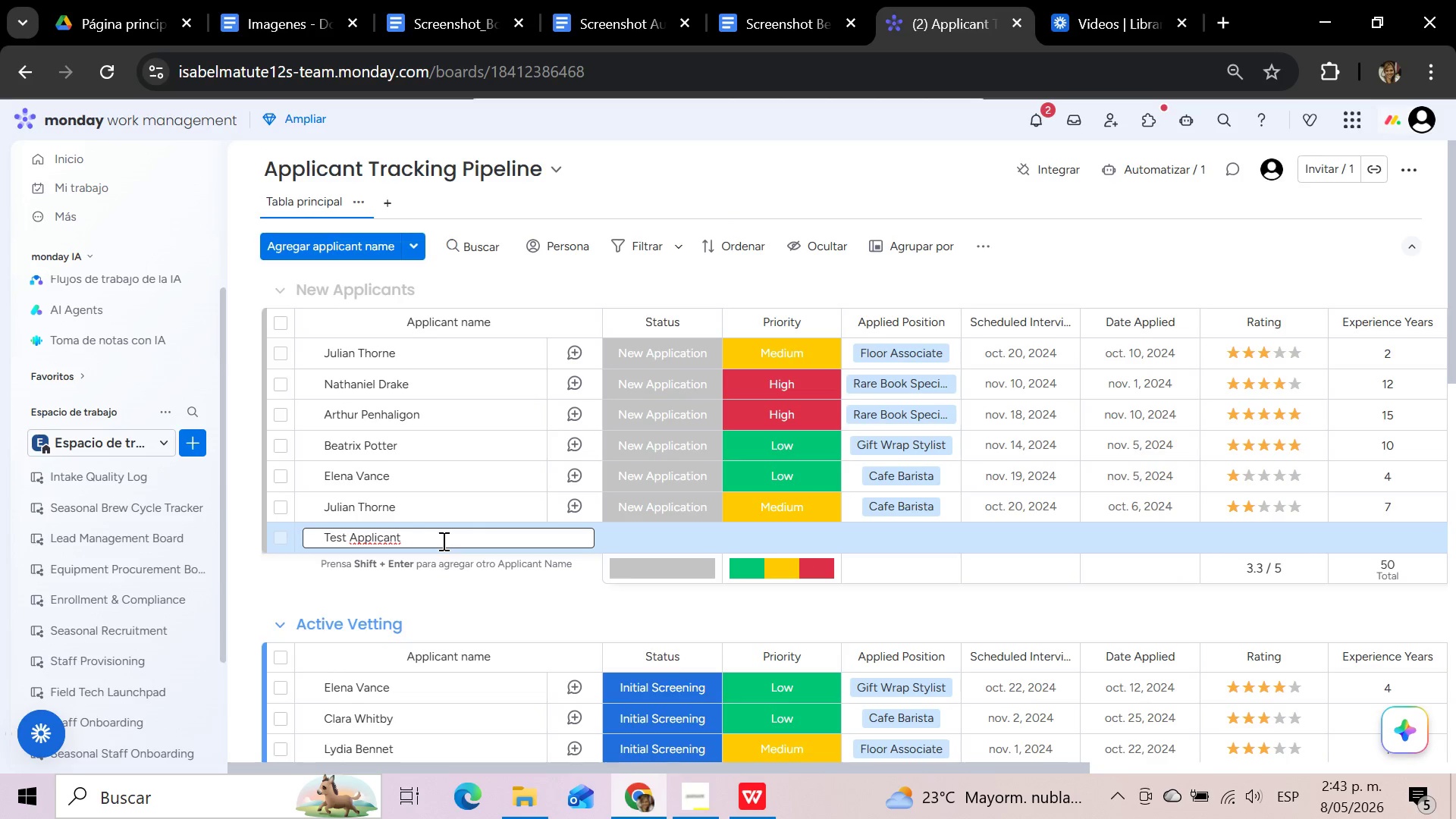 
wait(5.05)
 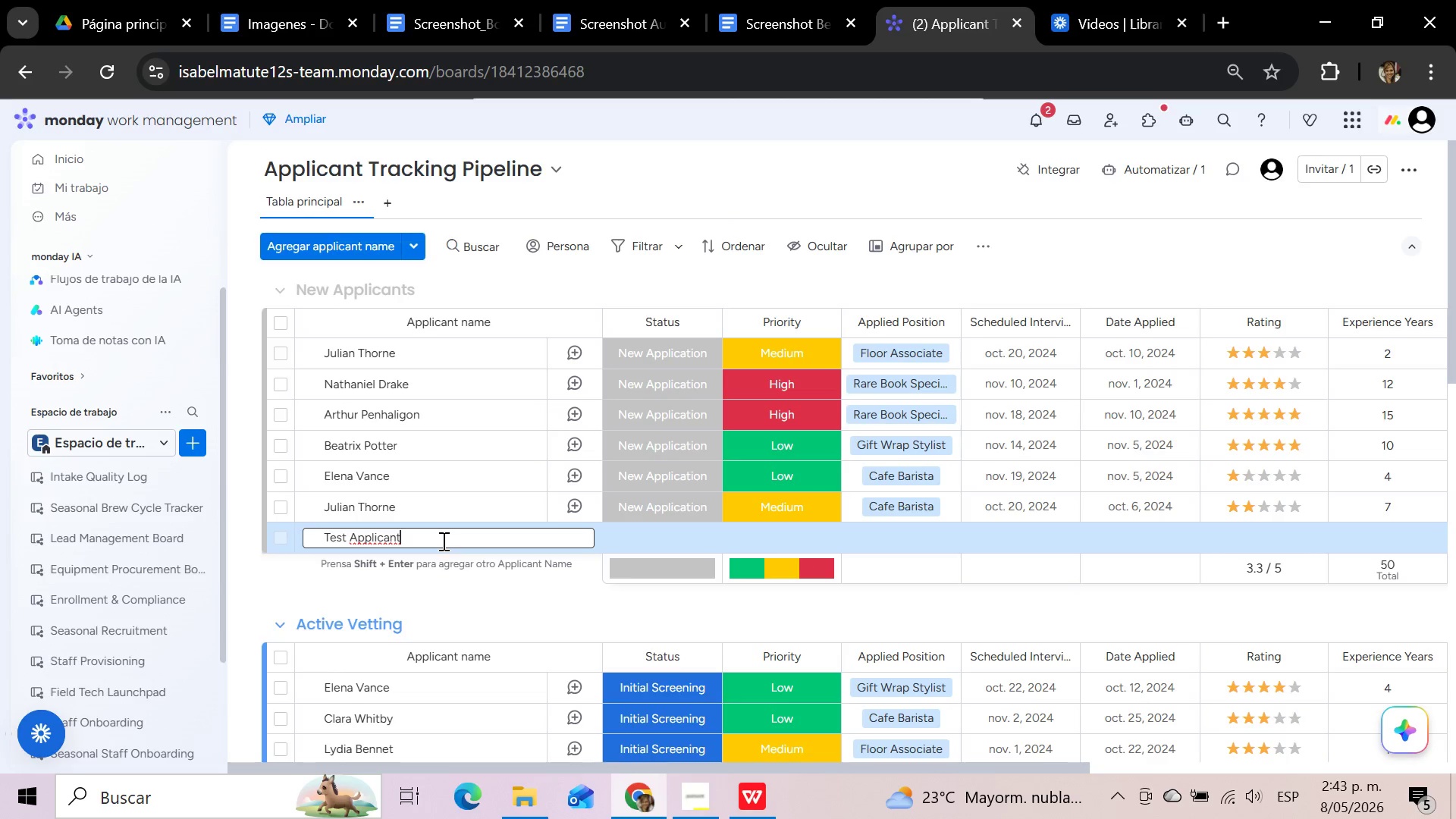 
key(Enter)
 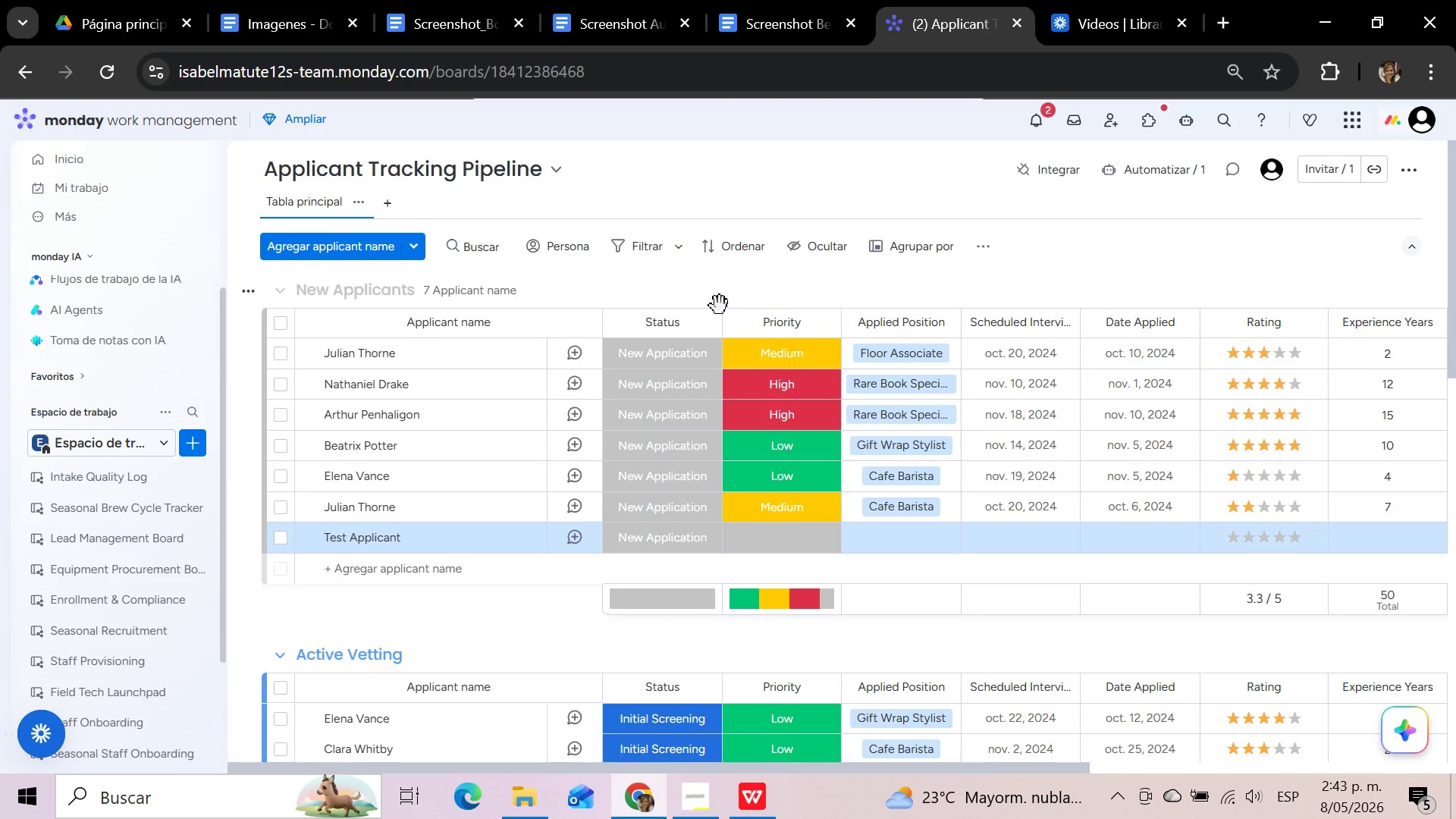 
wait(9.73)
 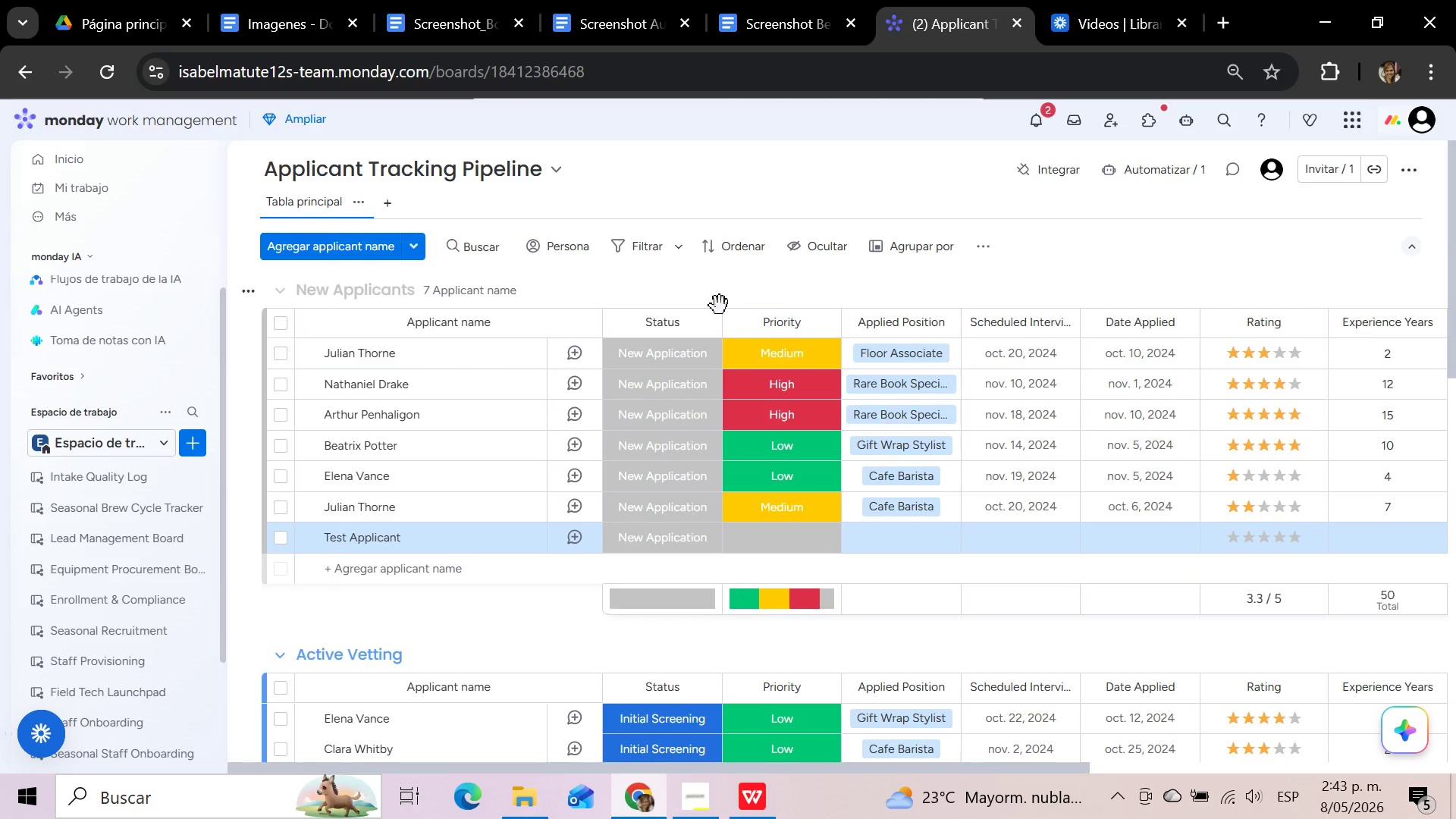 
left_click_drag(start_coordinate=[808, 767], to_coordinate=[561, 752])
 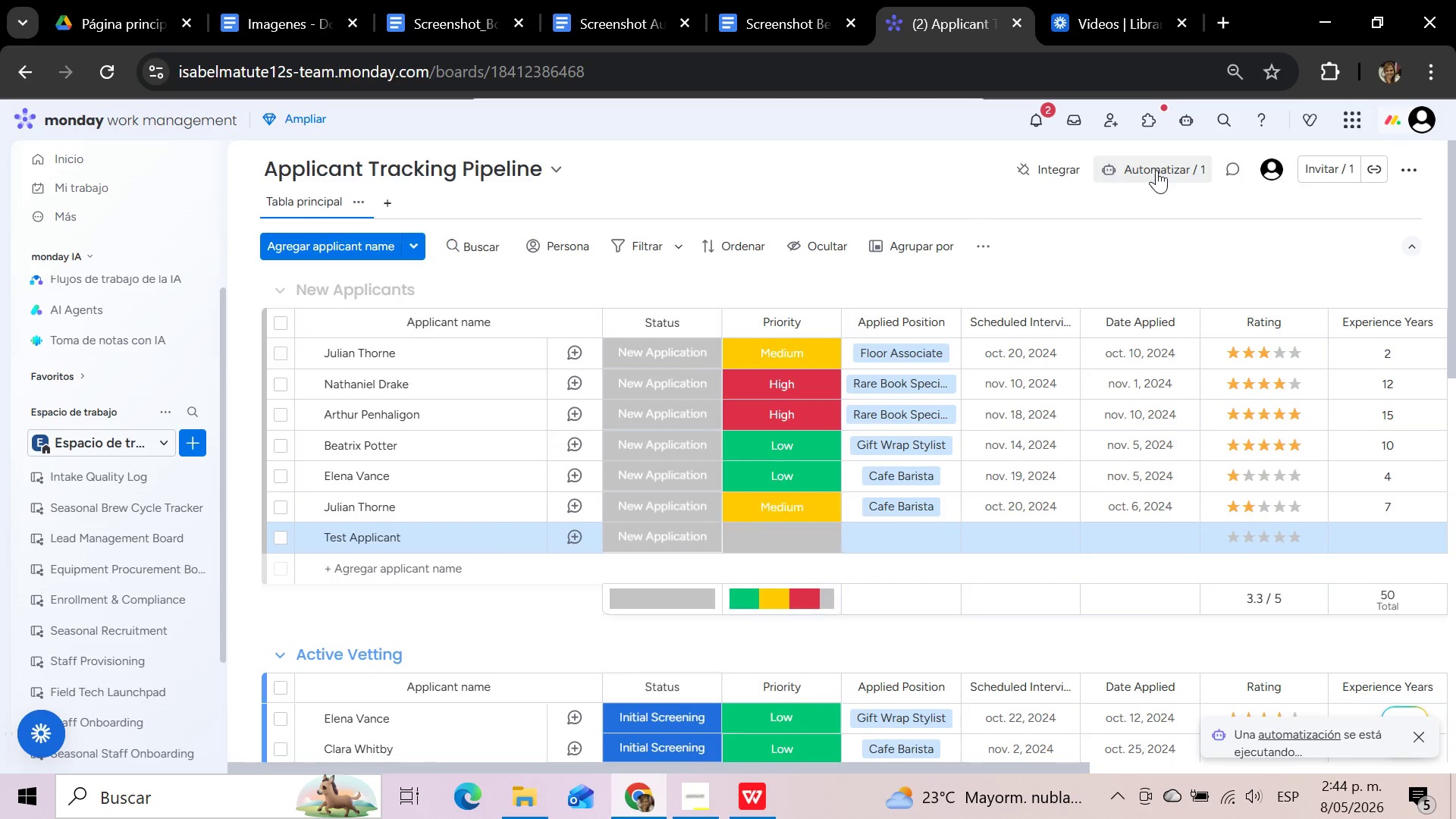 
left_click([1156, 170])
 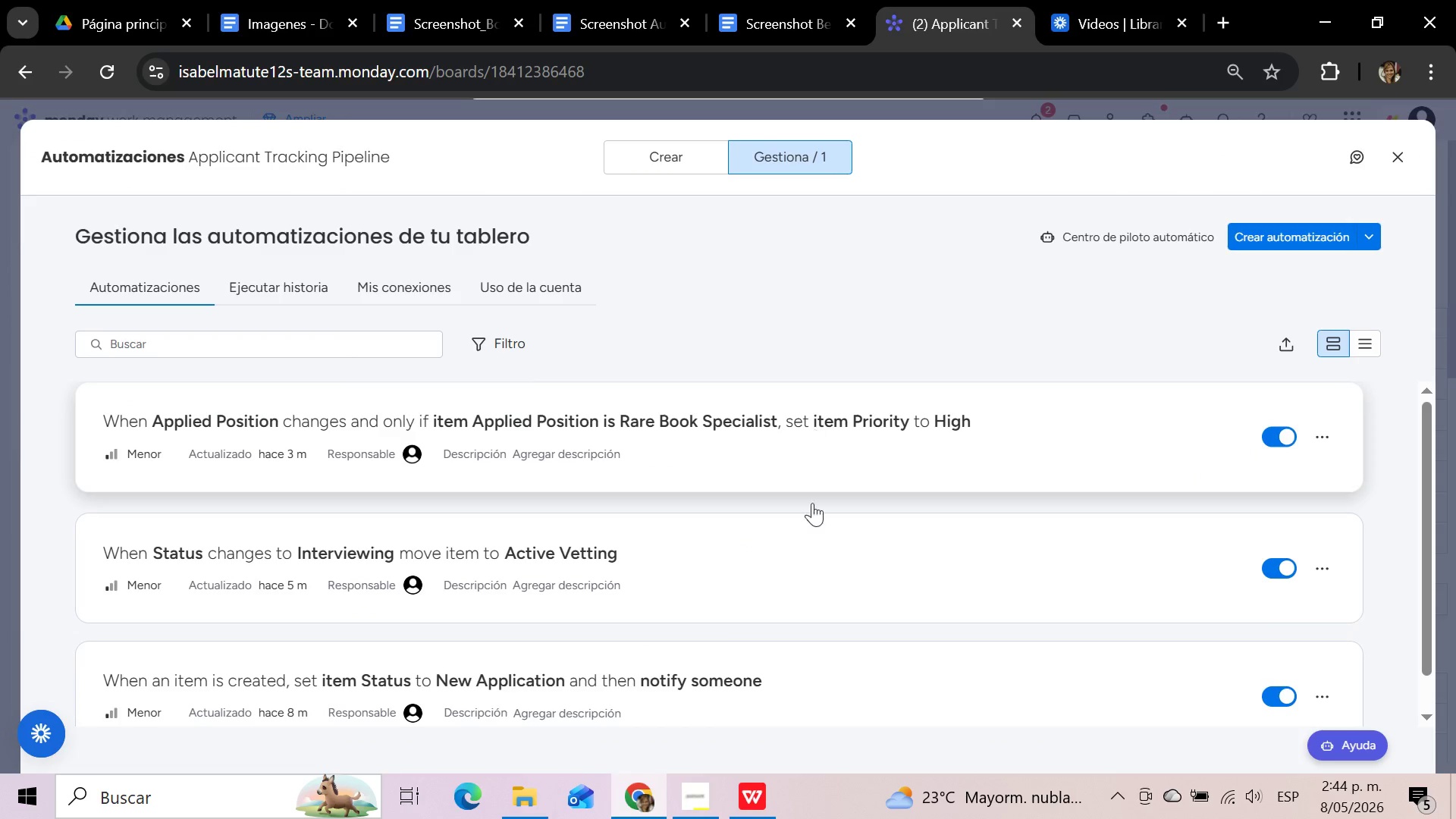 
wait(5.59)
 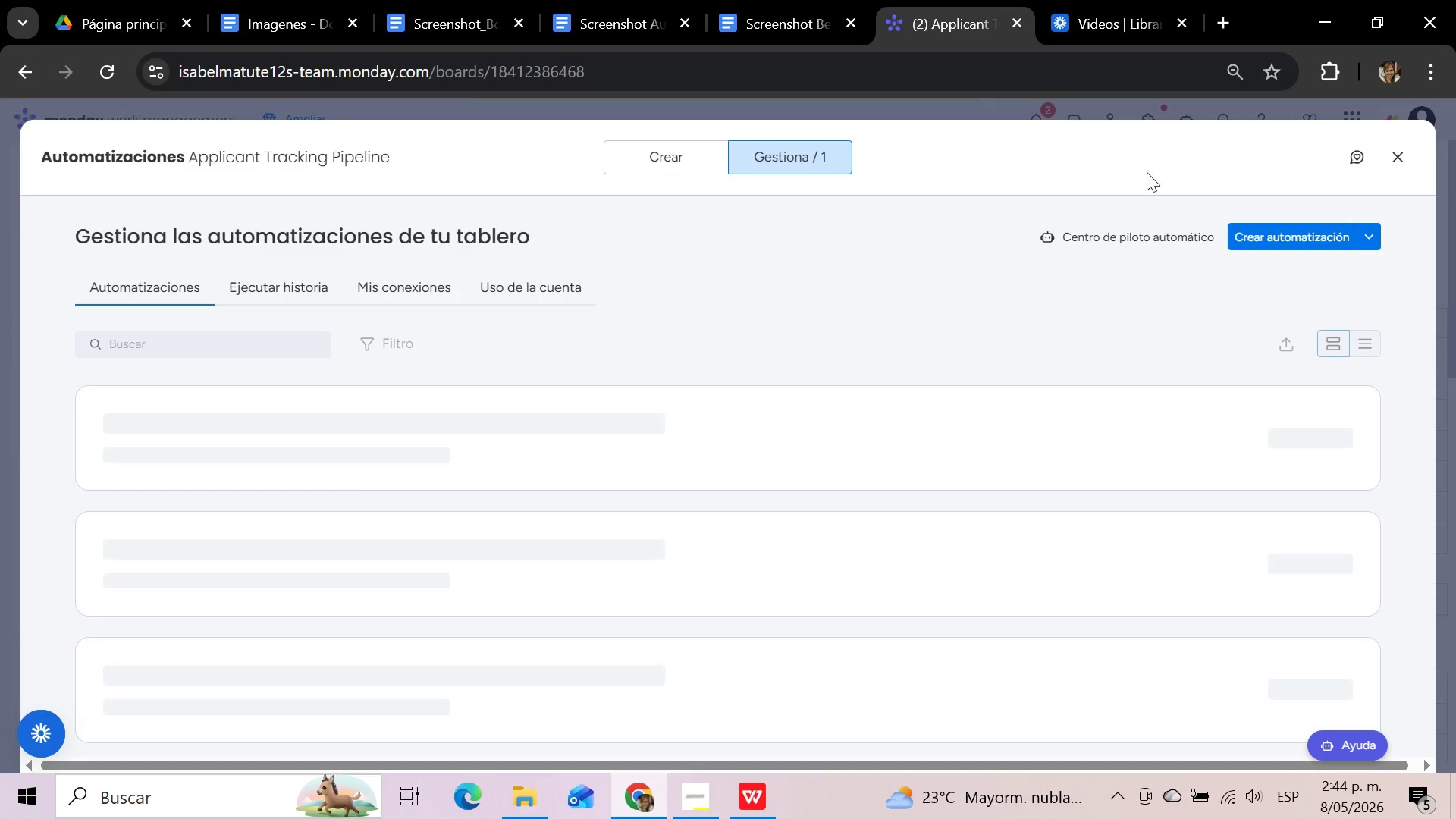 
scroll: coordinate [828, 530], scroll_direction: none, amount: 0.0
 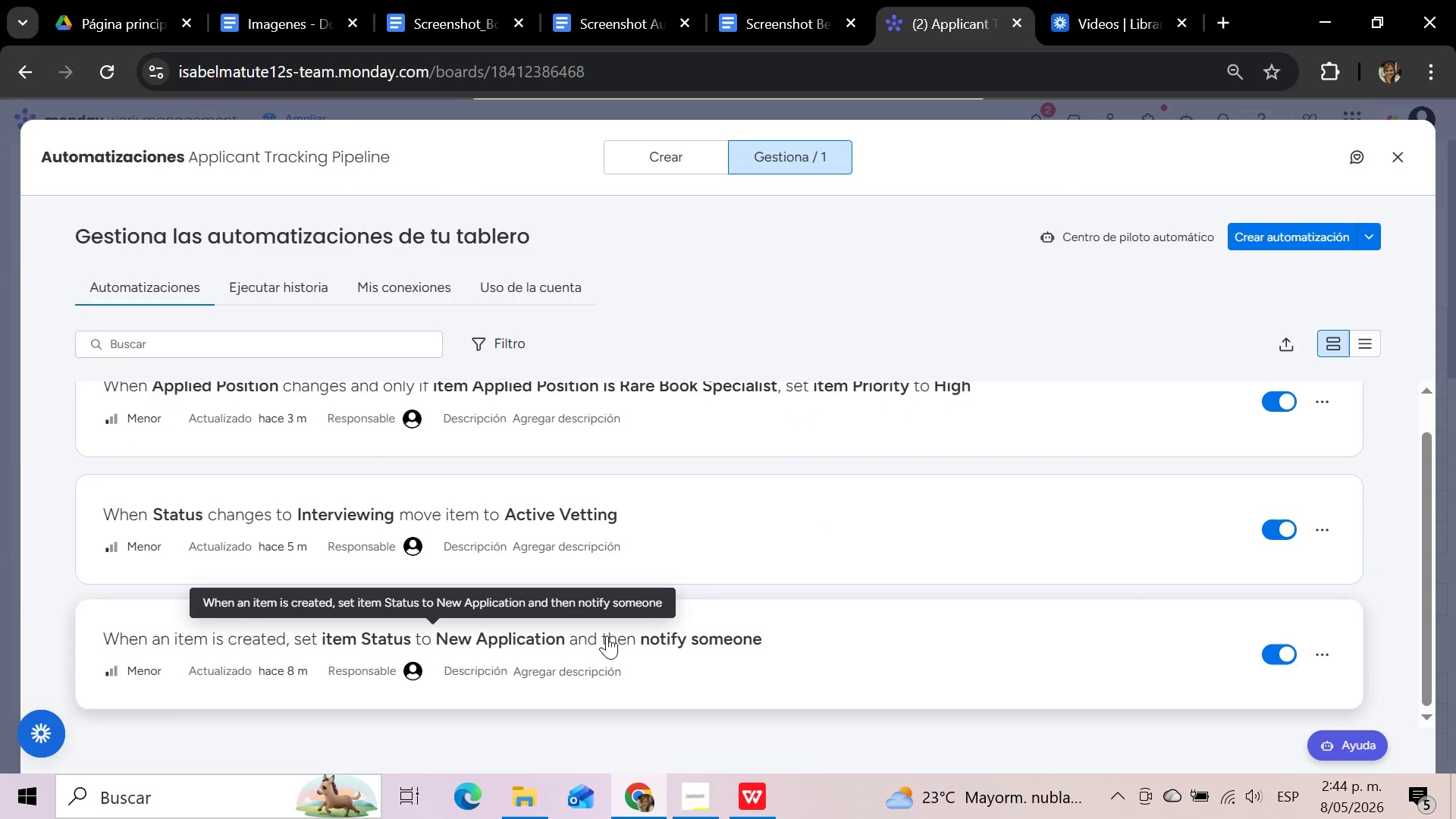 
left_click([604, 633])
 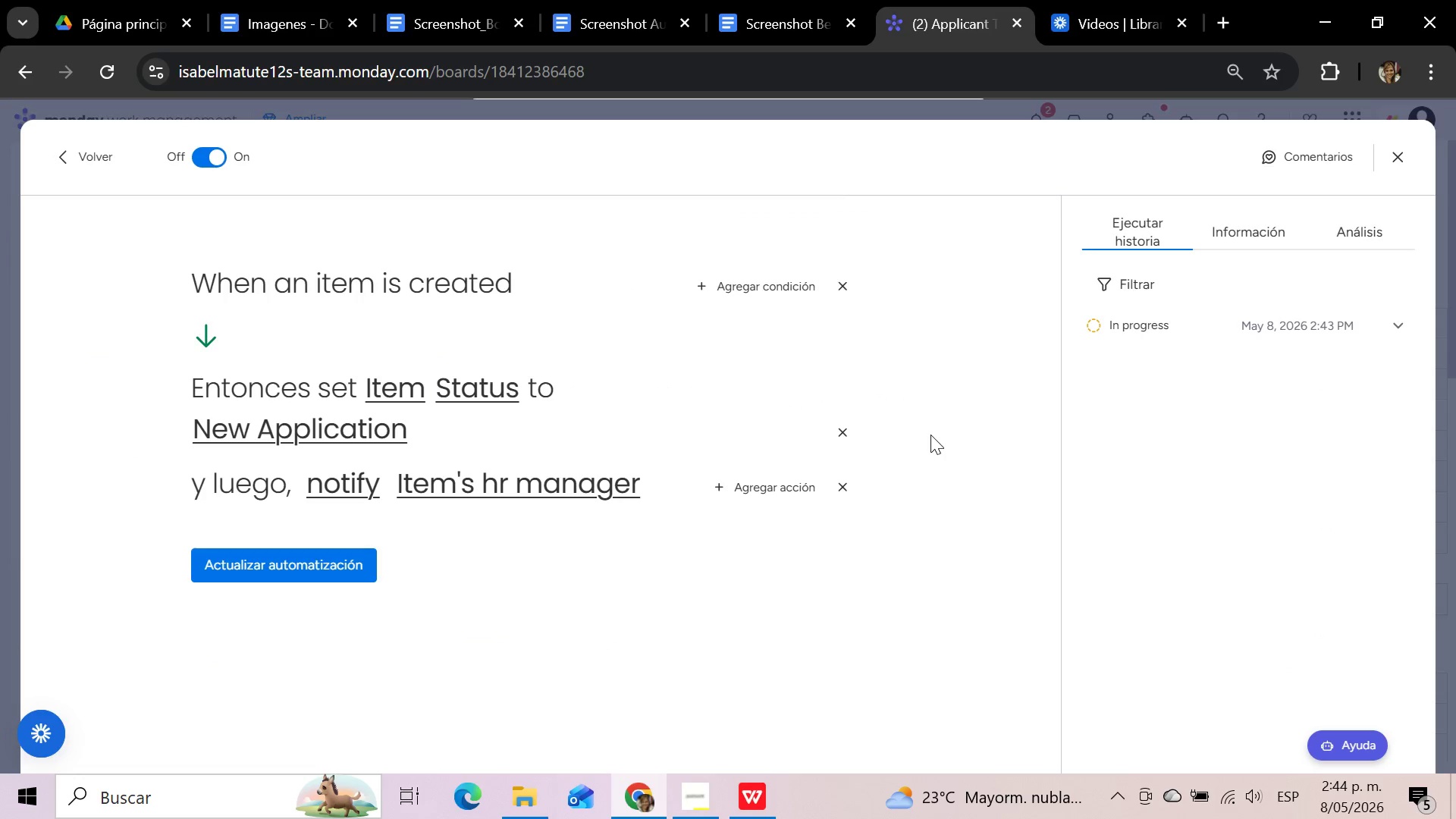 
left_click([563, 493])
 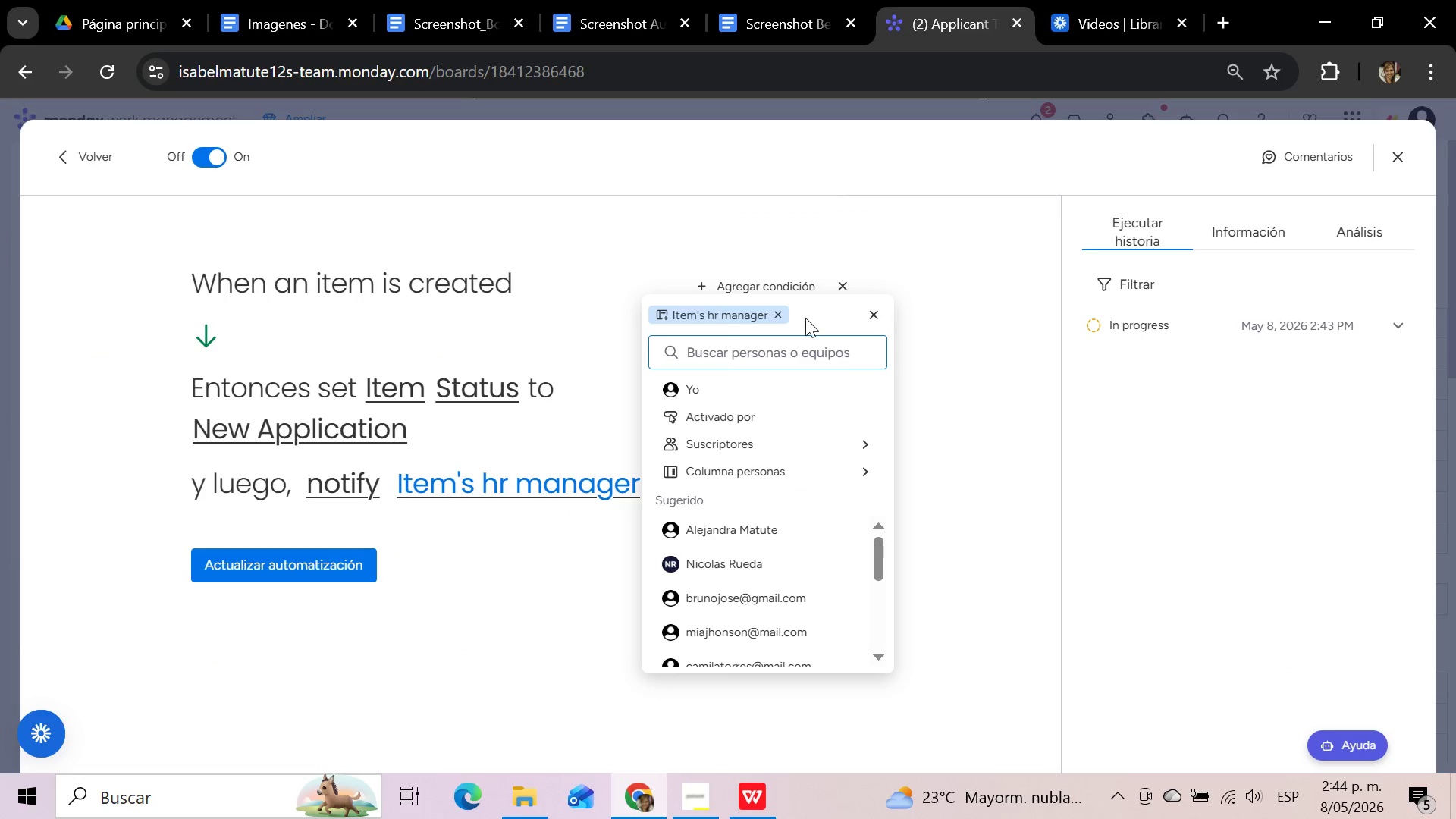 
left_click([780, 315])
 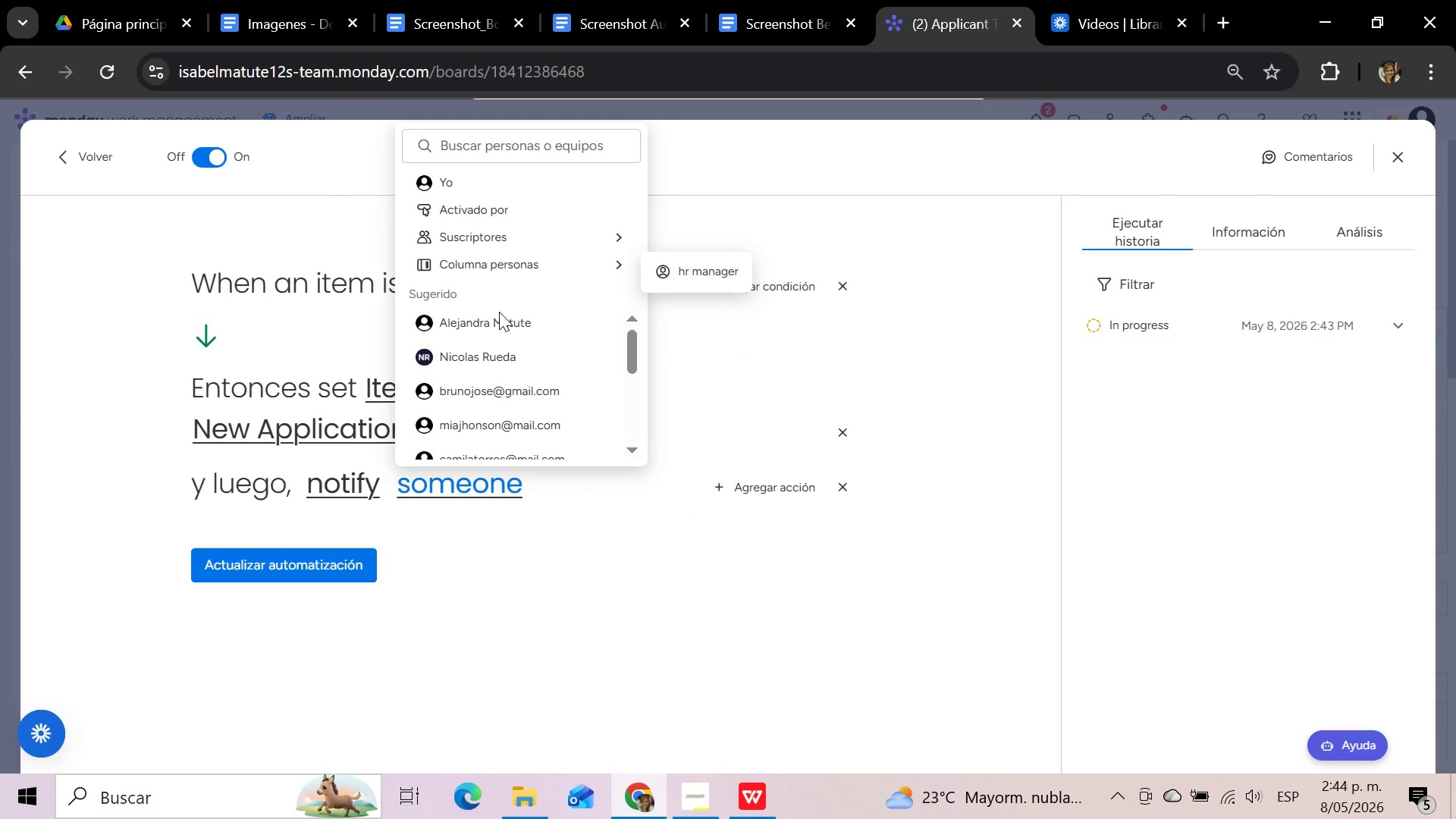 
left_click([499, 318])
 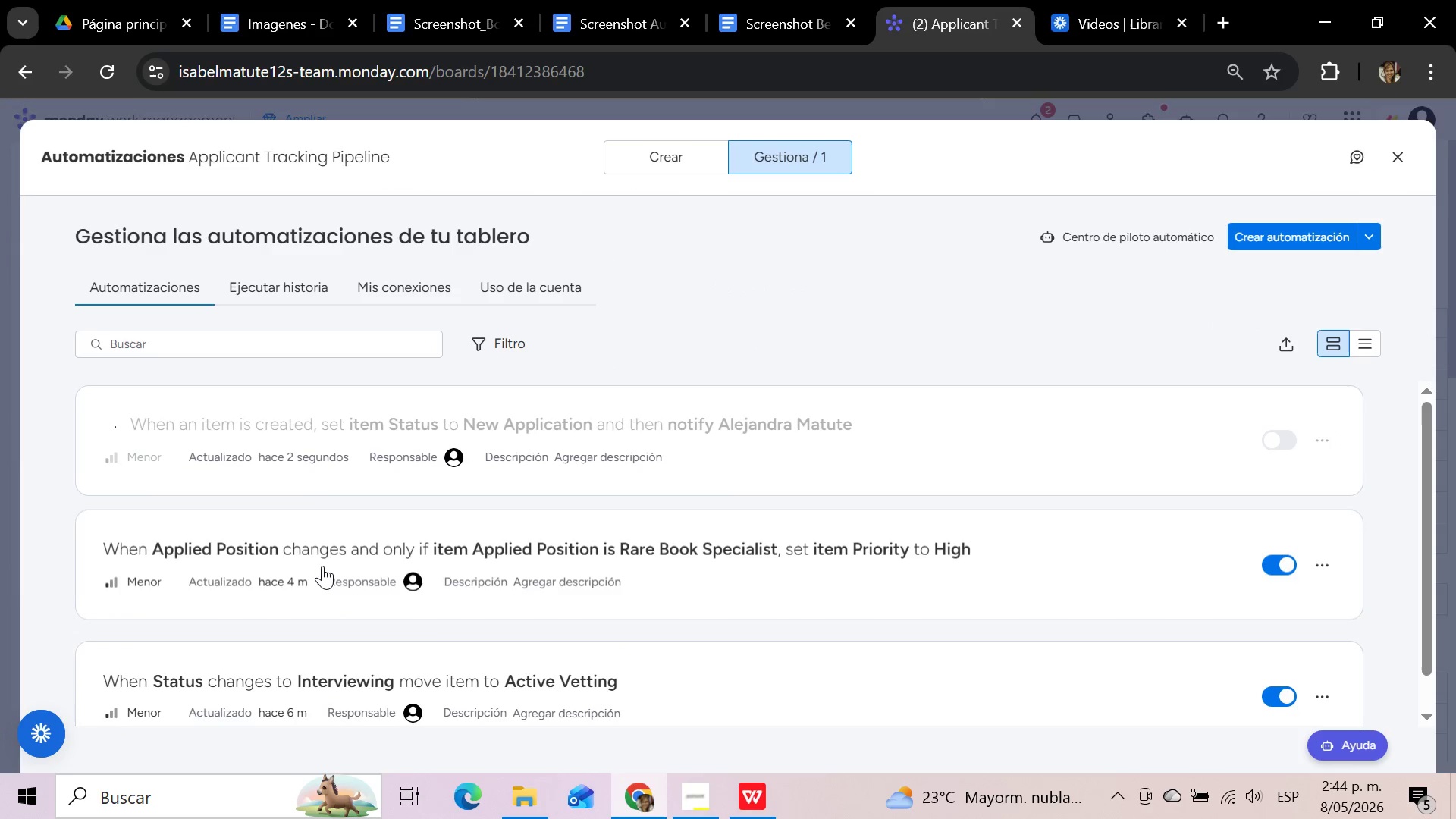 
wait(7.98)
 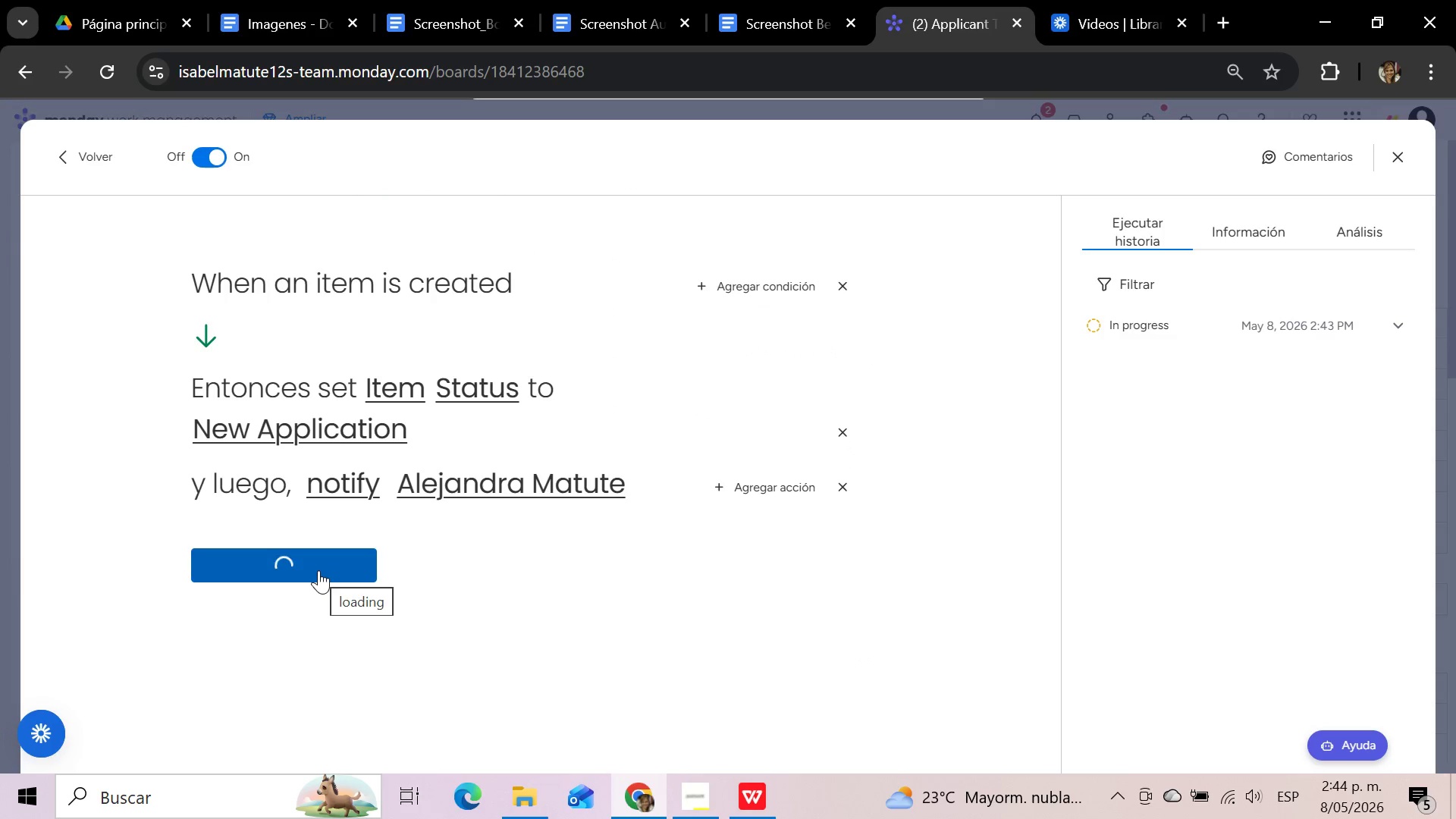 
left_click([1402, 158])
 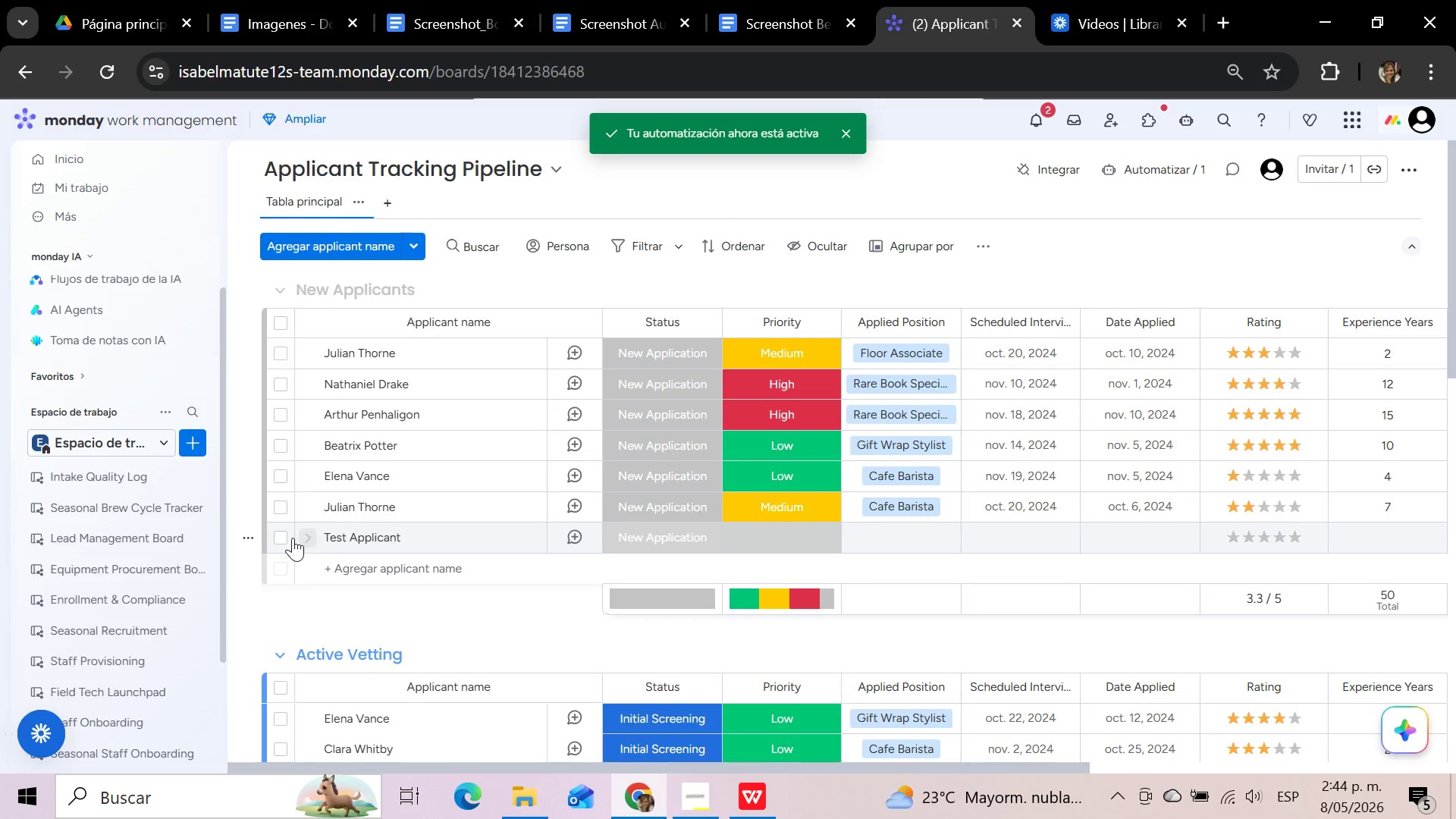 
left_click([284, 535])
 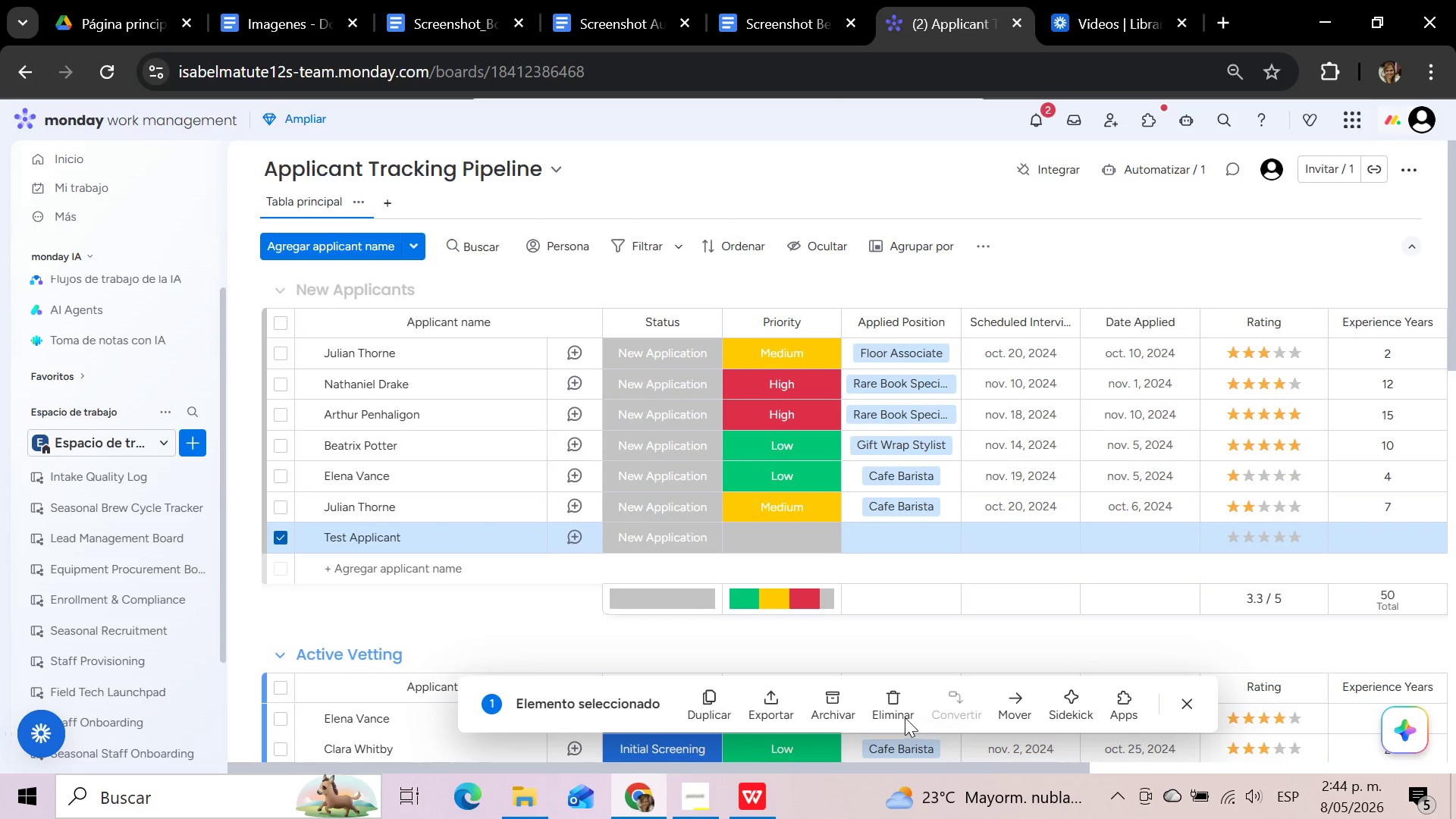 
left_click([886, 706])
 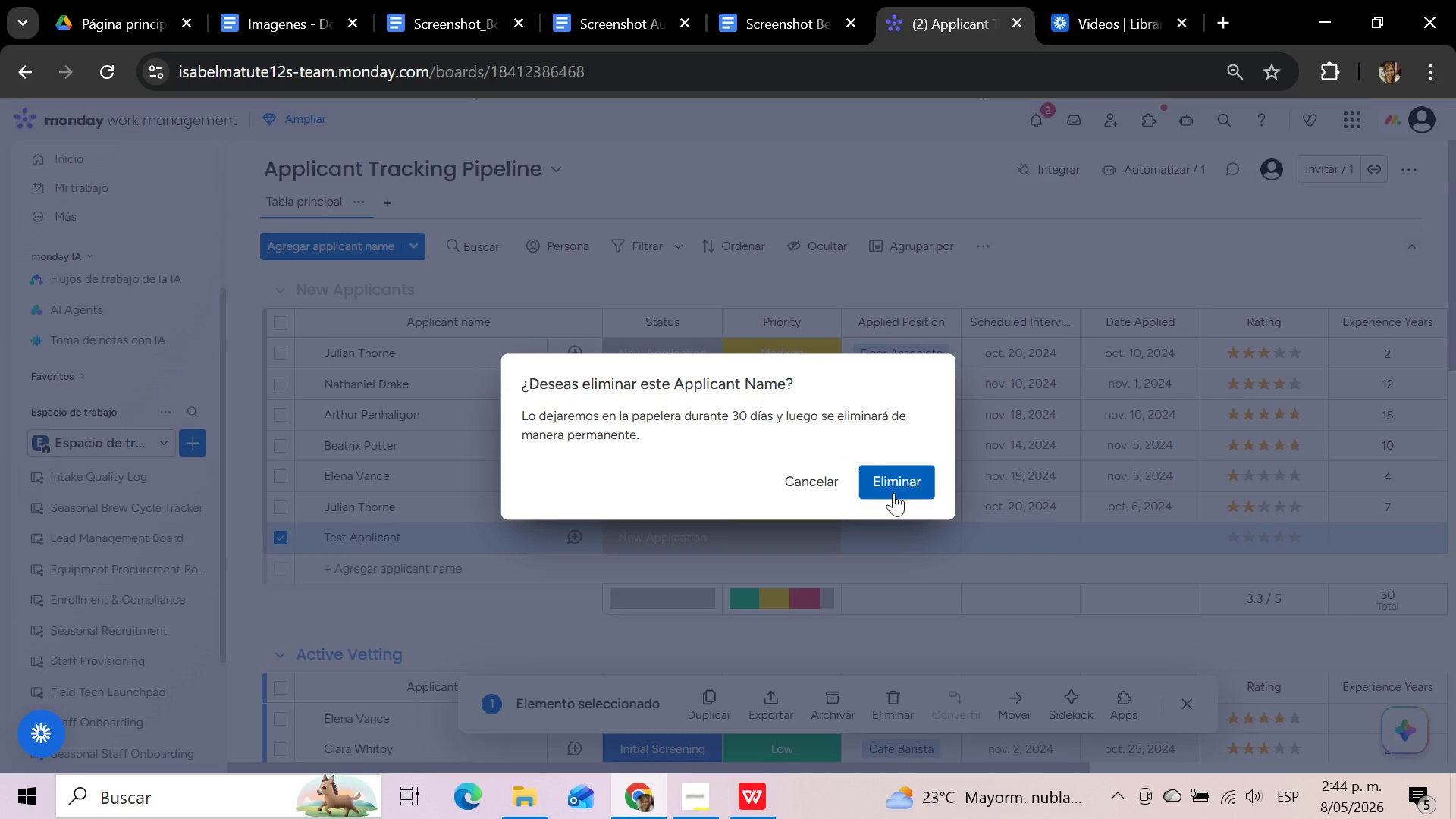 
left_click([896, 480])
 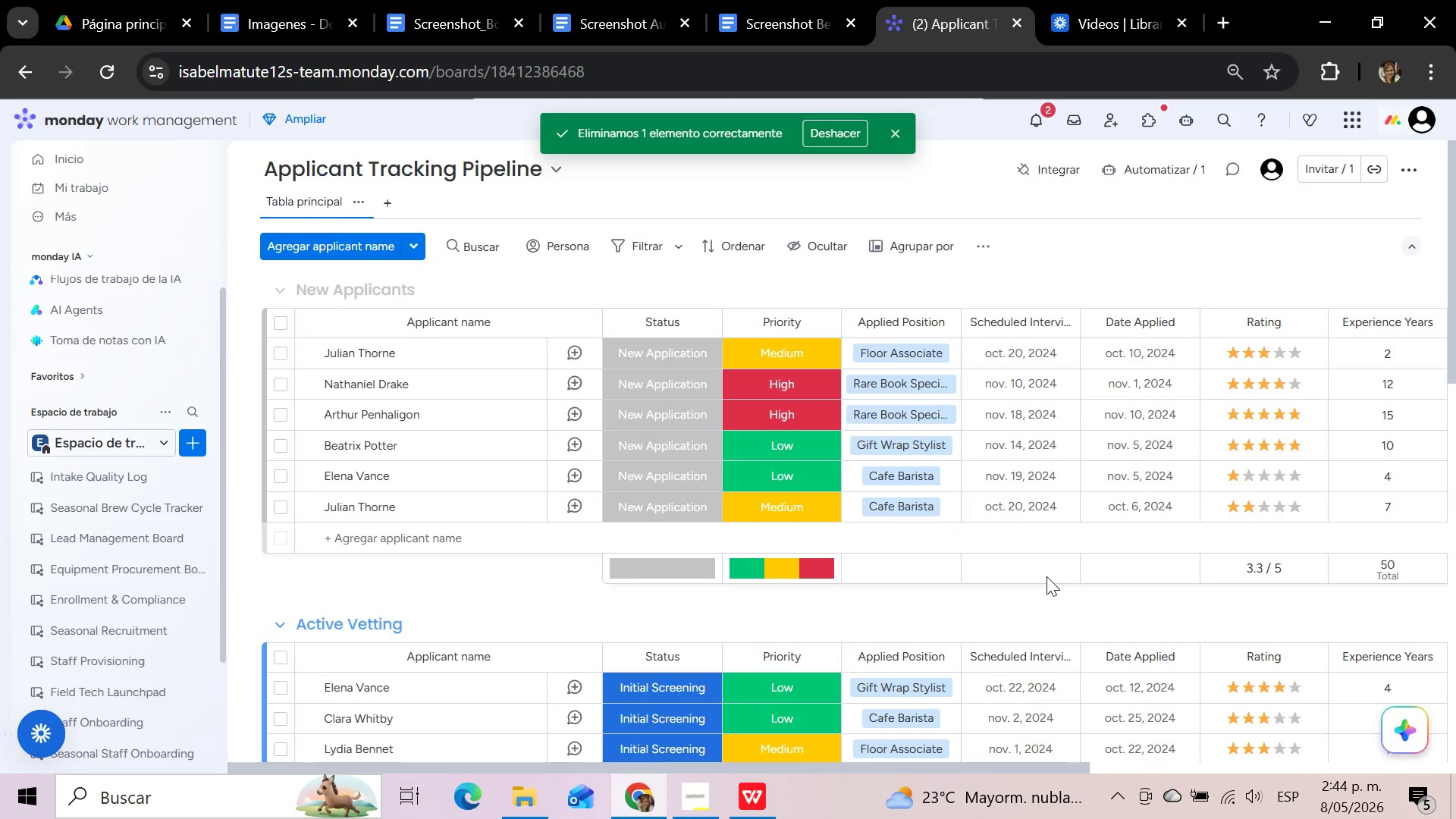 
wait(7.39)
 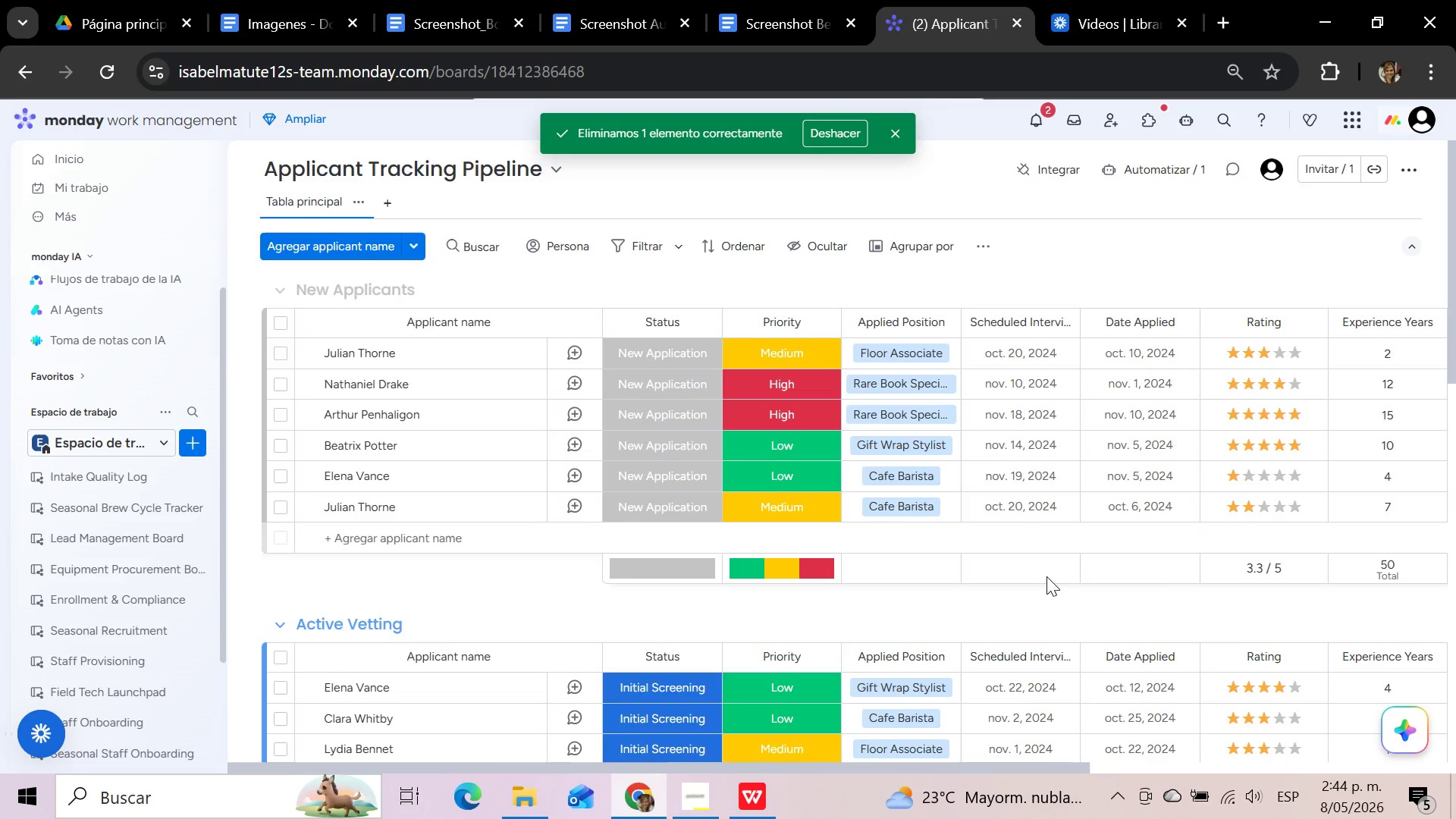 
left_click([470, 535])
 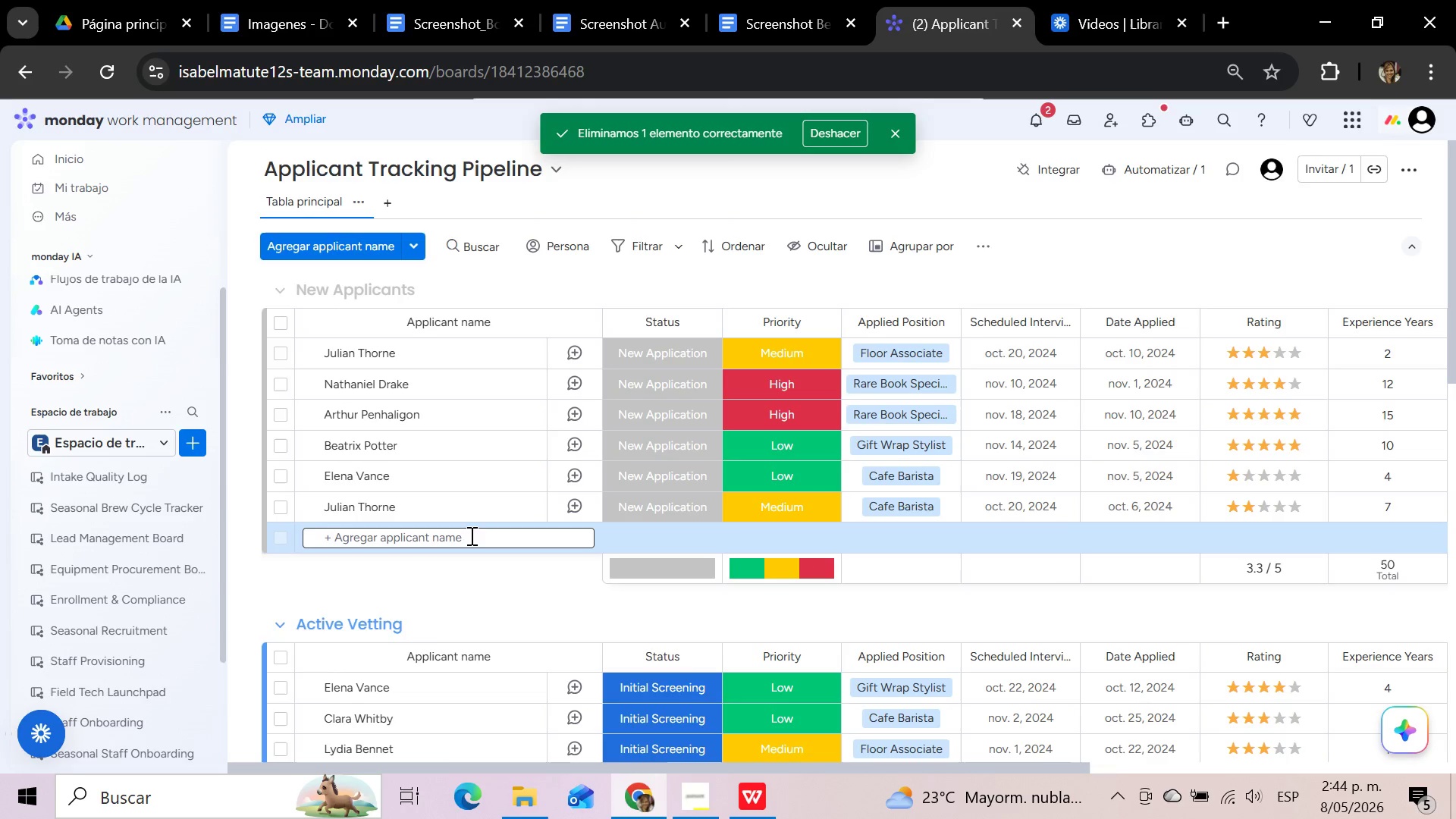 
type(Test Applicant)
 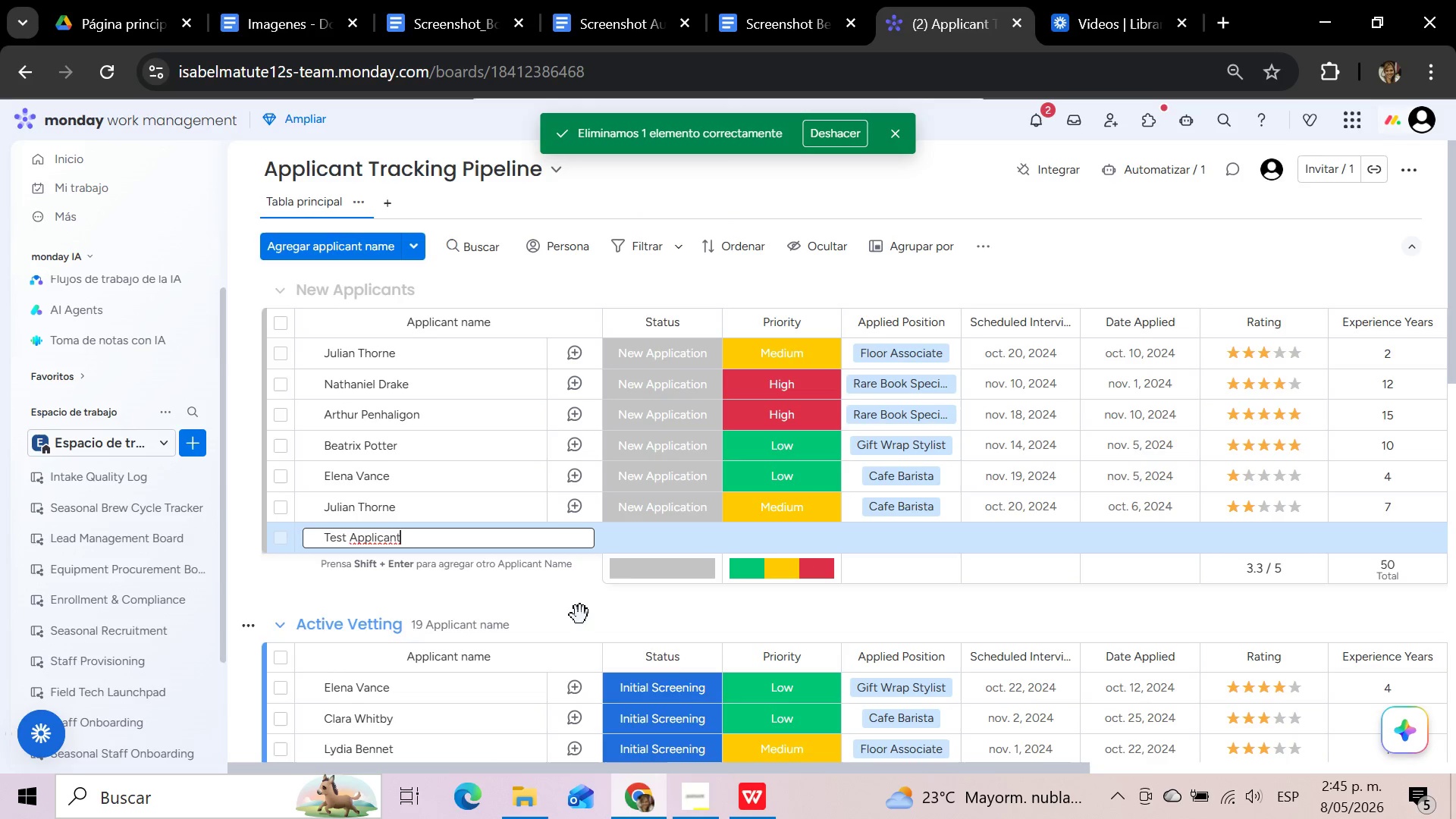 
left_click([689, 629])
 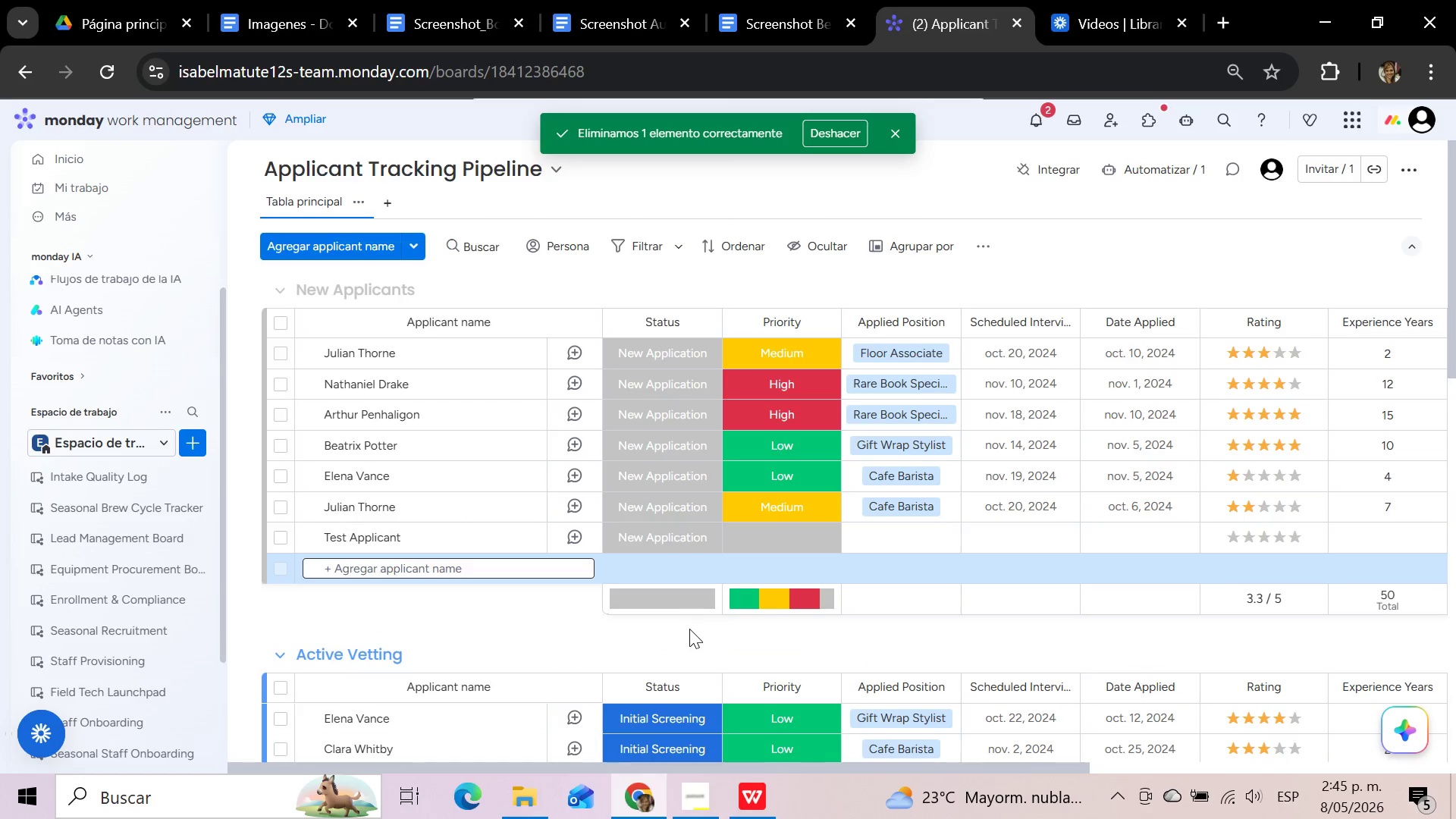 
wait(7.67)
 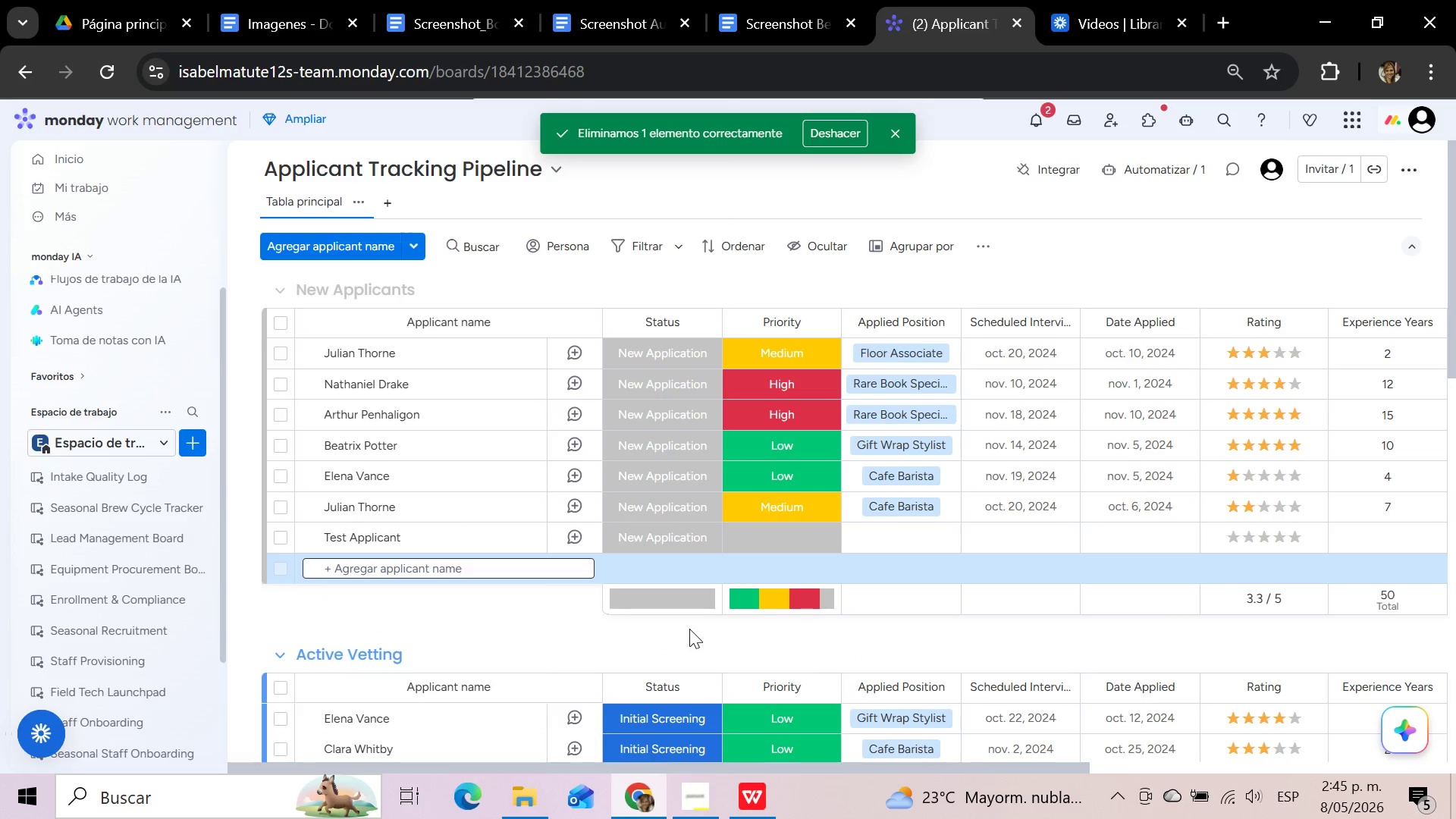 
left_click_drag(start_coordinate=[767, 764], to_coordinate=[579, 747])
 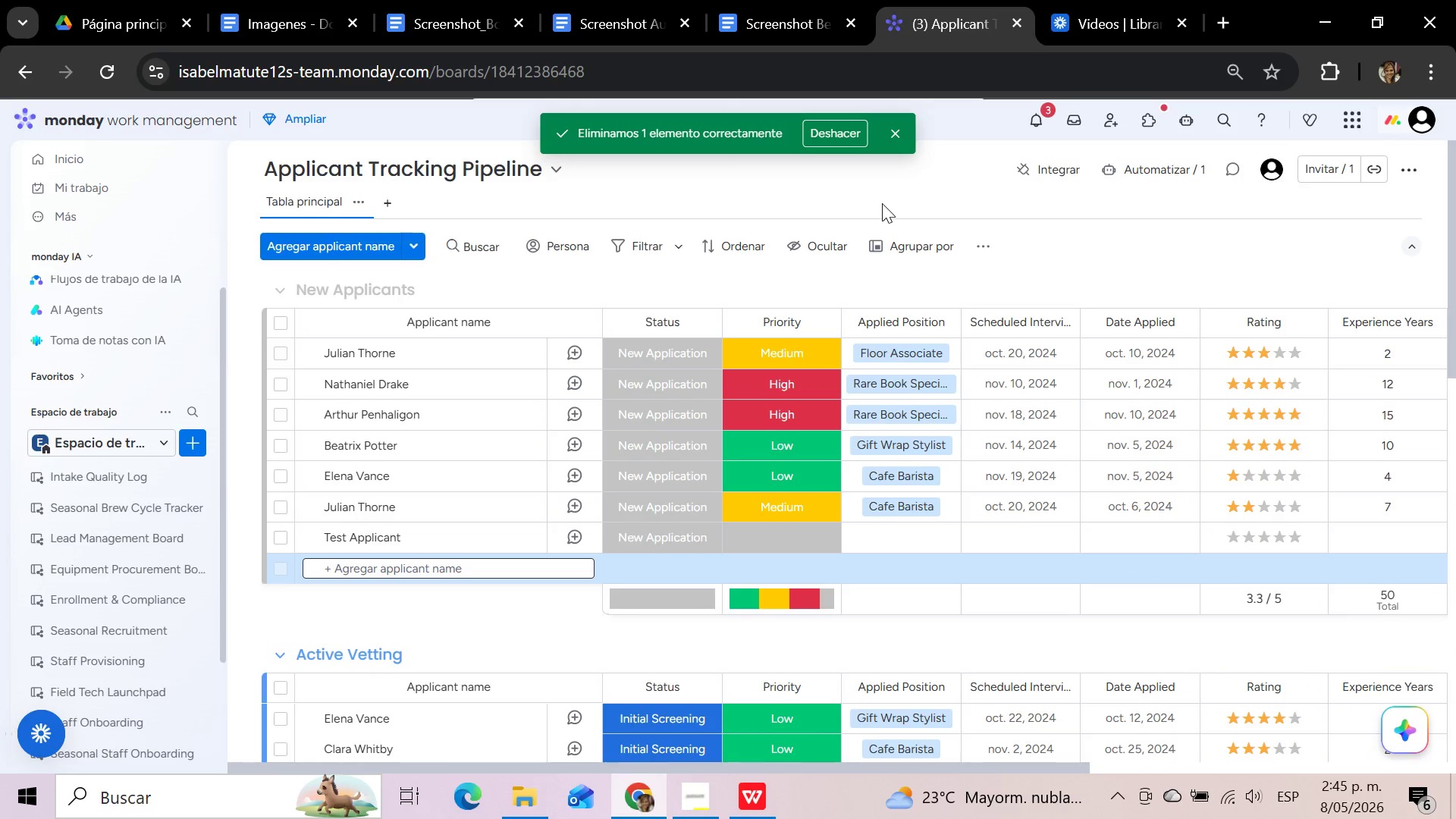 
wait(15.95)
 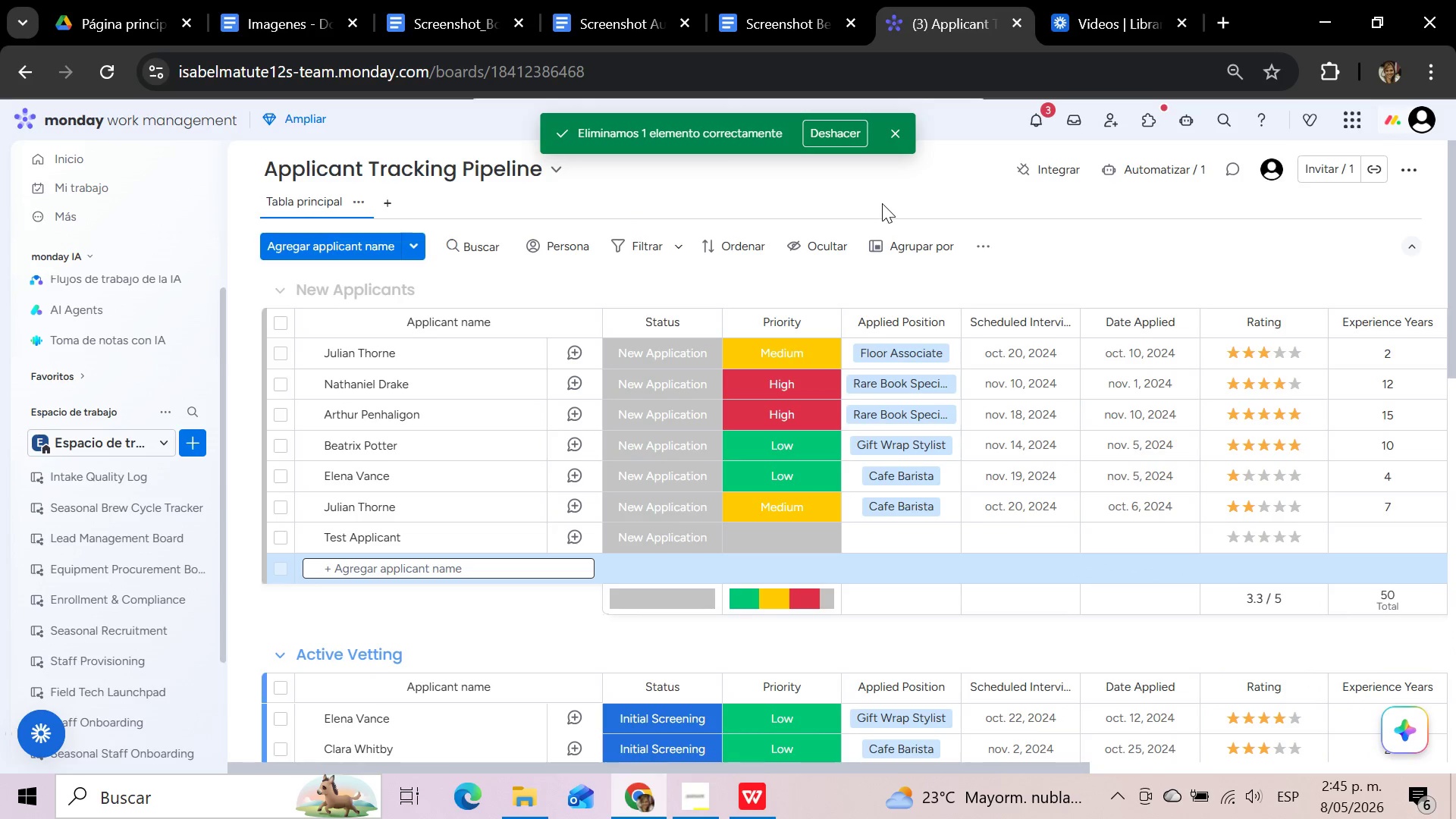 
left_click([689, 541])
 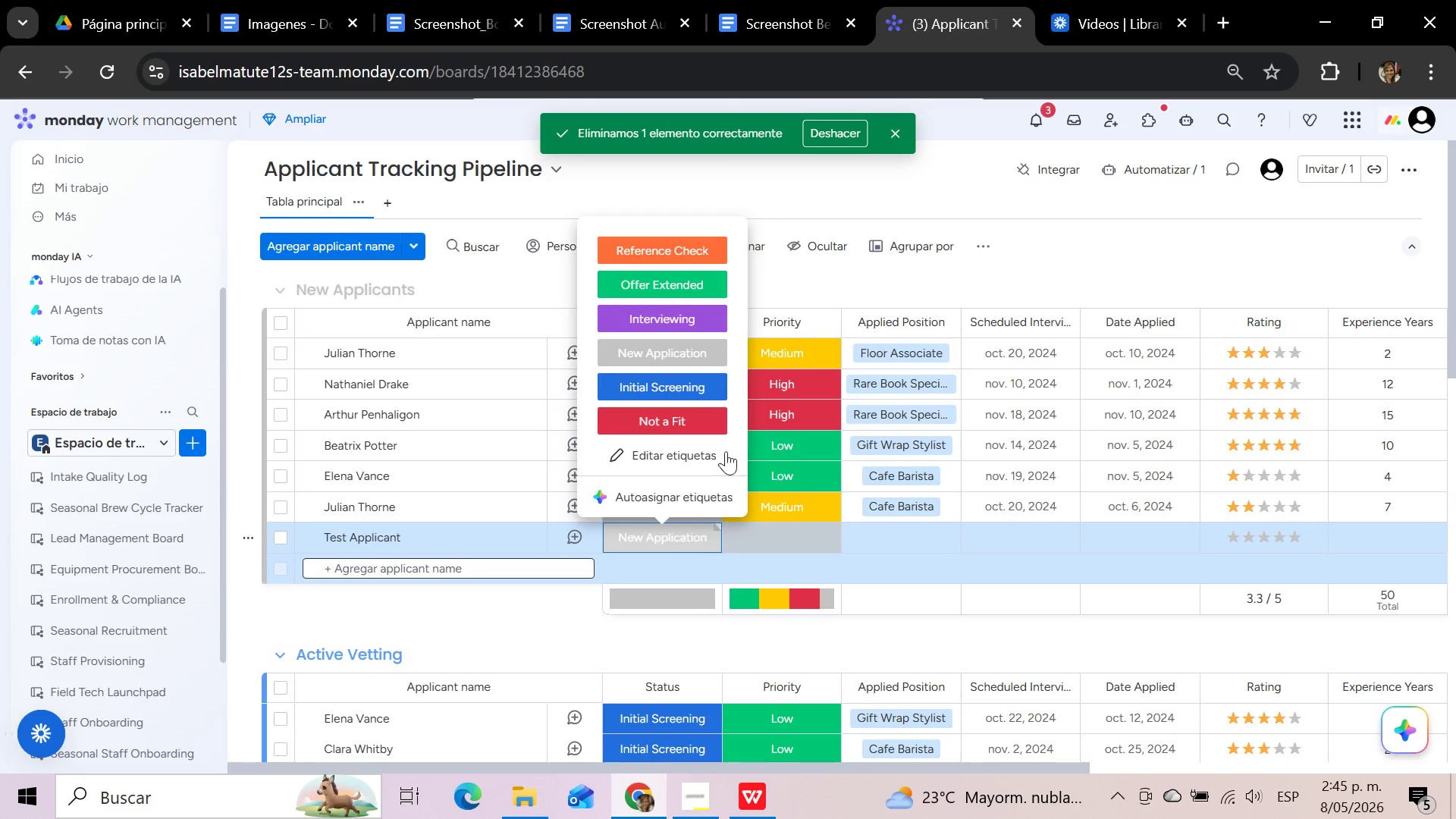 
left_click([698, 315])
 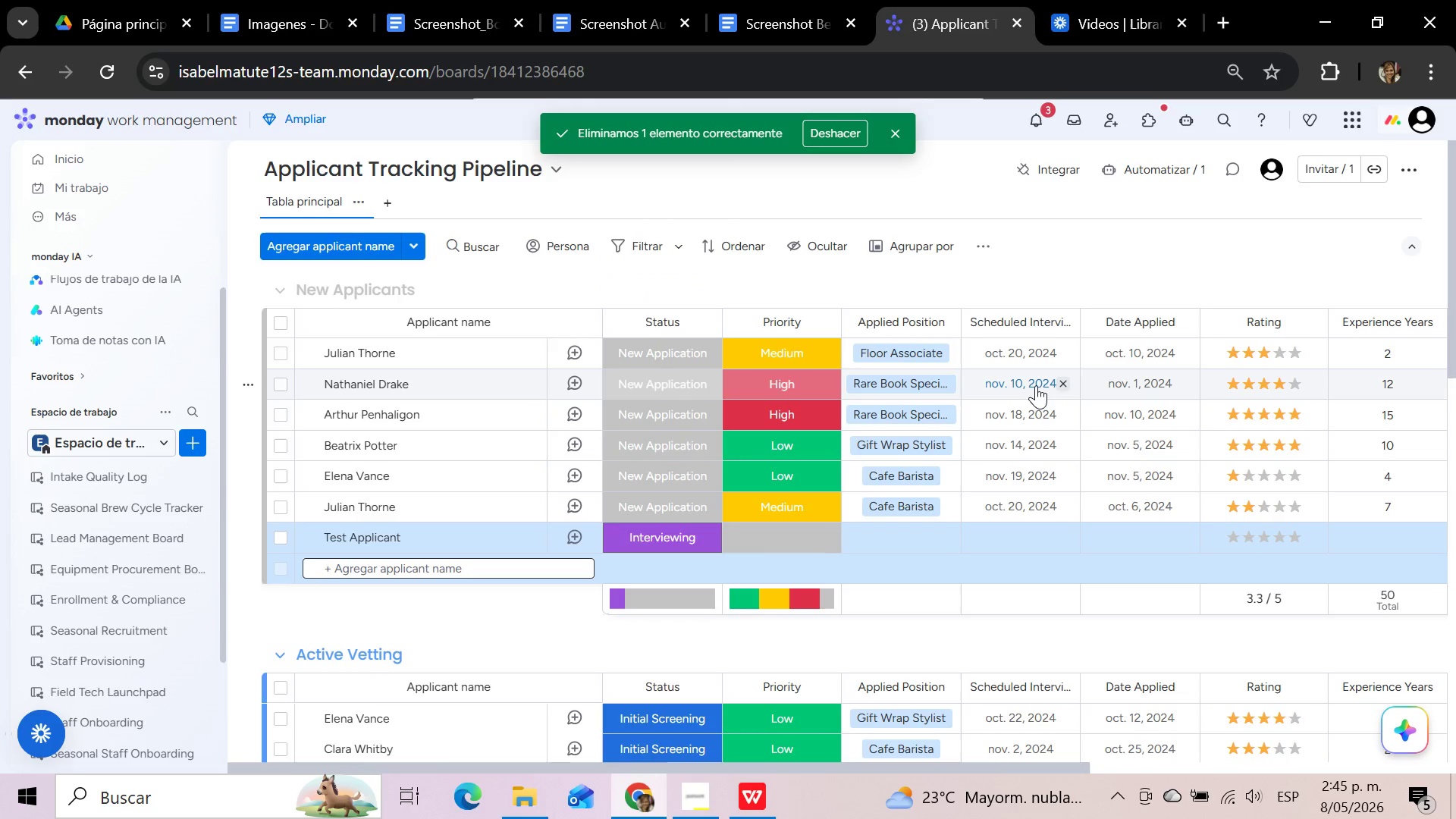 
wait(10.64)
 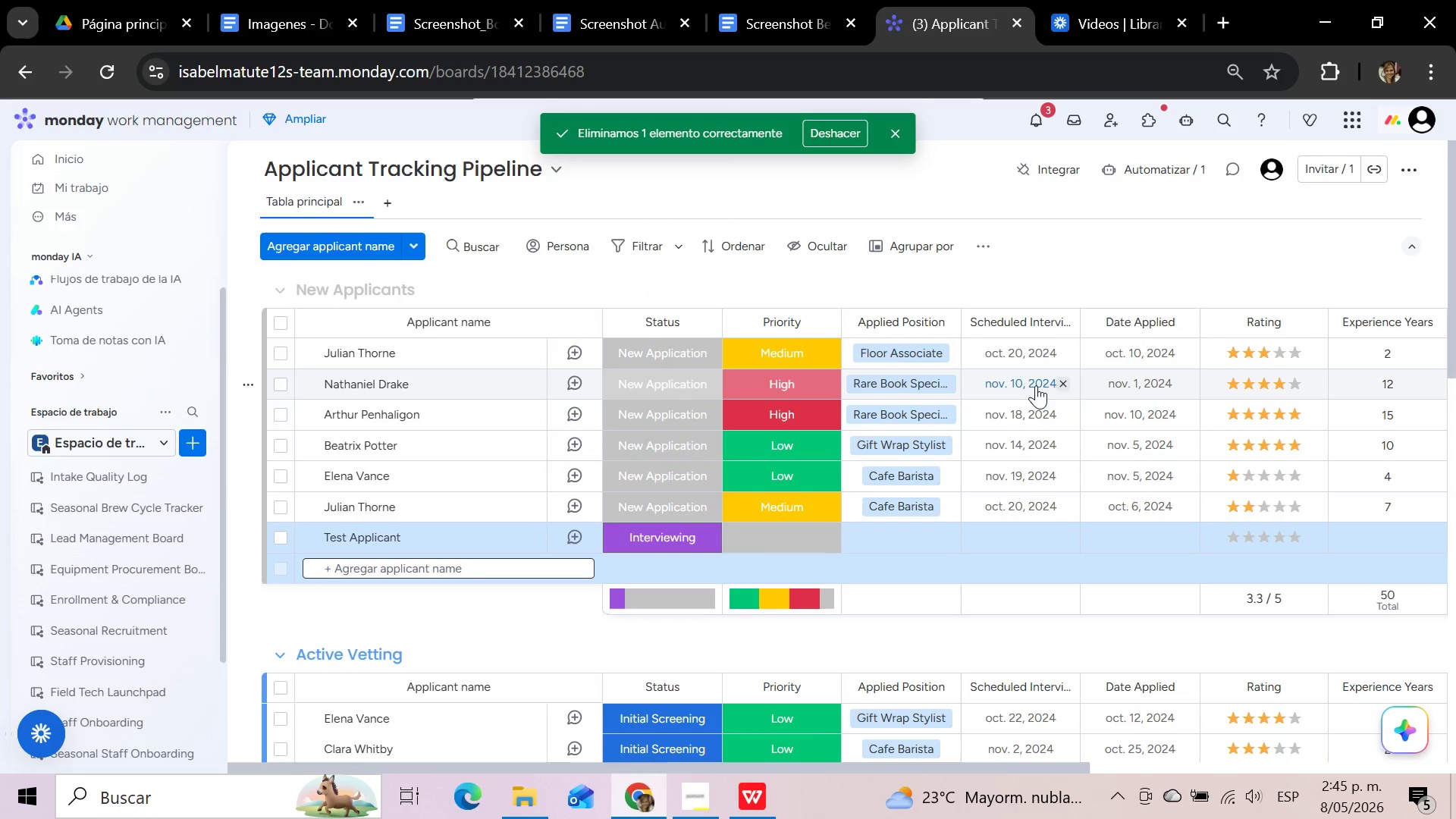 
scroll: coordinate [1036, 385], scroll_direction: down, amount: 2.0
 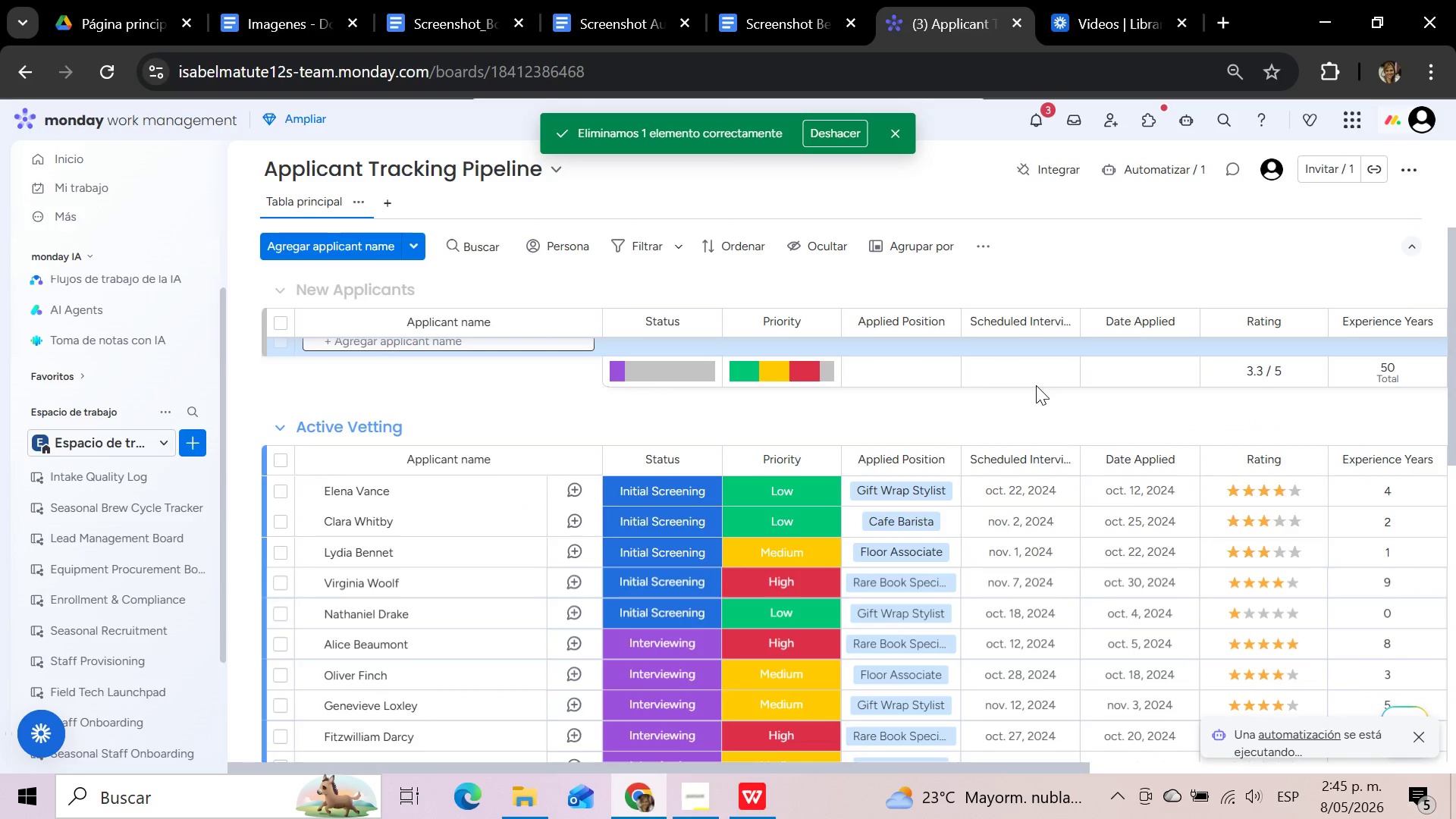 
scroll: coordinate [1036, 385], scroll_direction: up, amount: 3.0
 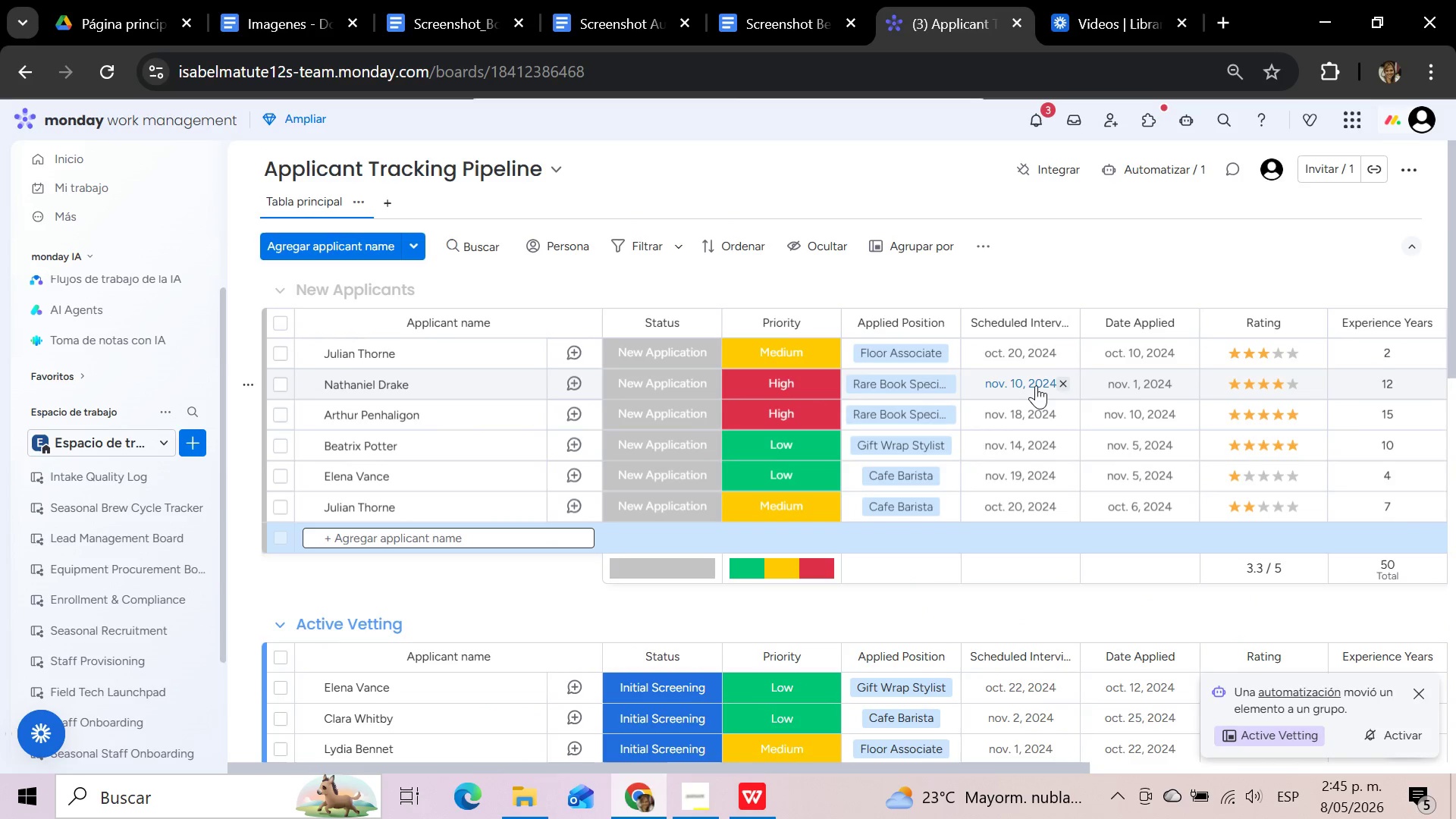 
scroll: coordinate [1036, 385], scroll_direction: down, amount: 2.0
 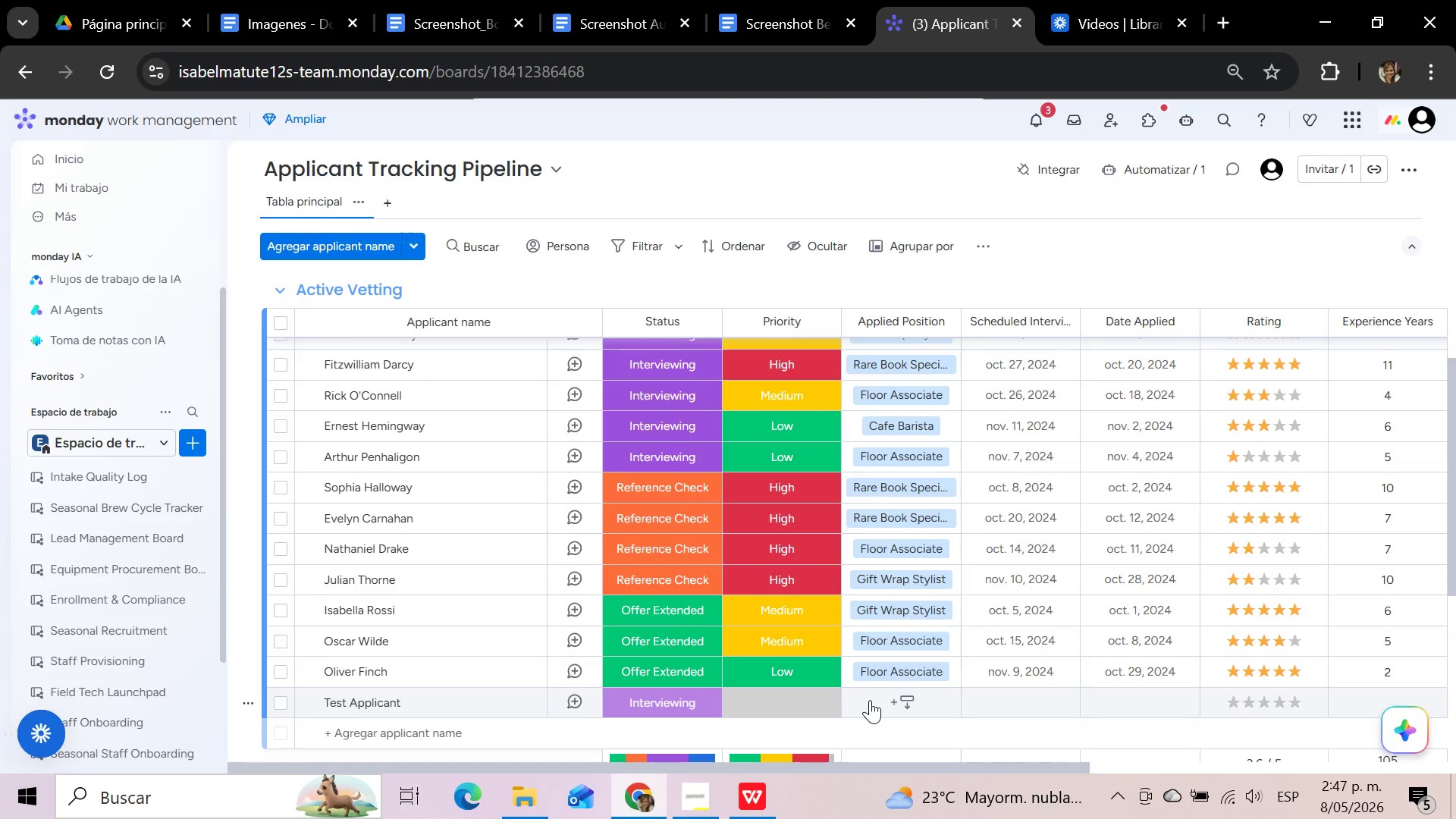 
wait(76.45)
 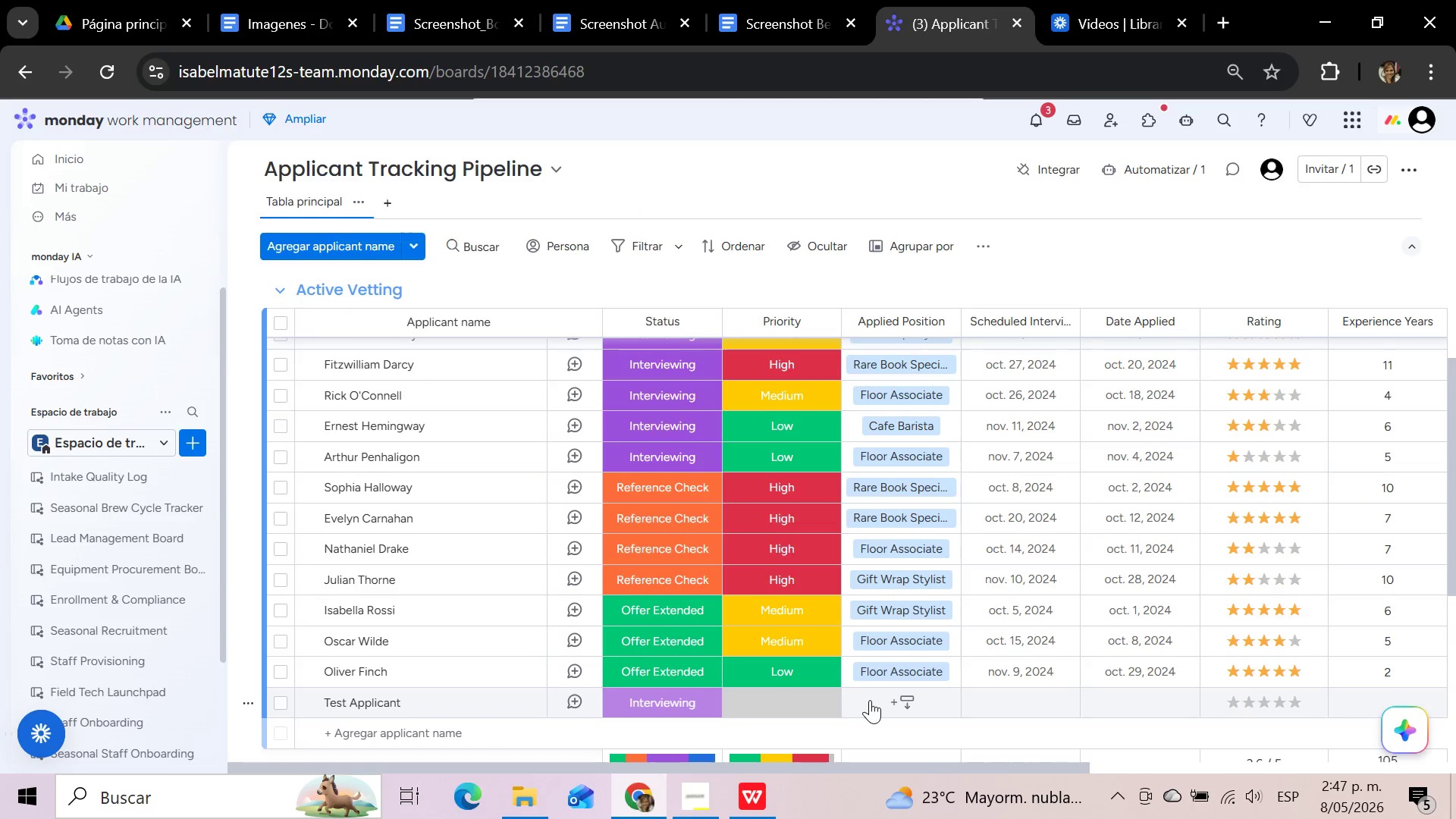 
left_click([921, 698])
 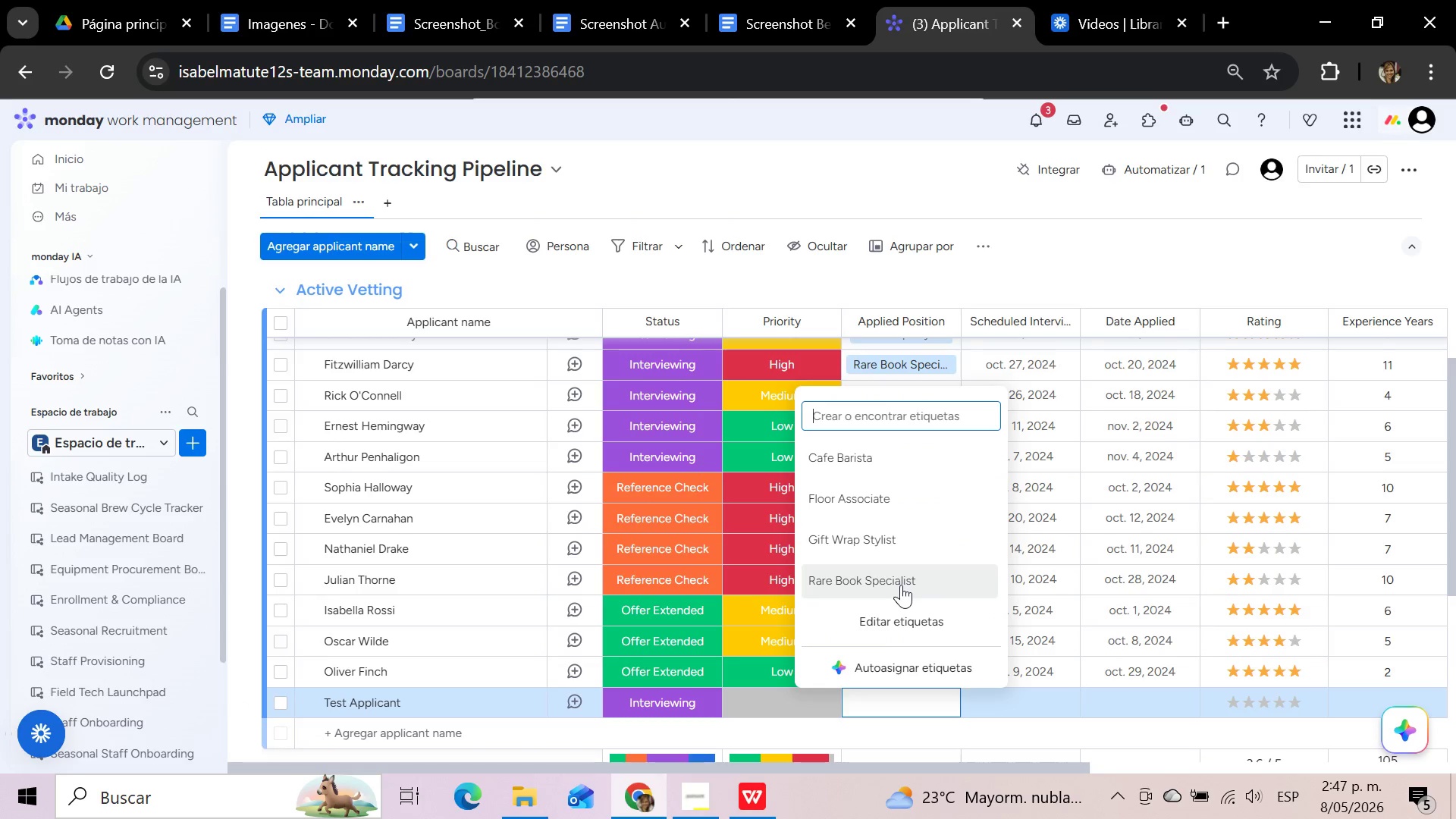 
left_click([901, 585])
 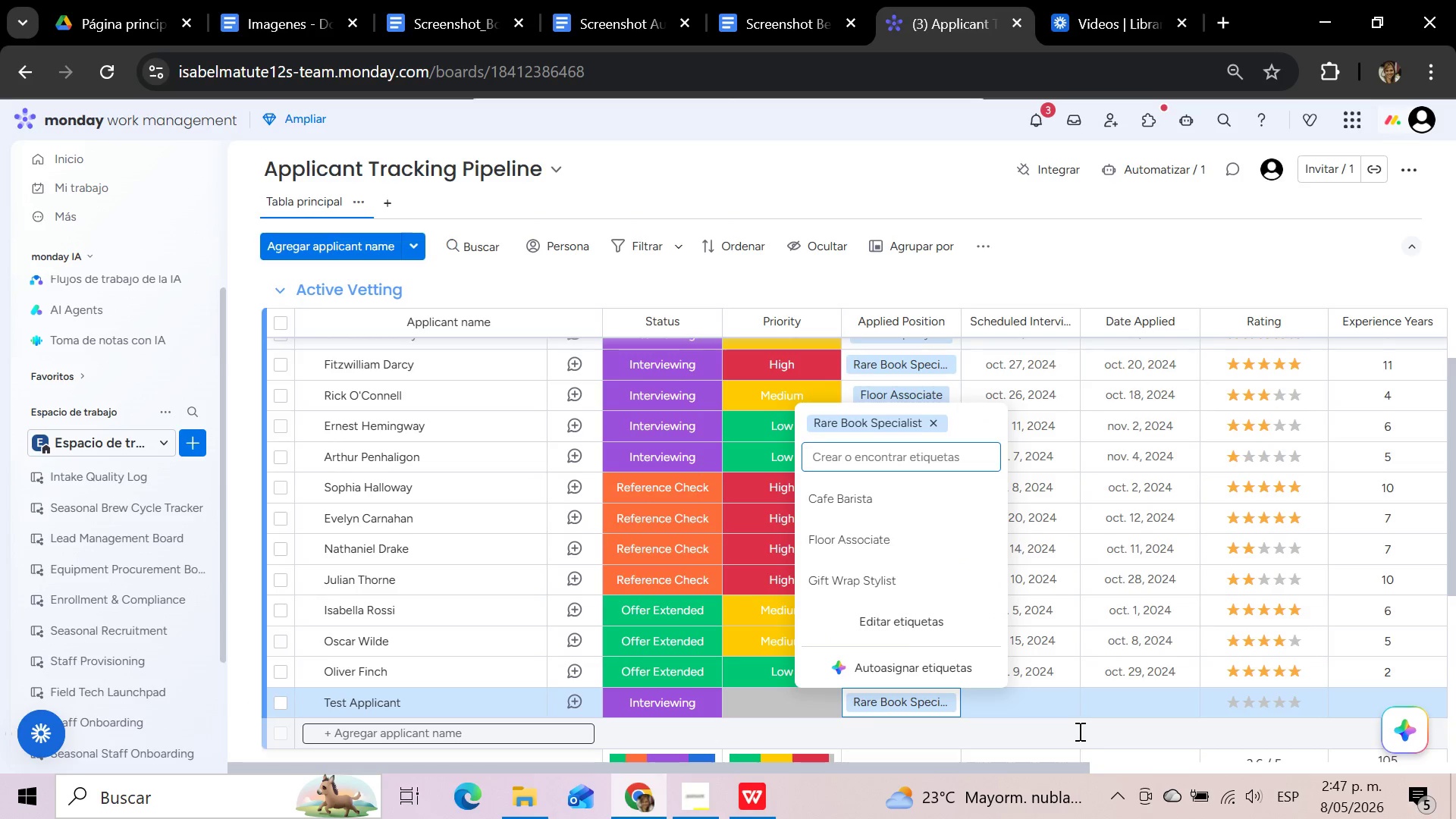 
left_click([1078, 731])
 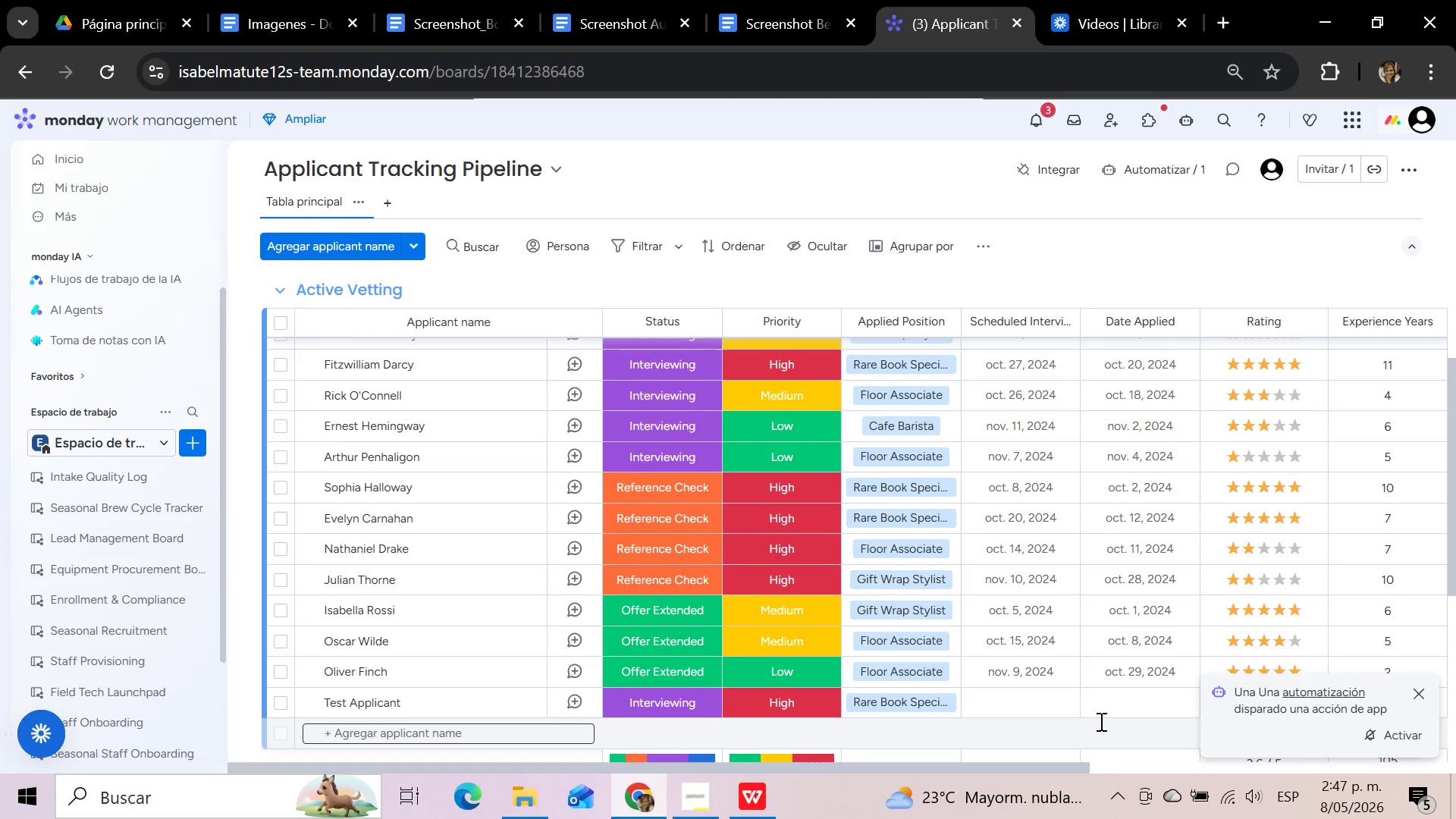 
wait(22.09)
 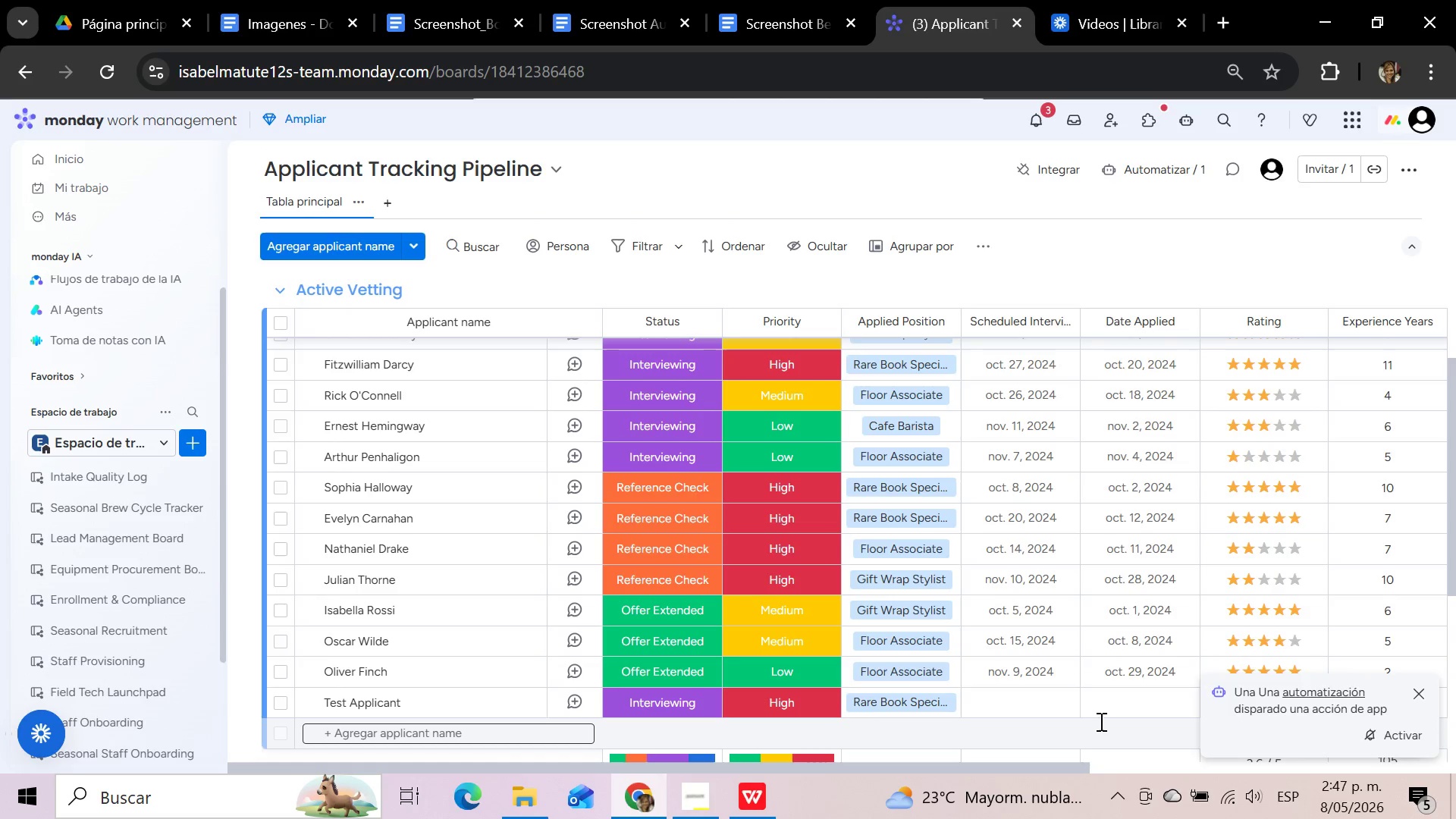 
left_click([391, 202])
 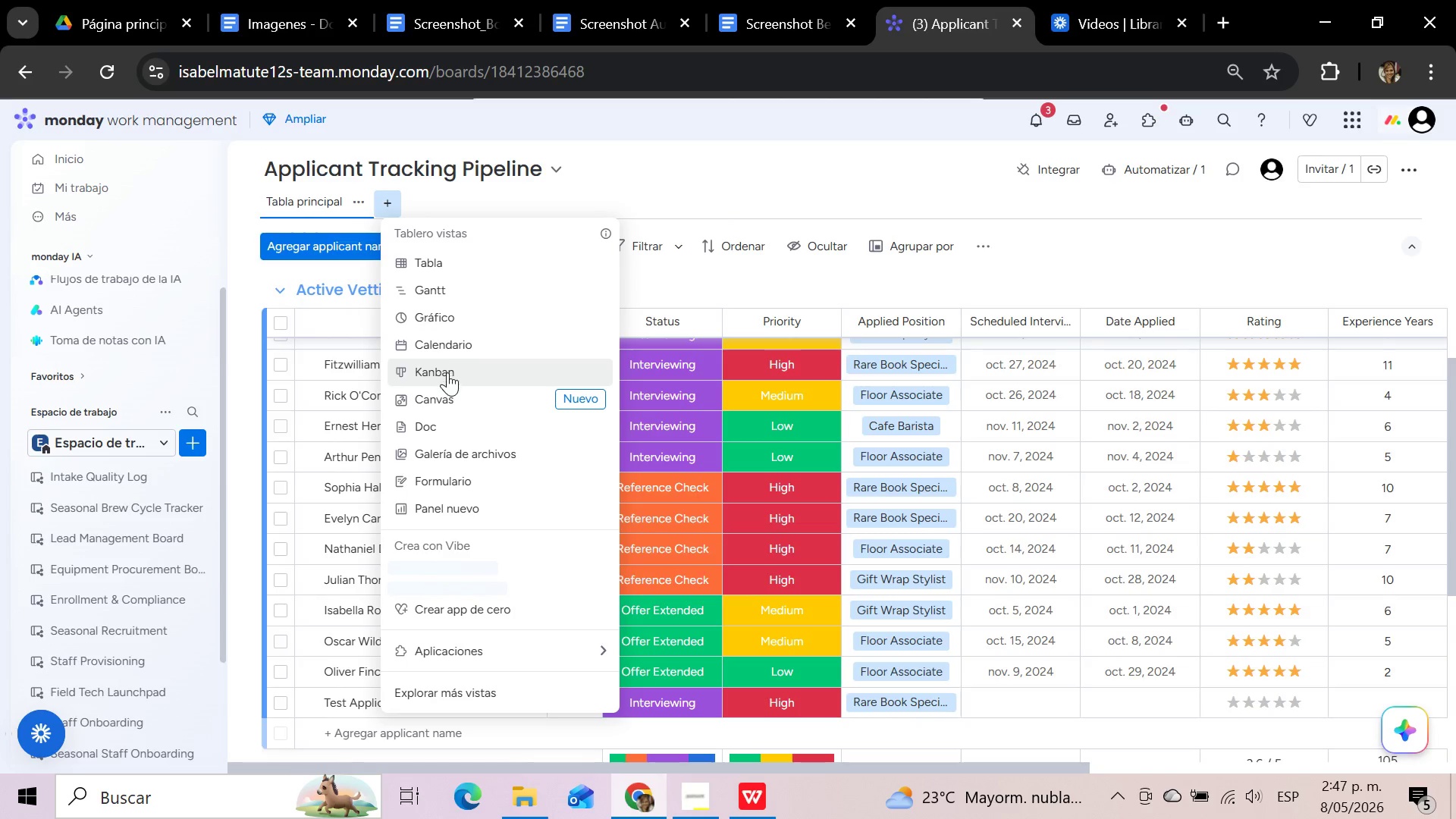 
left_click([447, 373])
 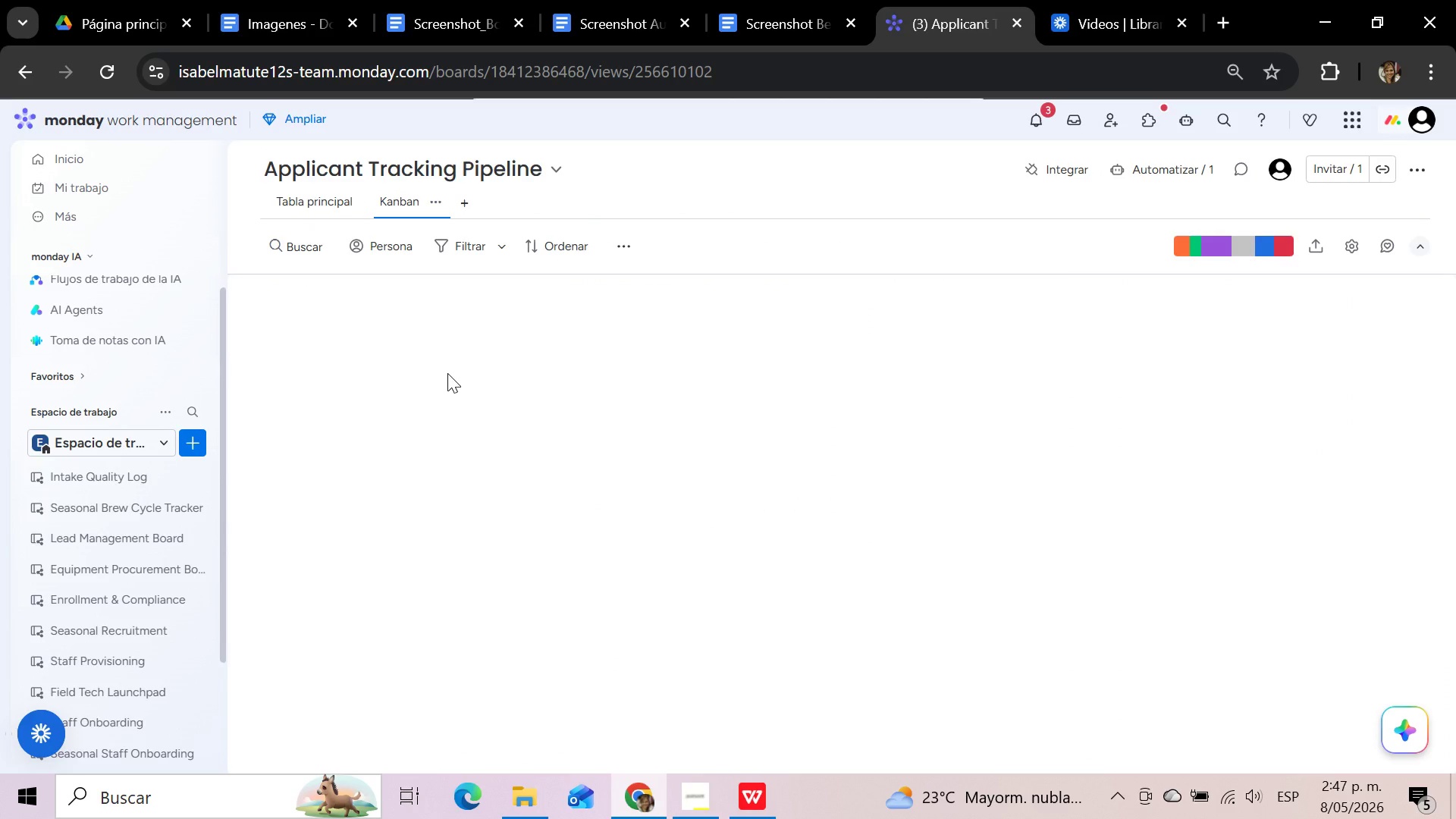 
wait(11.61)
 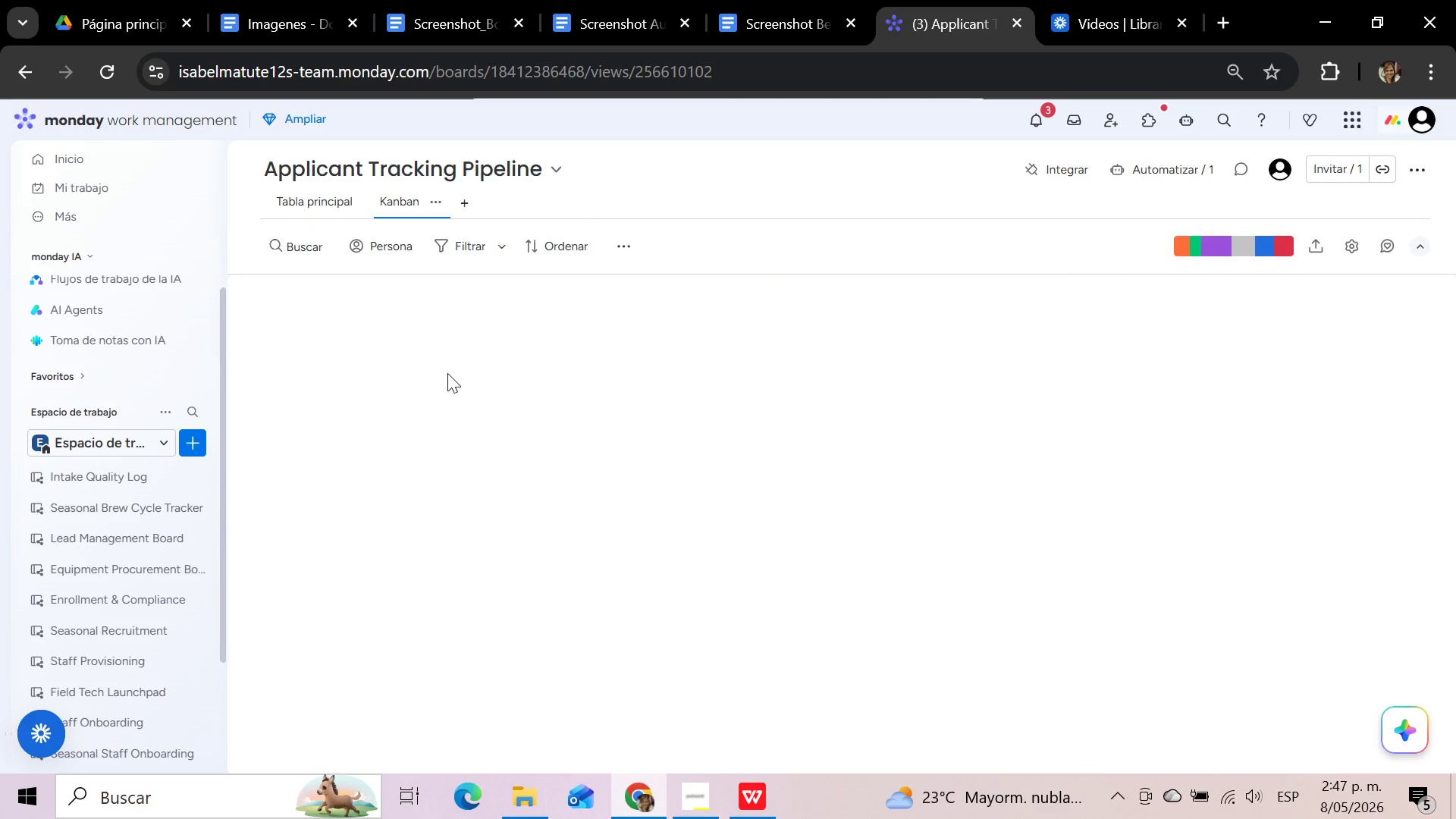 
mouse_move([426, 203])
 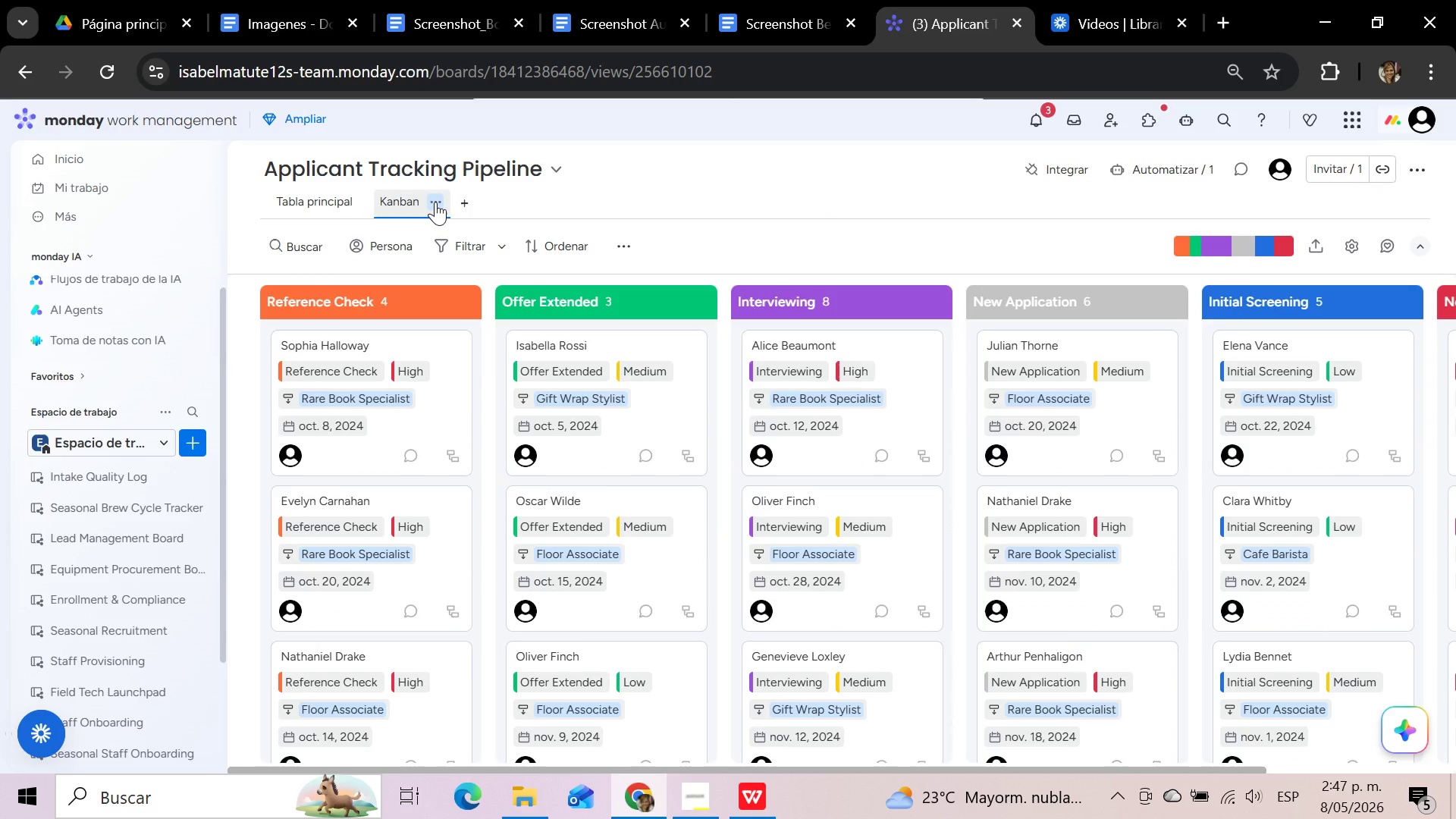 
left_click([435, 202])
 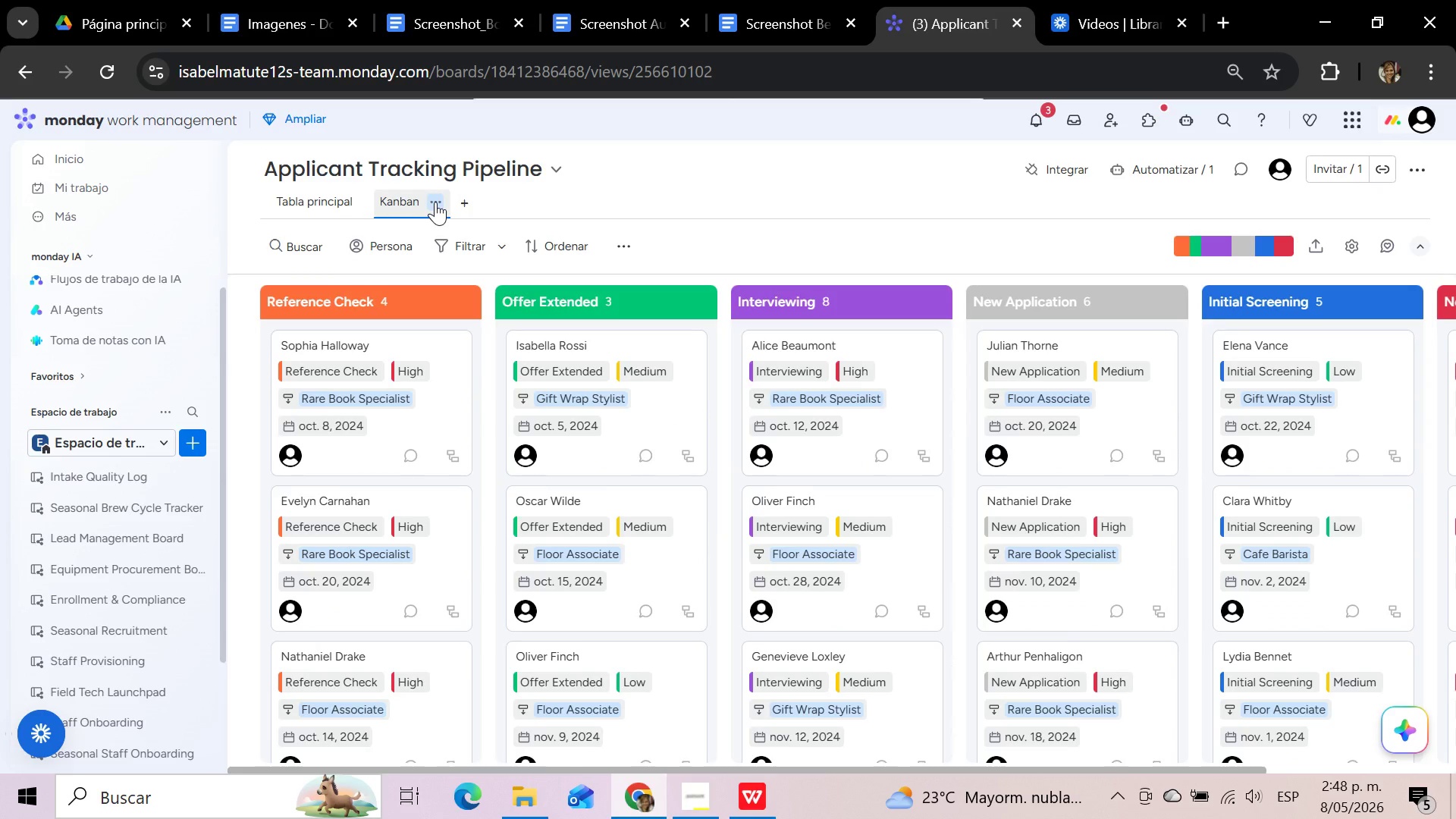 
left_click([435, 202])
 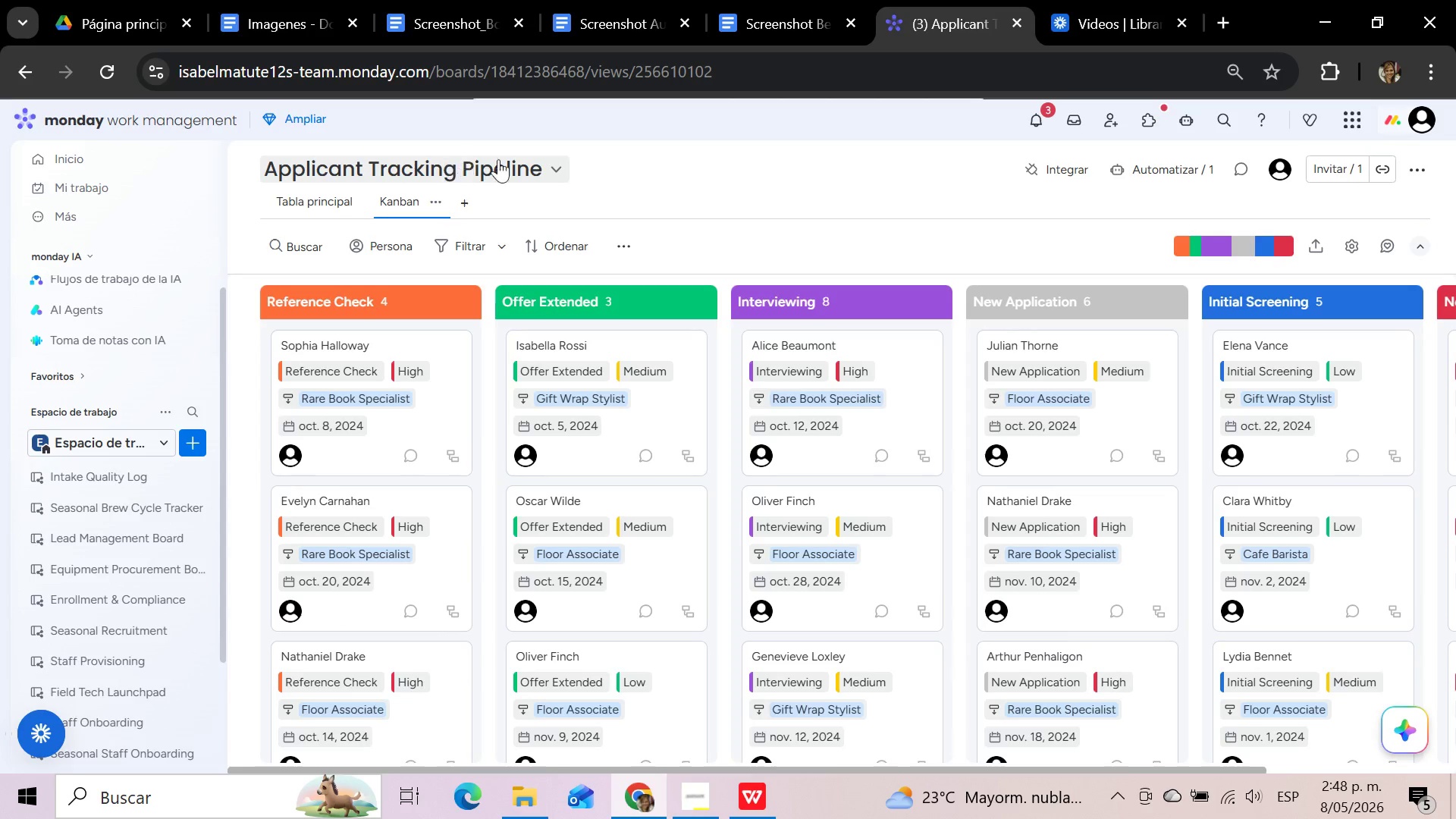 
mouse_move([441, 211])
 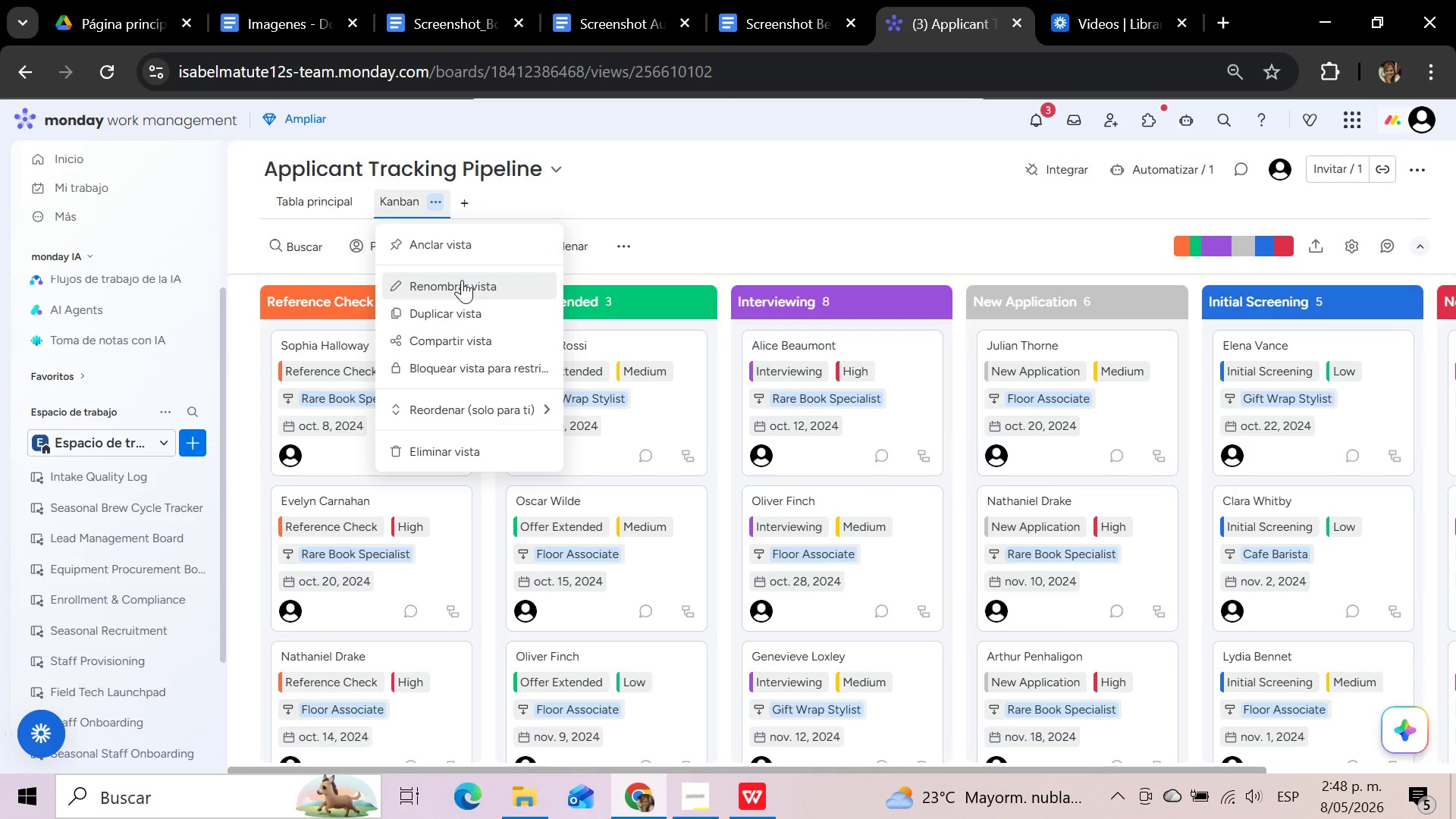 
left_click([462, 281])
 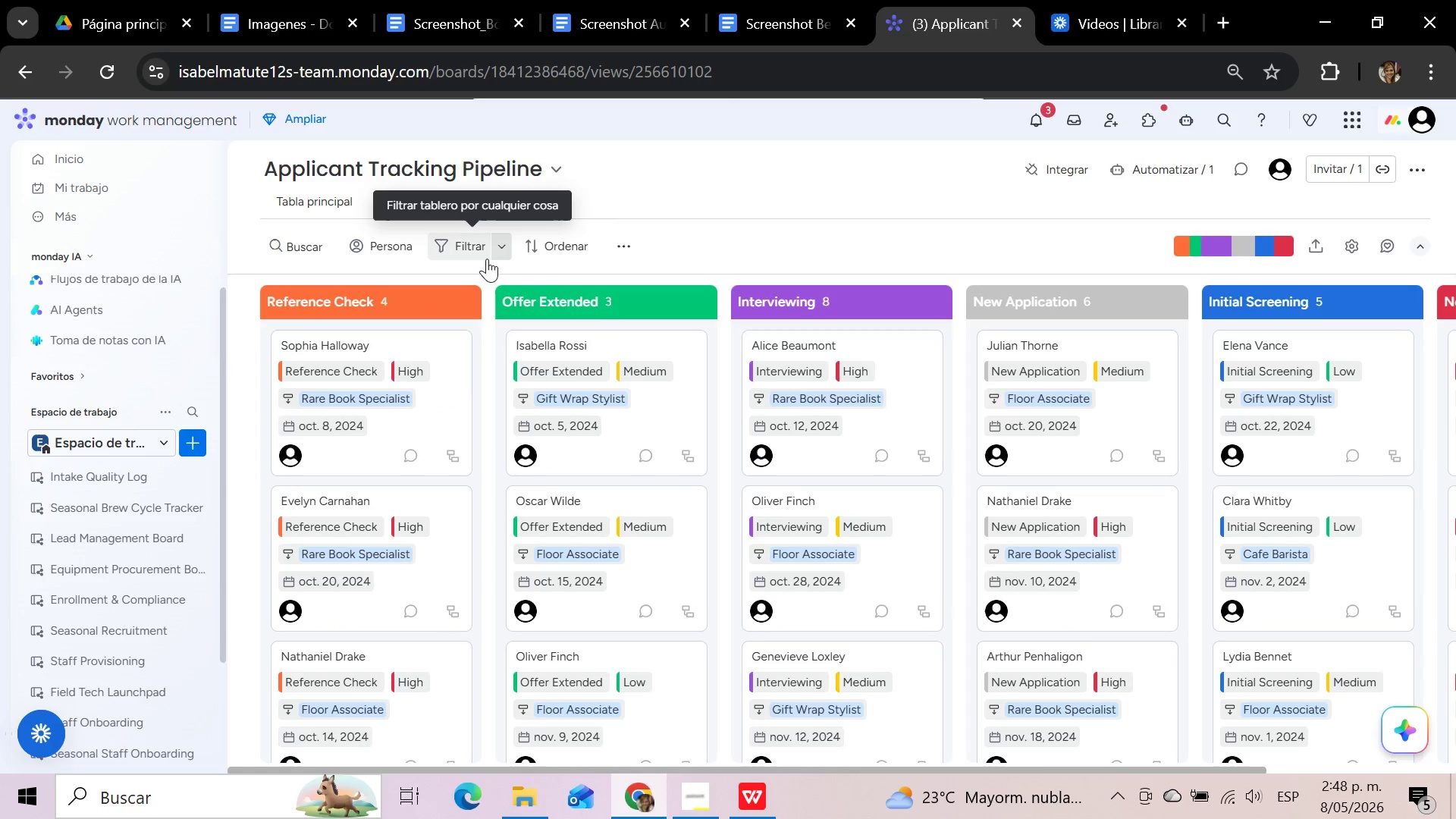 
hold_key(key=ArrowLeft, duration=0.44)
 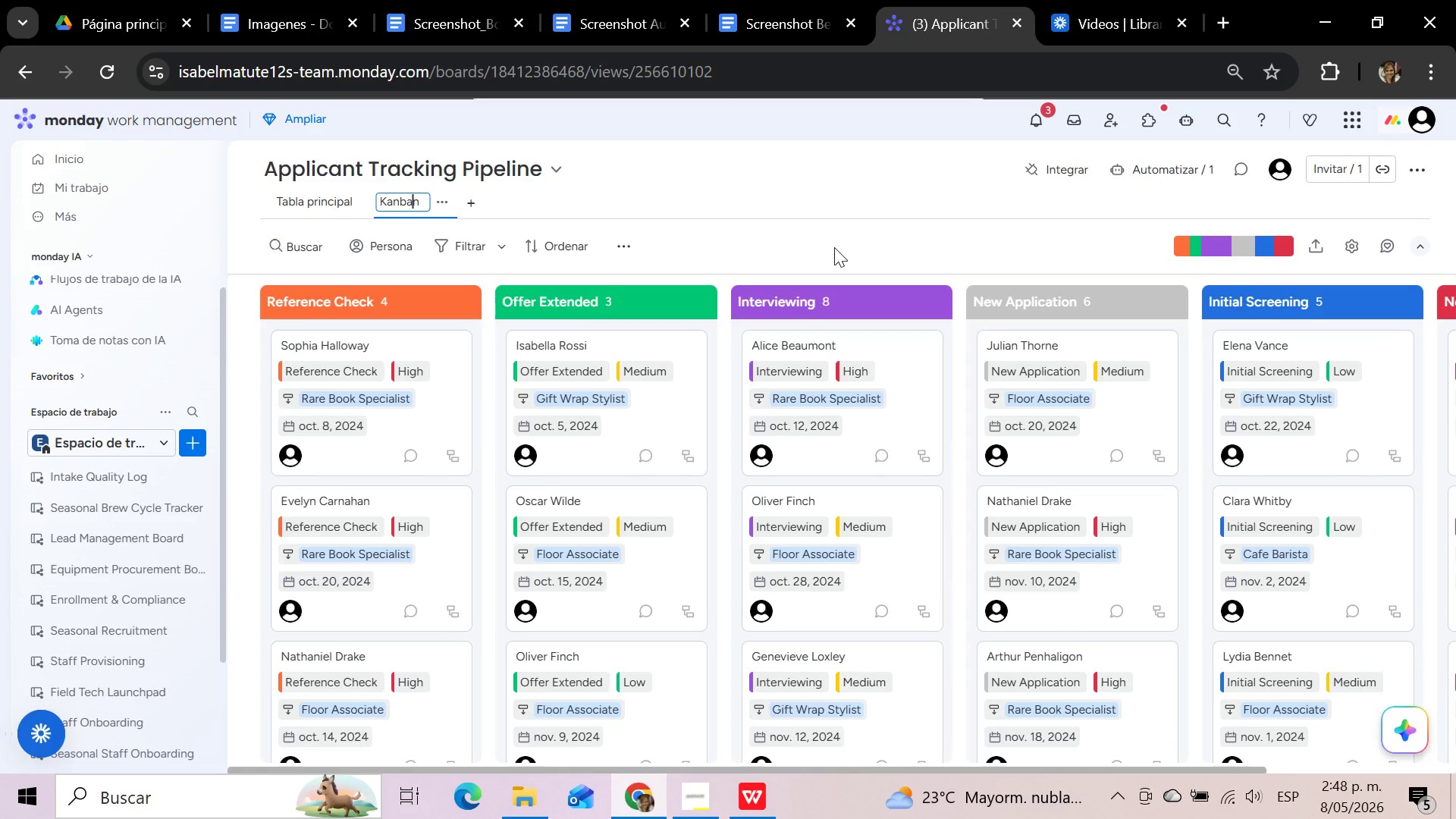 
hold_key(key=ArrowLeft, duration=0.83)
 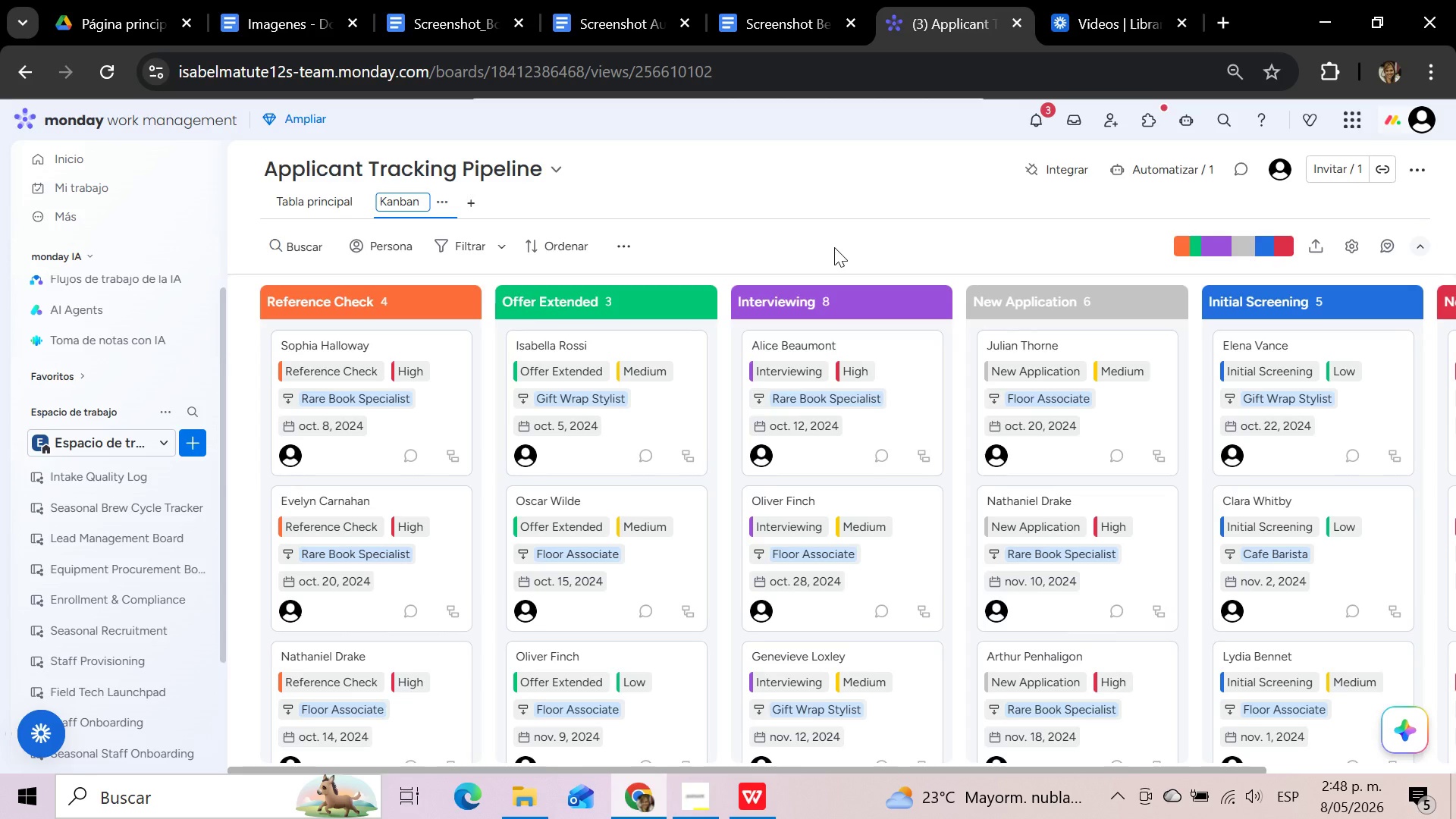 
type(Hrin)
key(Backspace)
key(Backspace)
key(Backspace)
type(iring Pipeline )
 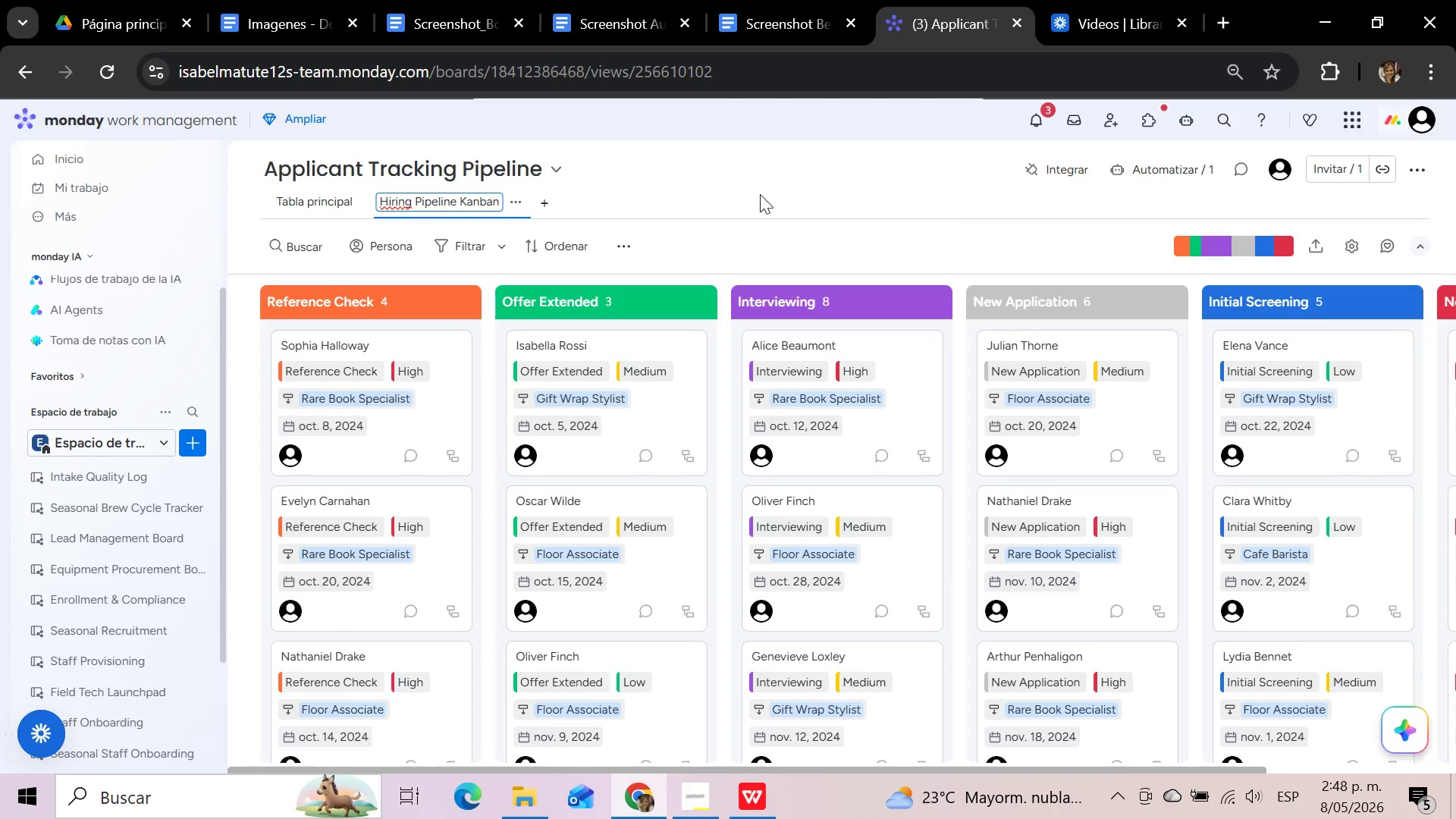 
left_click([760, 194])
 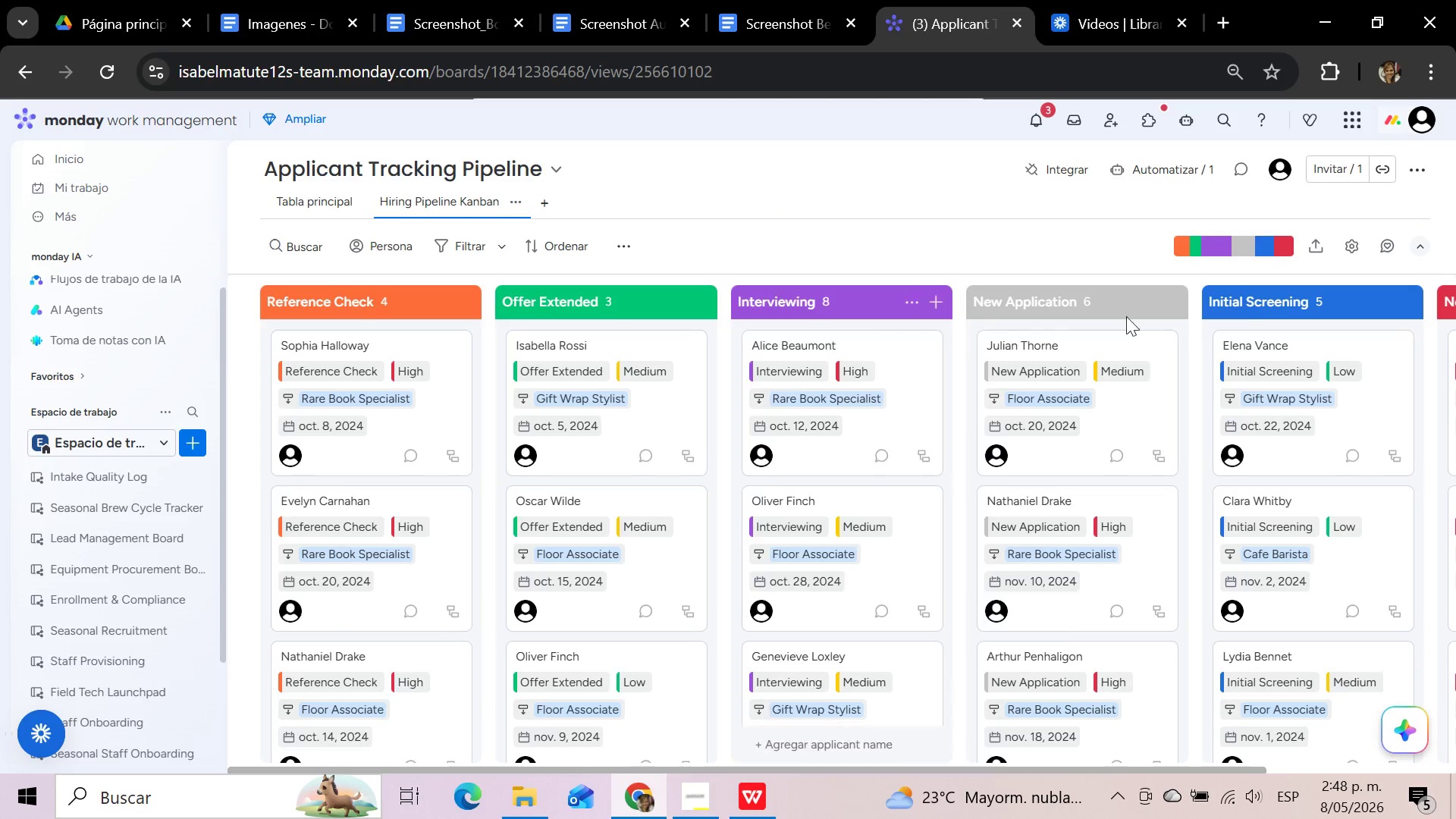 
left_click([1351, 243])
 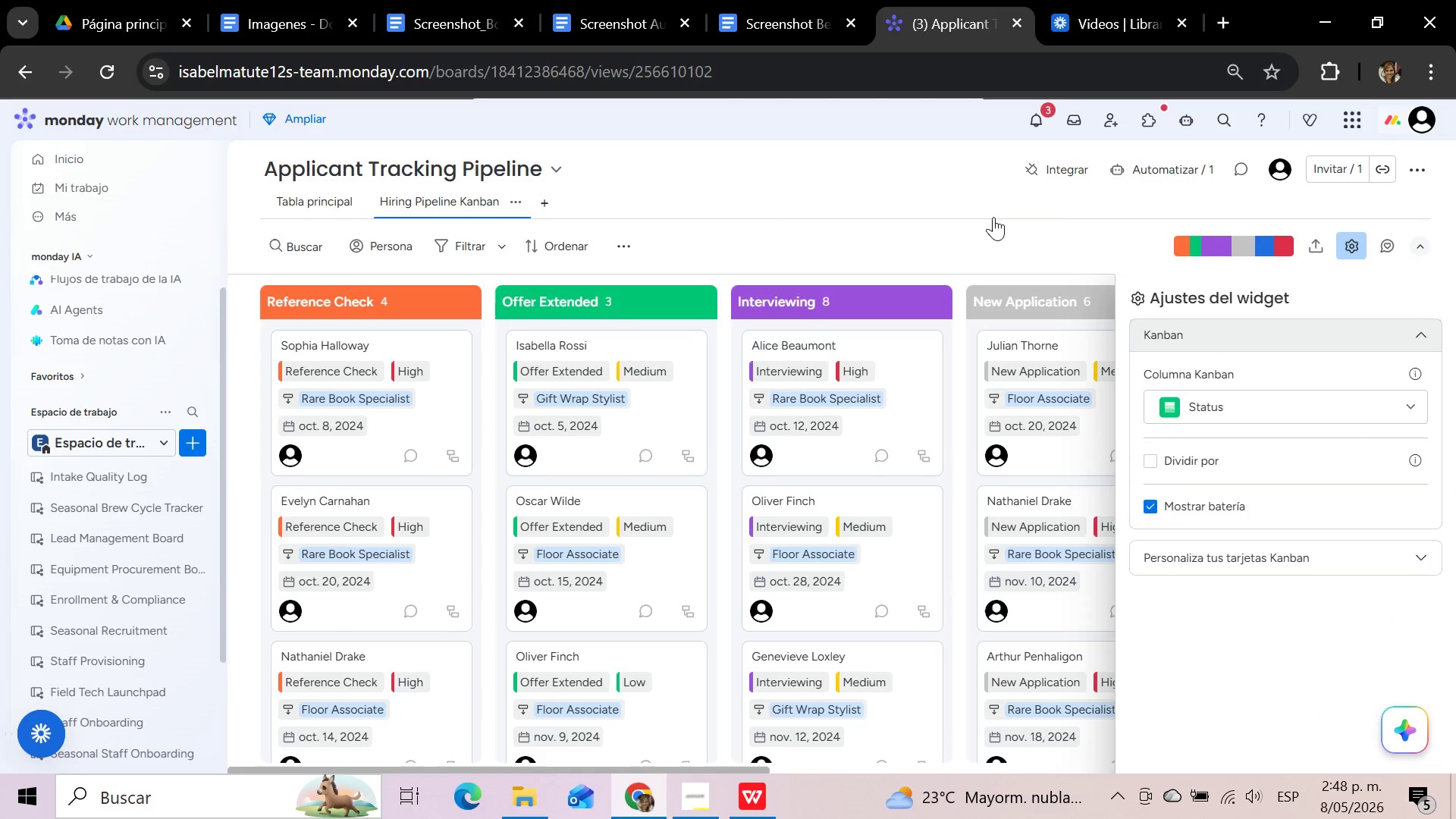 
left_click([985, 233])
 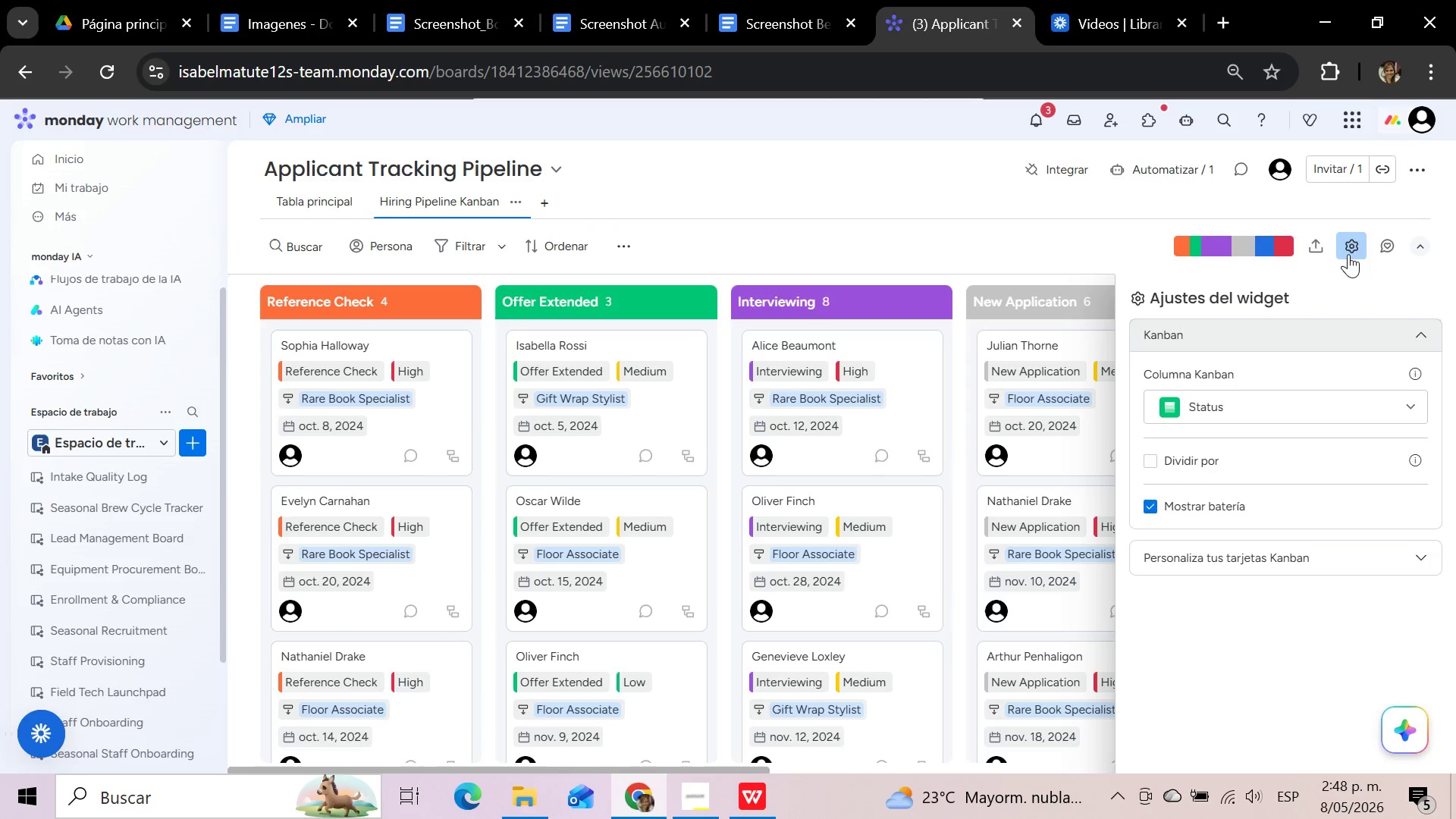 
left_click([1348, 243])
 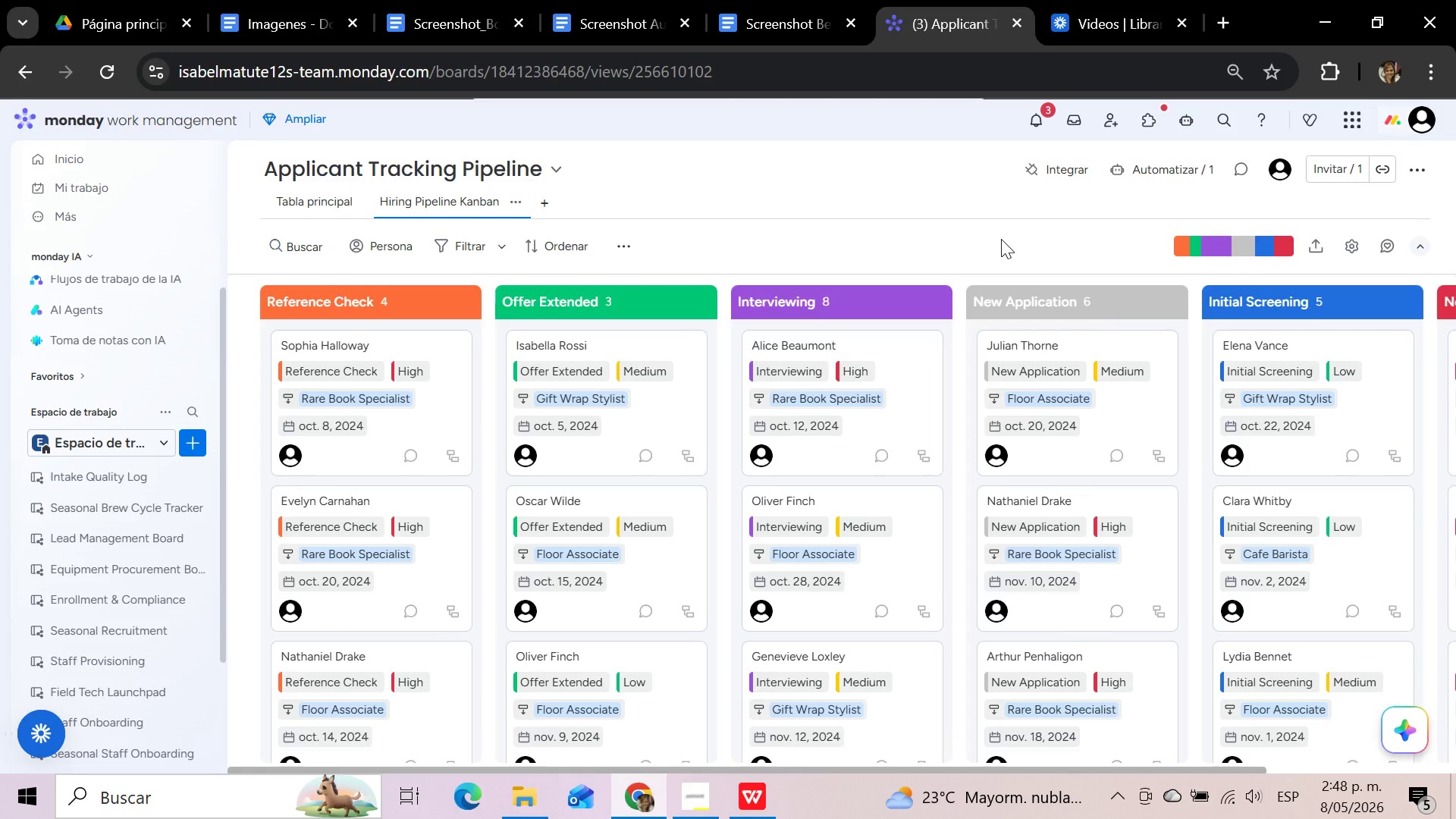 
wait(7.59)
 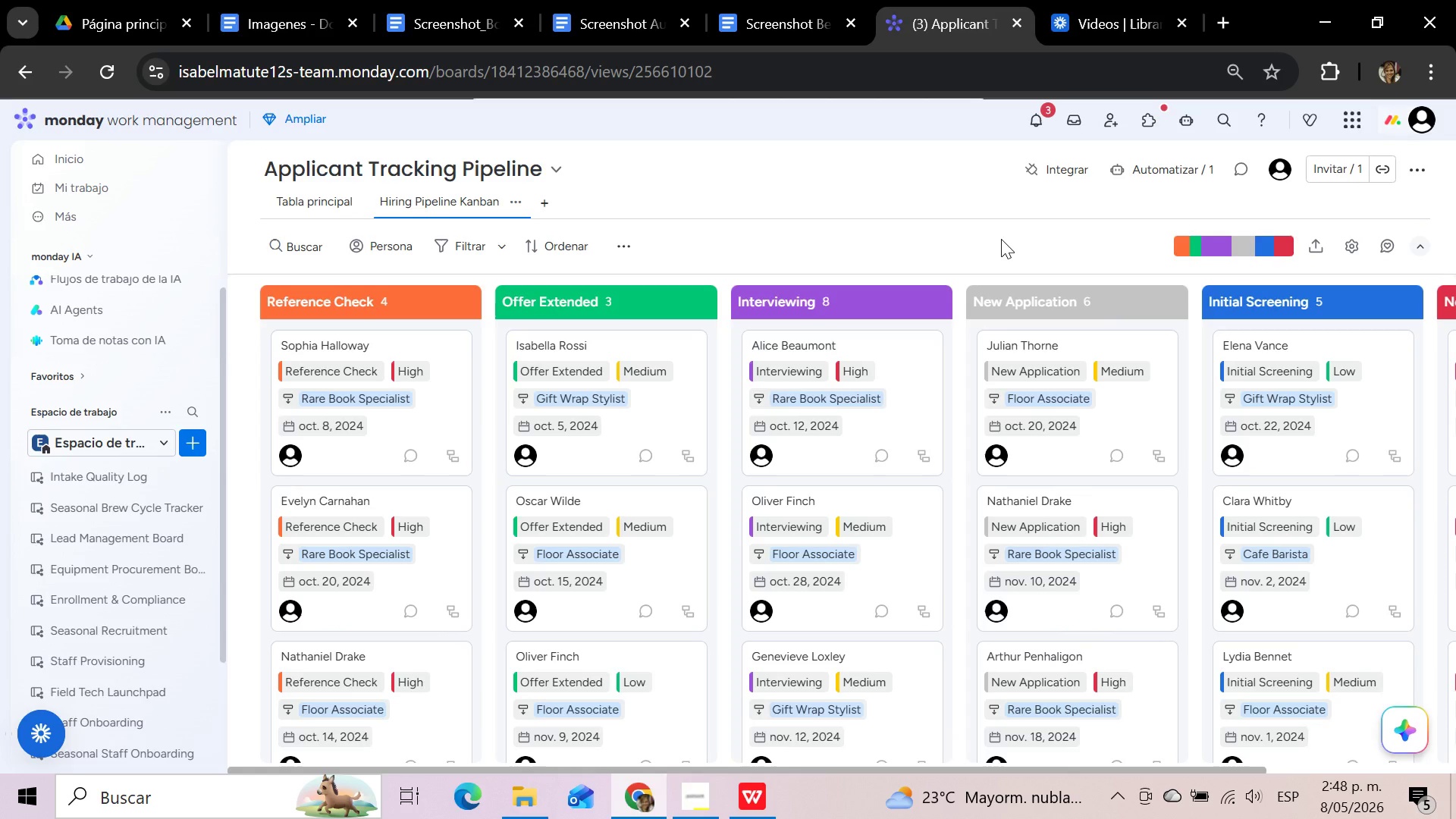 
left_click_drag(start_coordinate=[1062, 304], to_coordinate=[347, 294])
 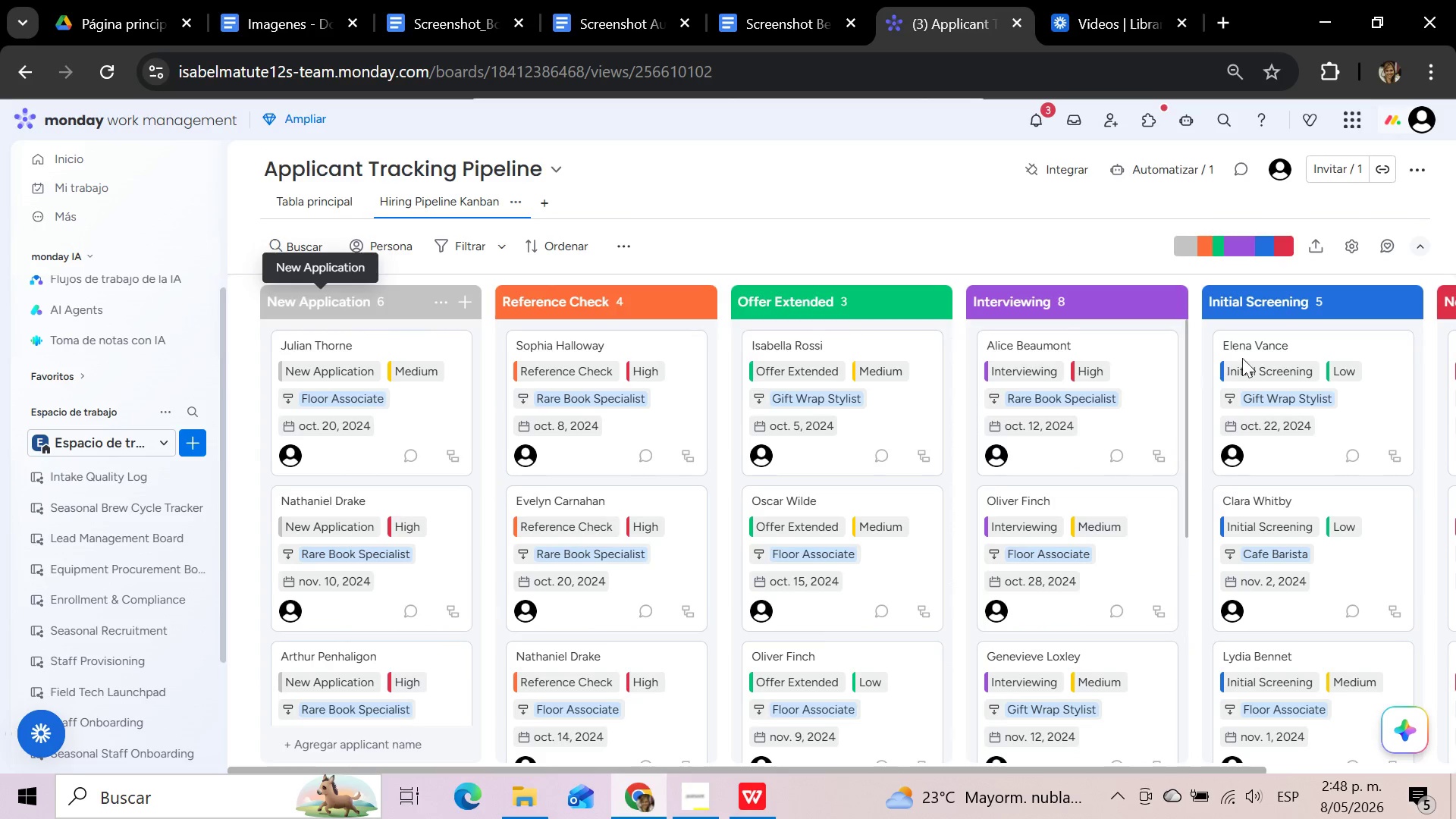 
left_click_drag(start_coordinate=[1335, 309], to_coordinate=[625, 302])
 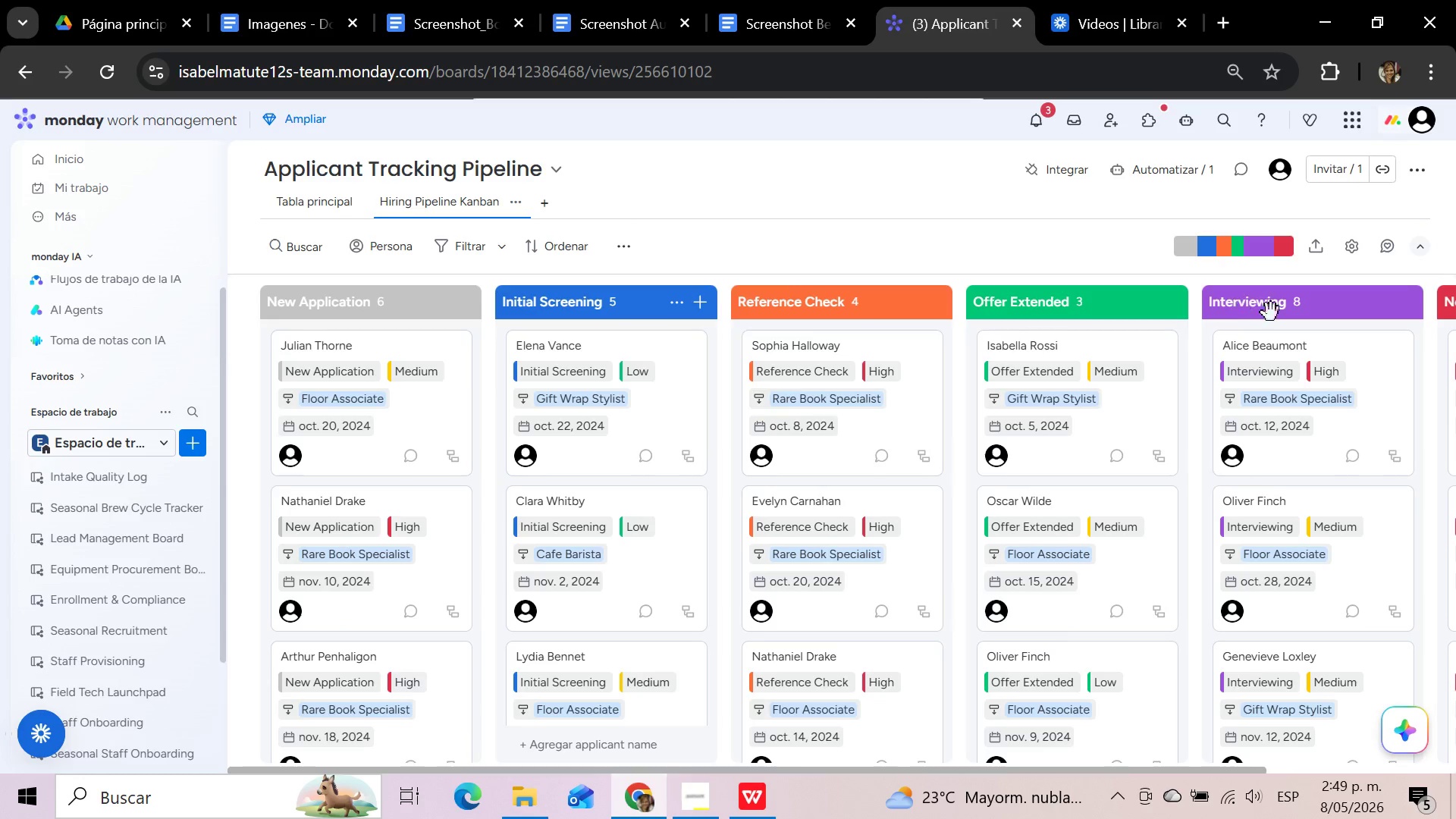 
left_click_drag(start_coordinate=[1332, 312], to_coordinate=[829, 300])
 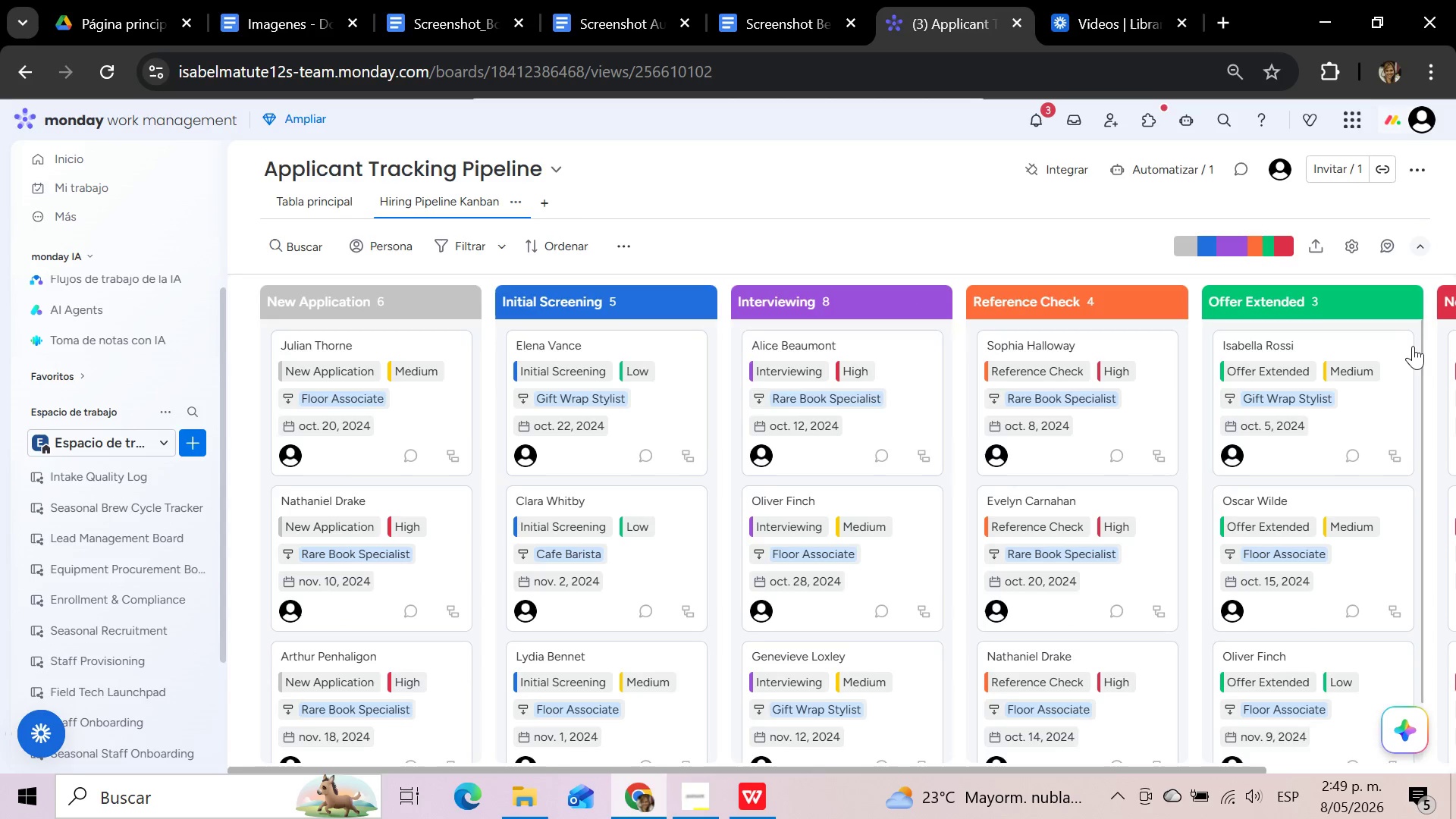 
wait(5.3)
 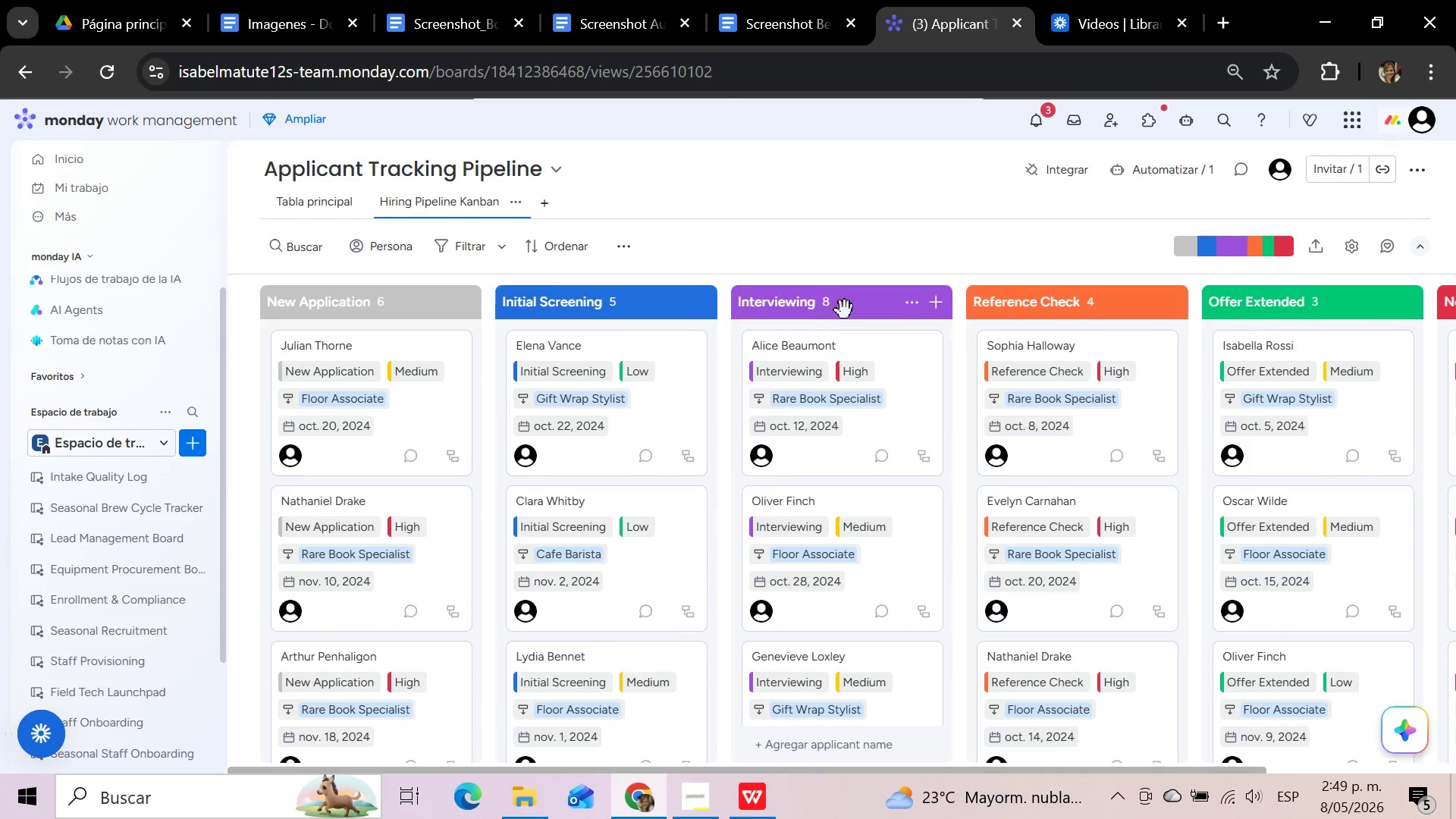 
mouse_move([783, 767])
 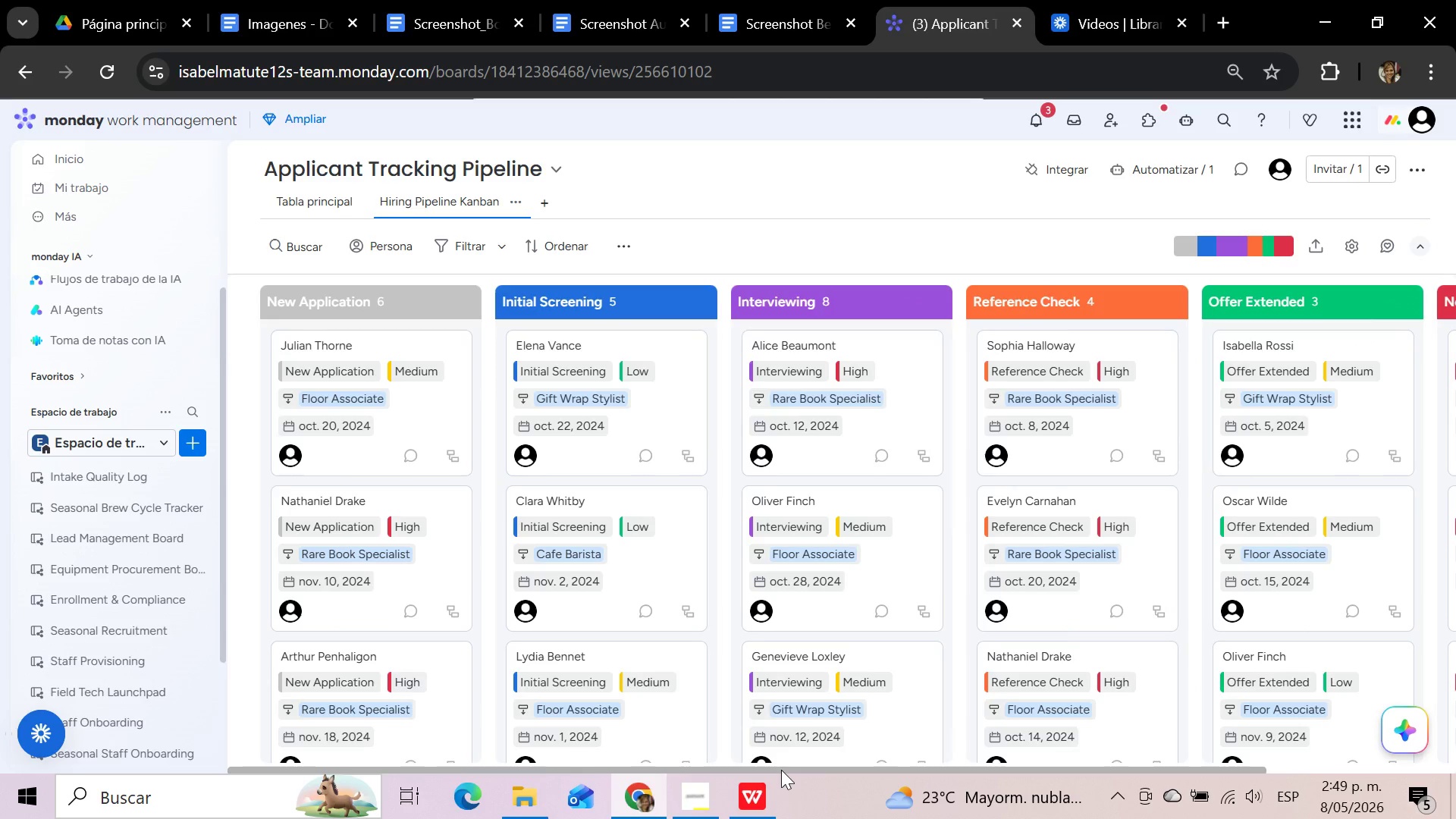 
left_click_drag(start_coordinate=[781, 770], to_coordinate=[650, 757])
 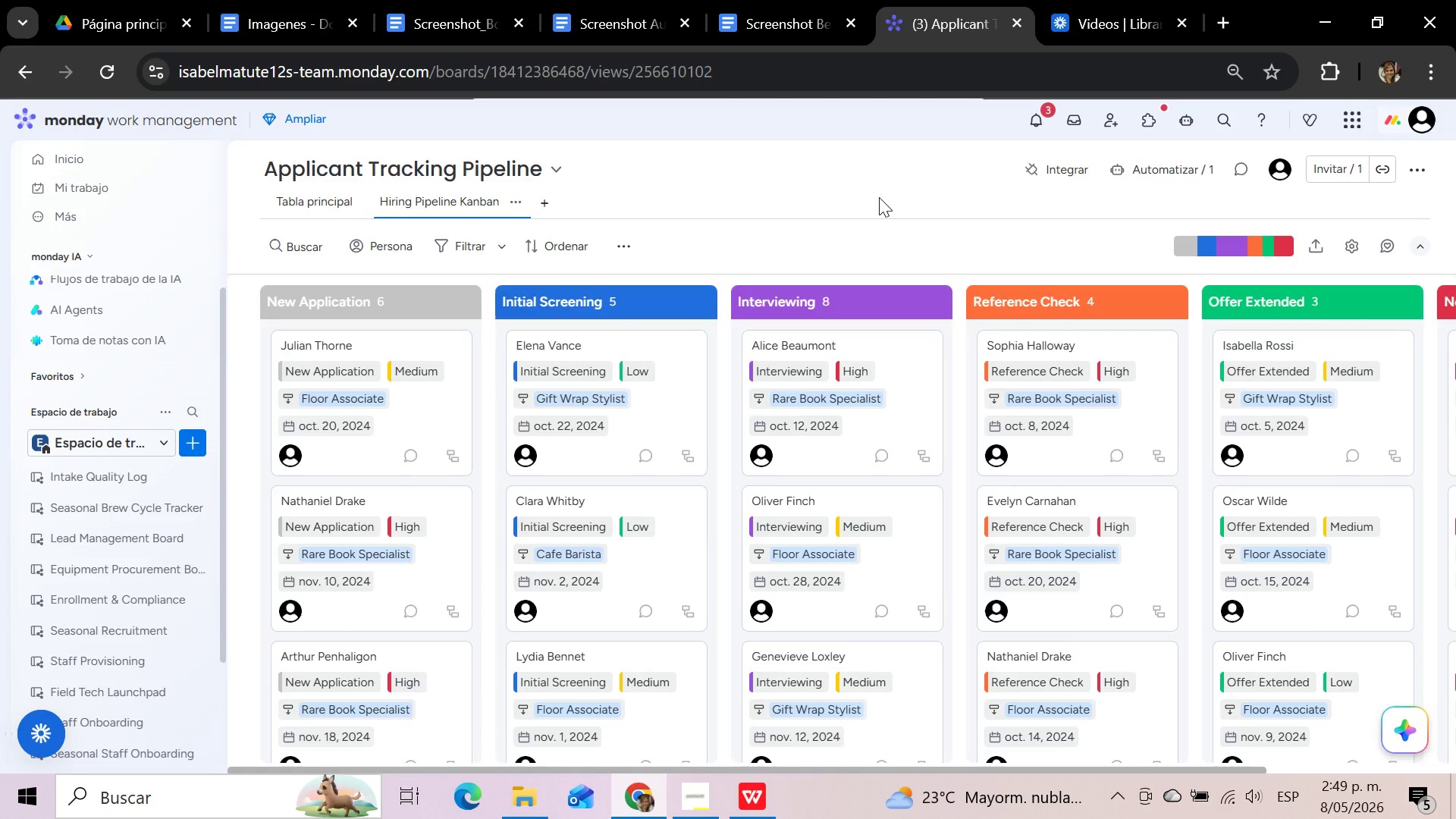 
wait(14.77)
 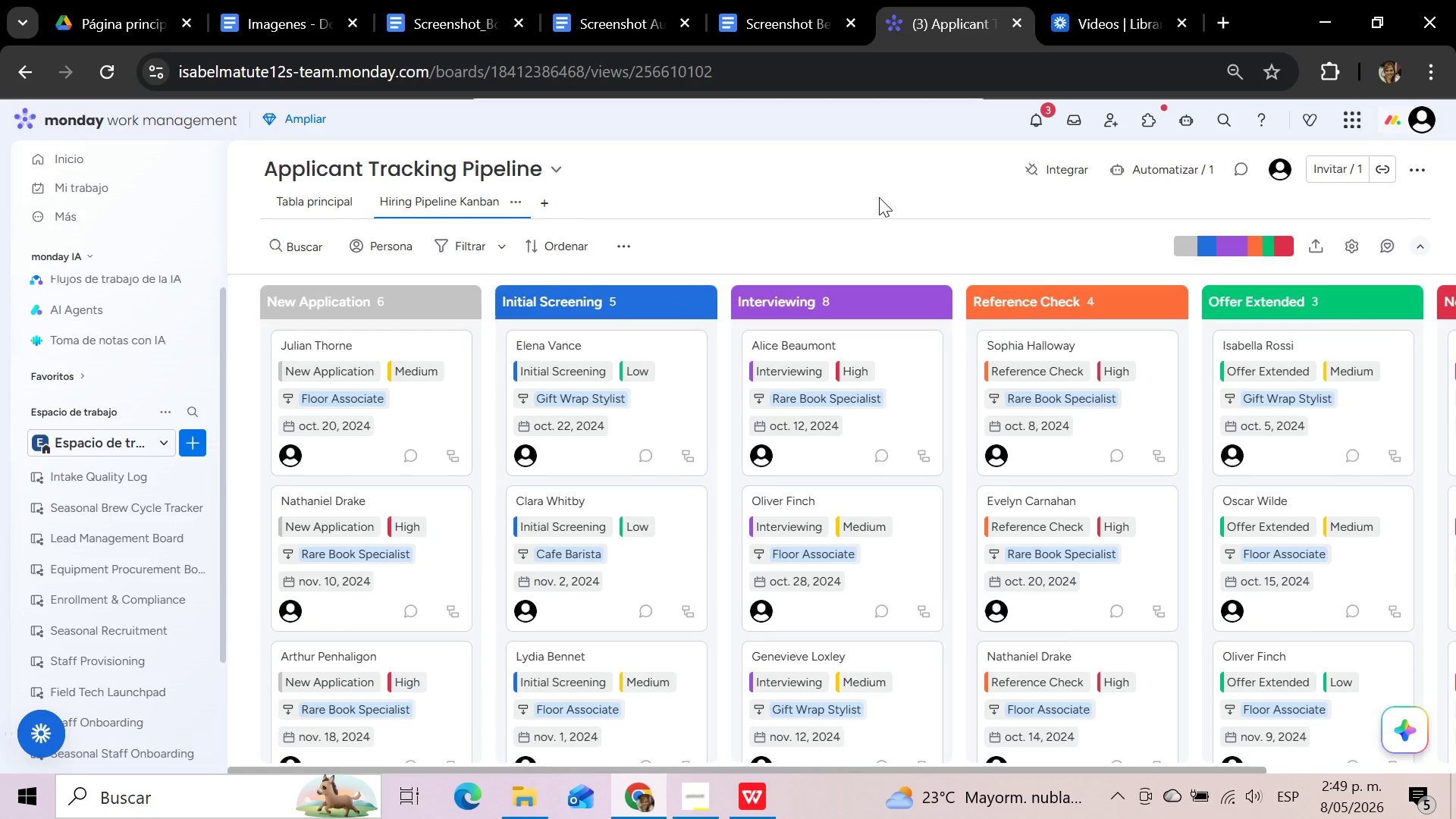 
left_click([548, 204])
 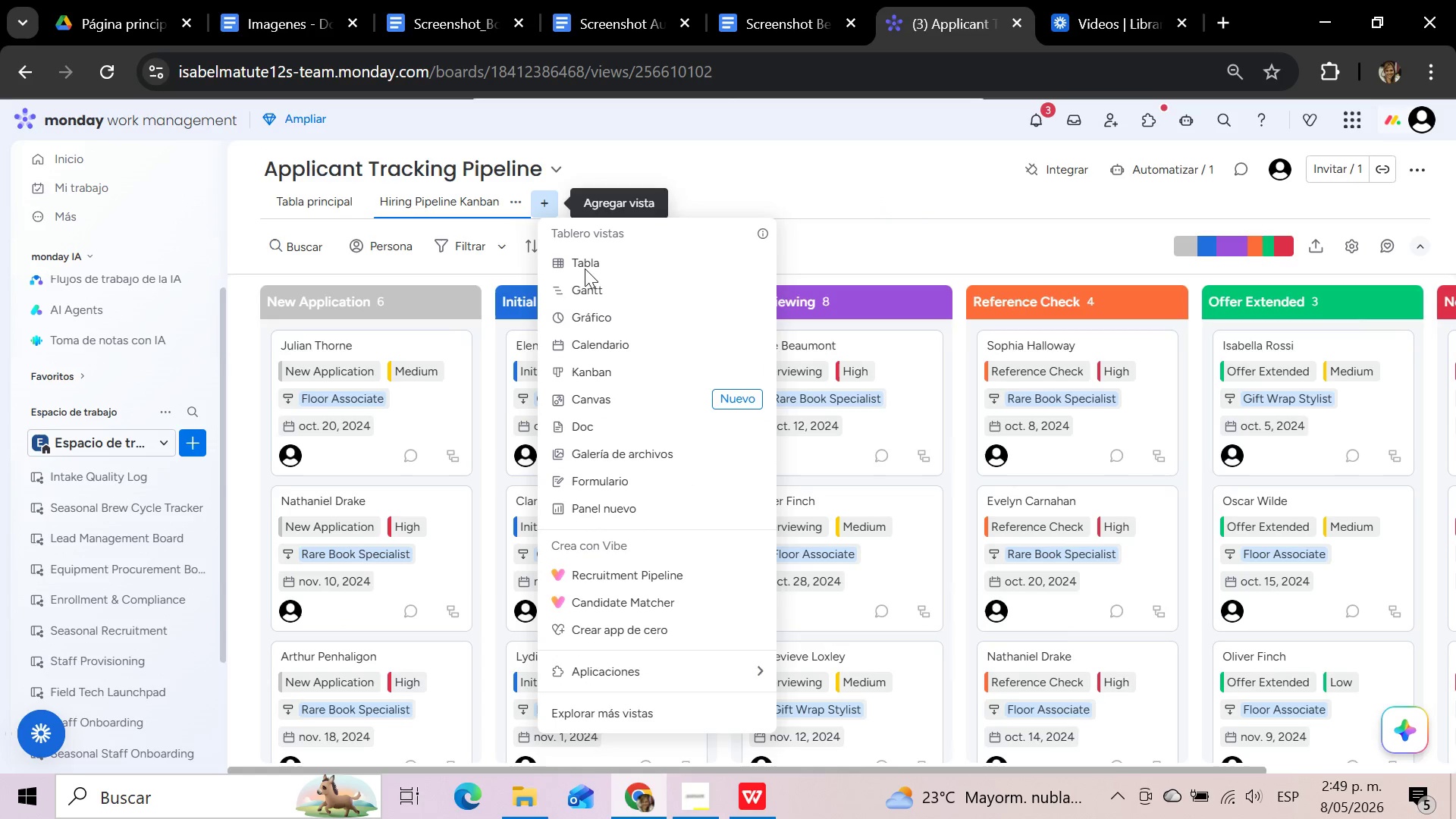 
left_click([599, 344])
 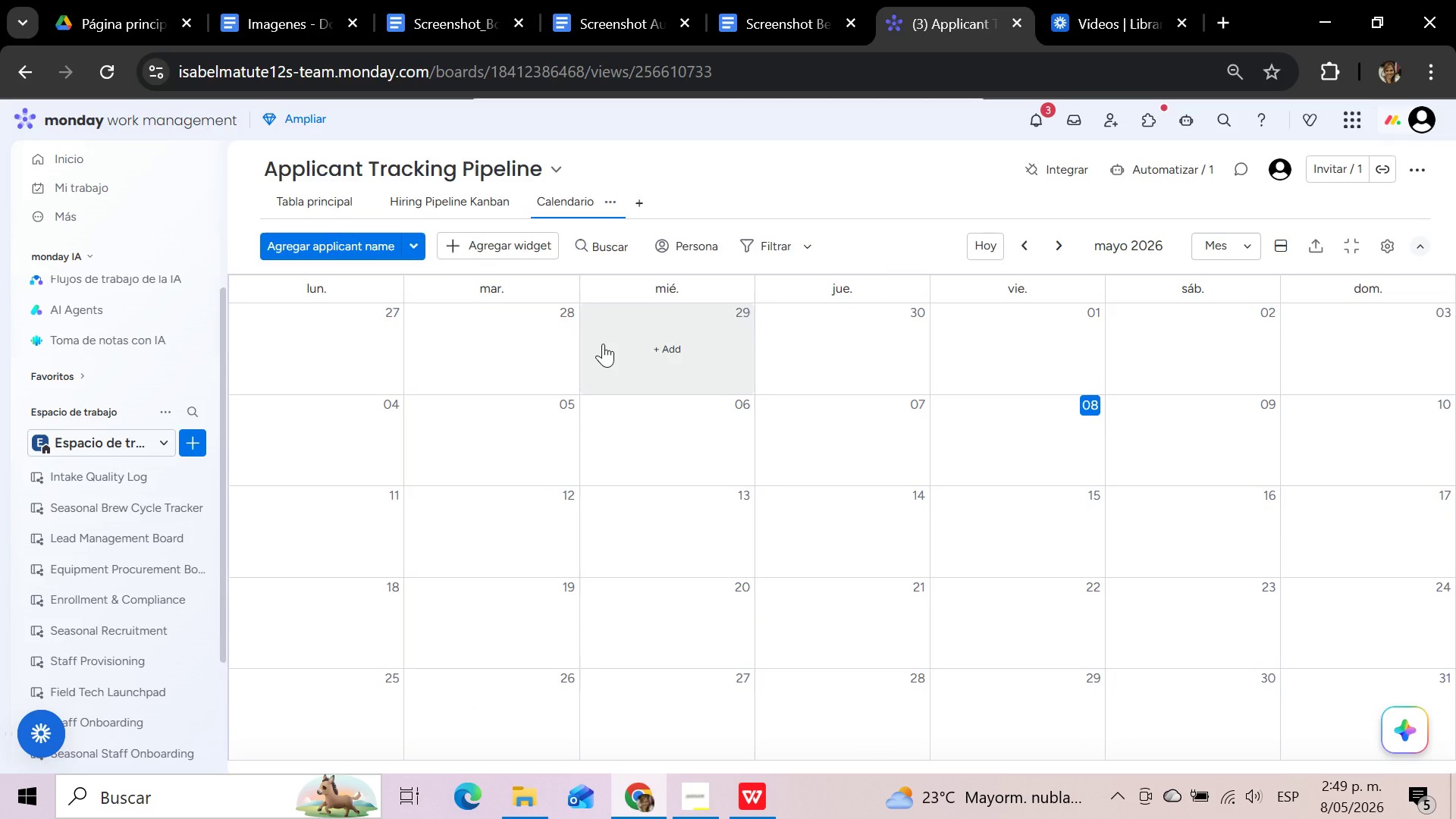 
wait(7.64)
 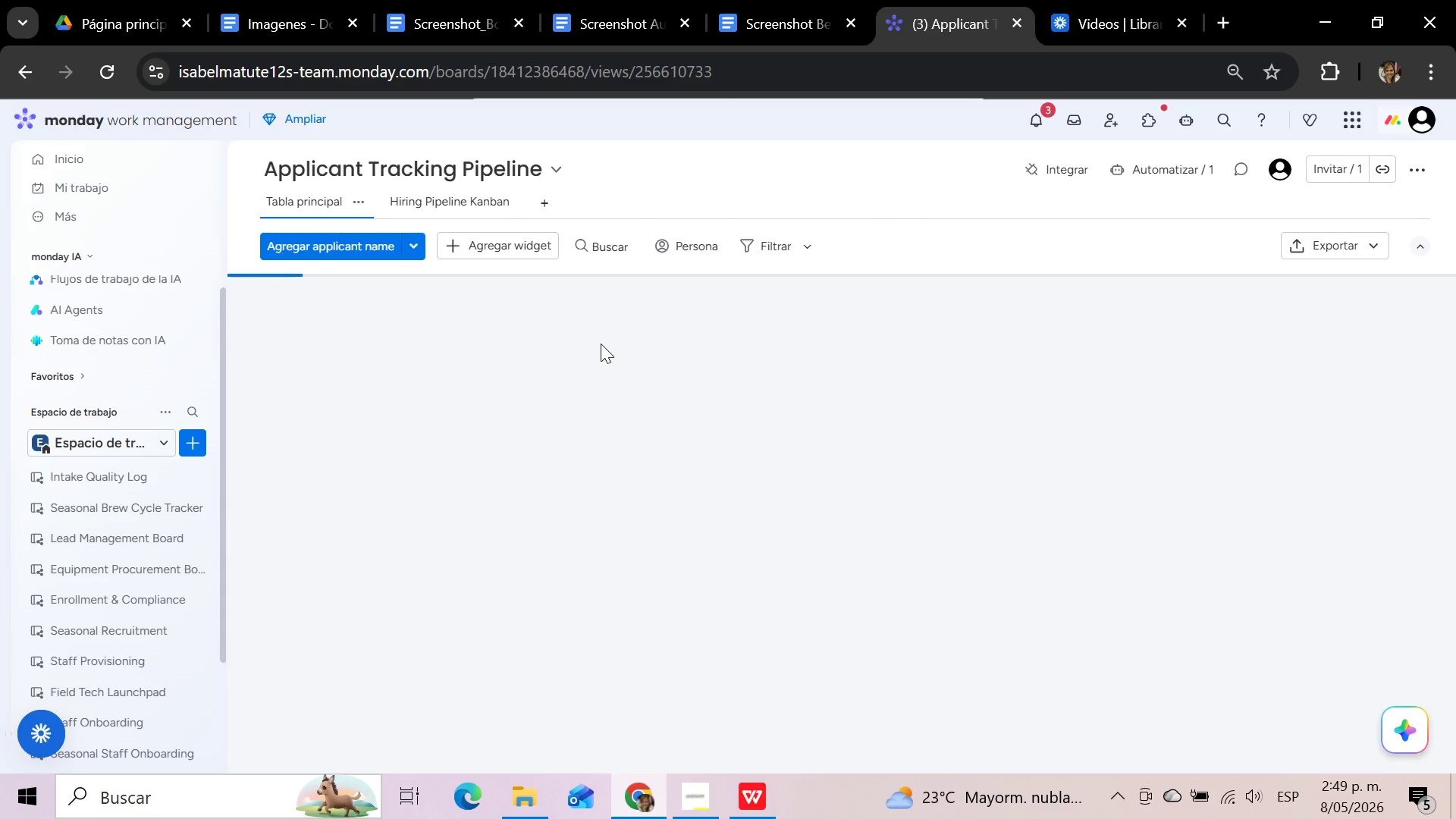 
left_click([611, 199])
 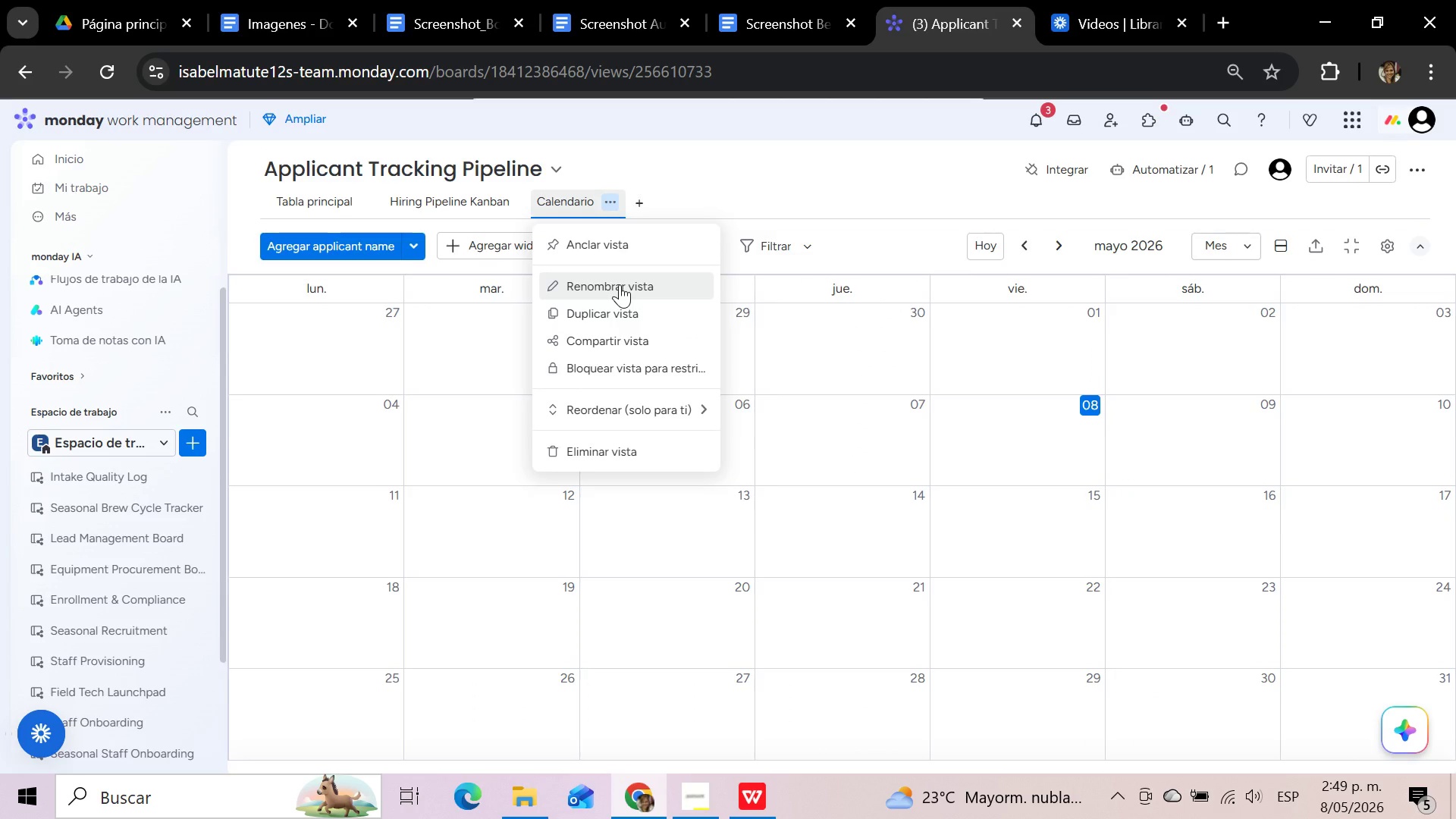 
left_click([620, 284])
 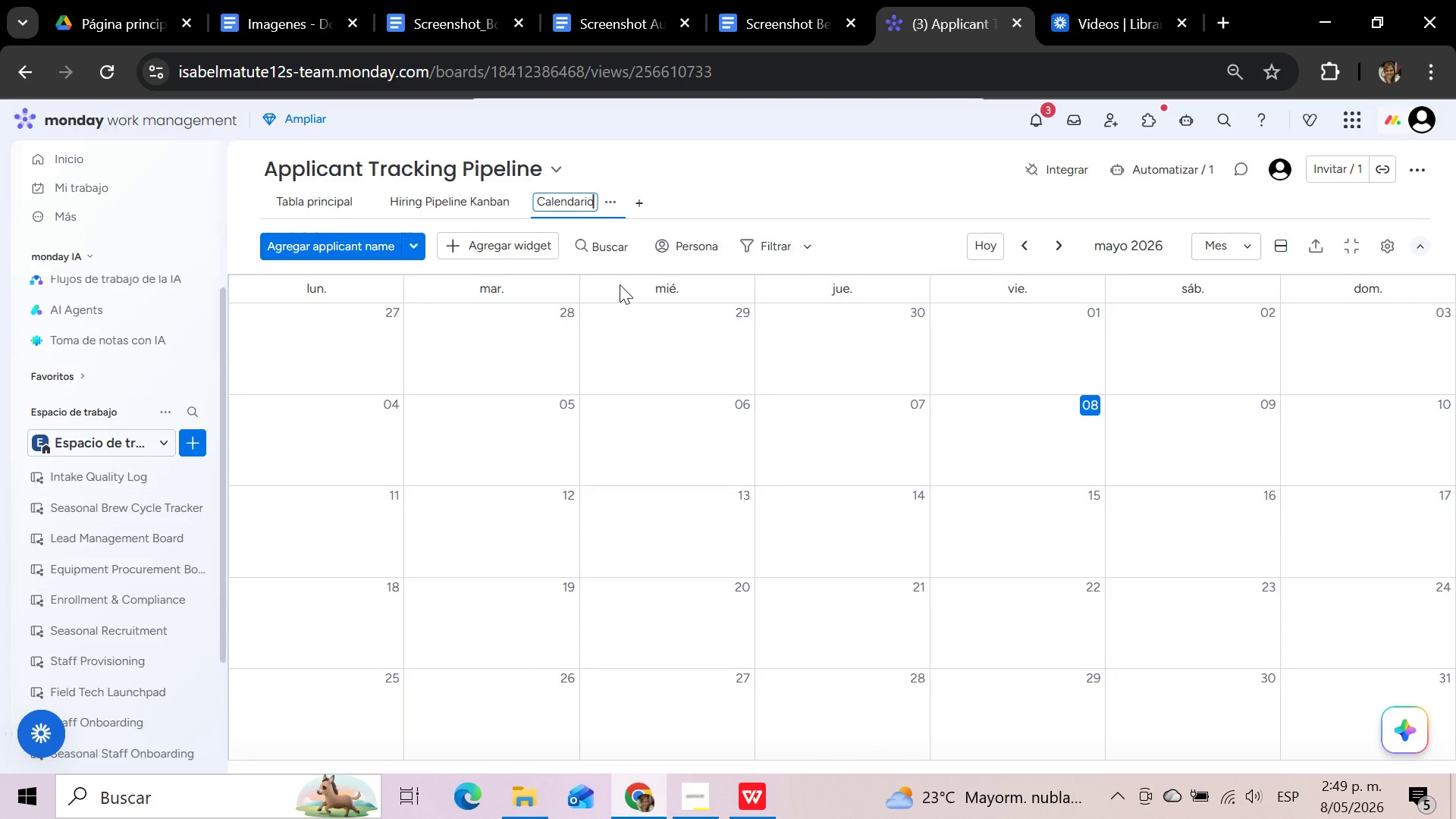 
hold_key(key=Backspace, duration=1.0)
 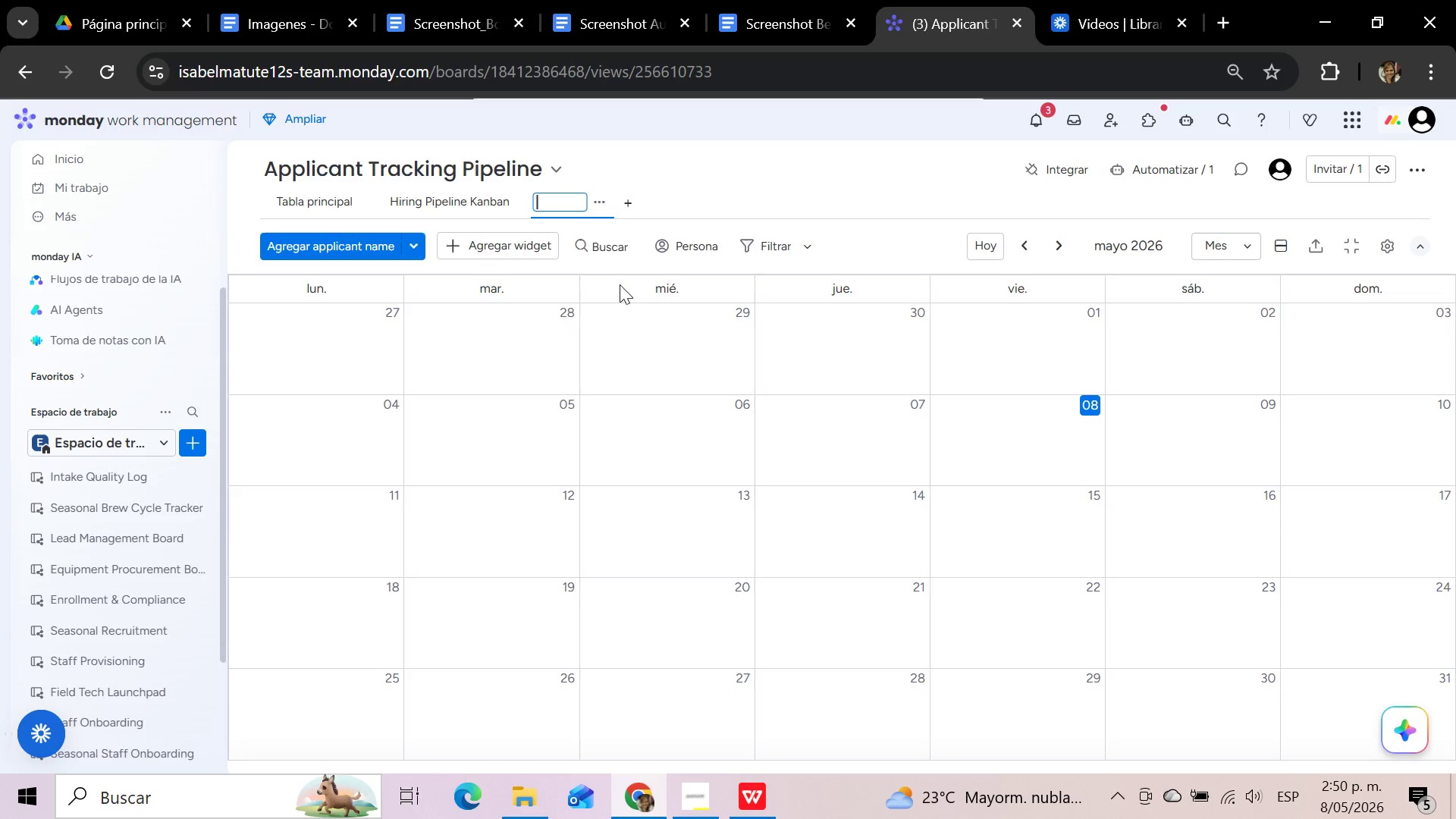 
key(CapsLock)
 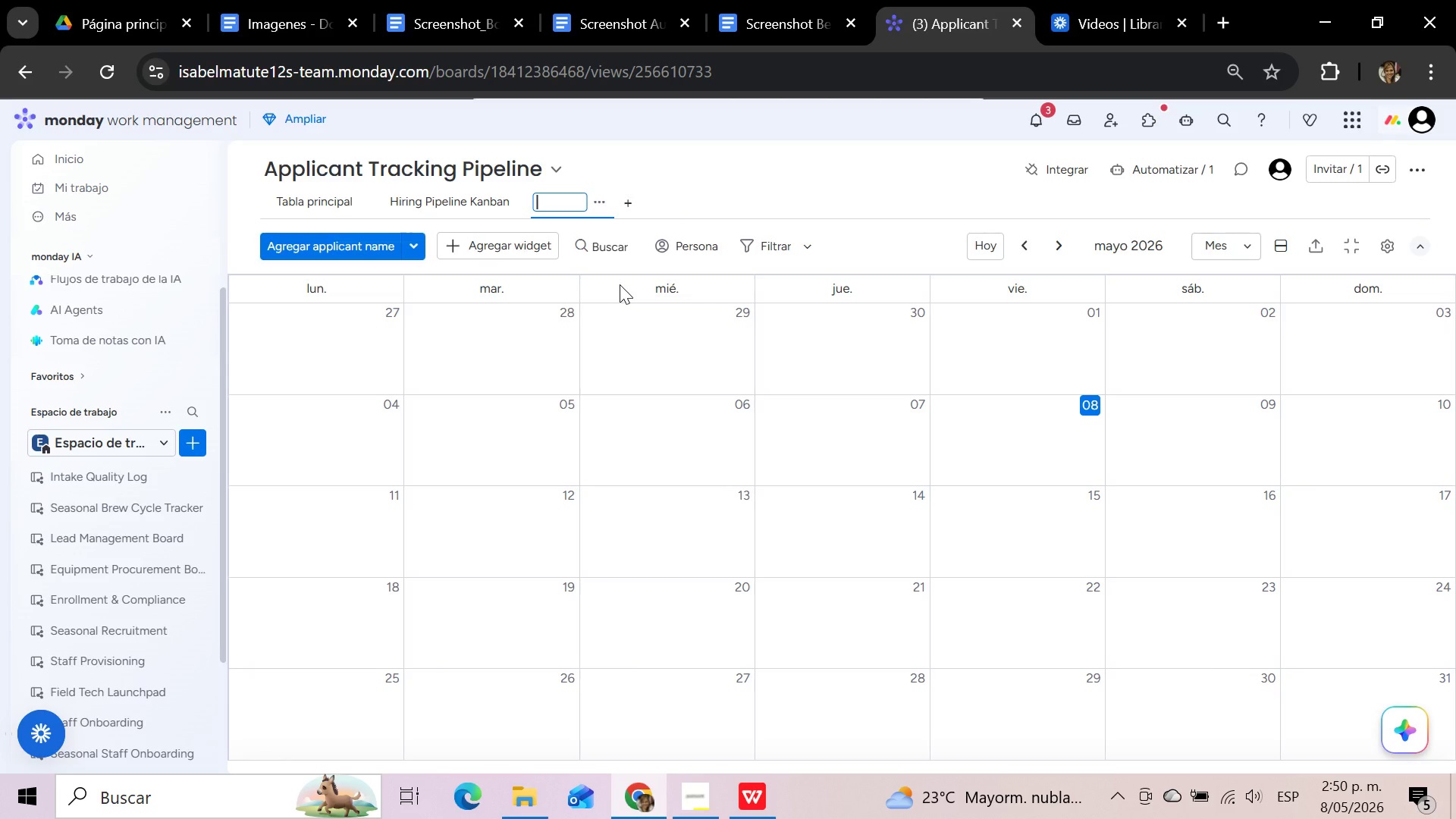 
type(Interview Calendar)
 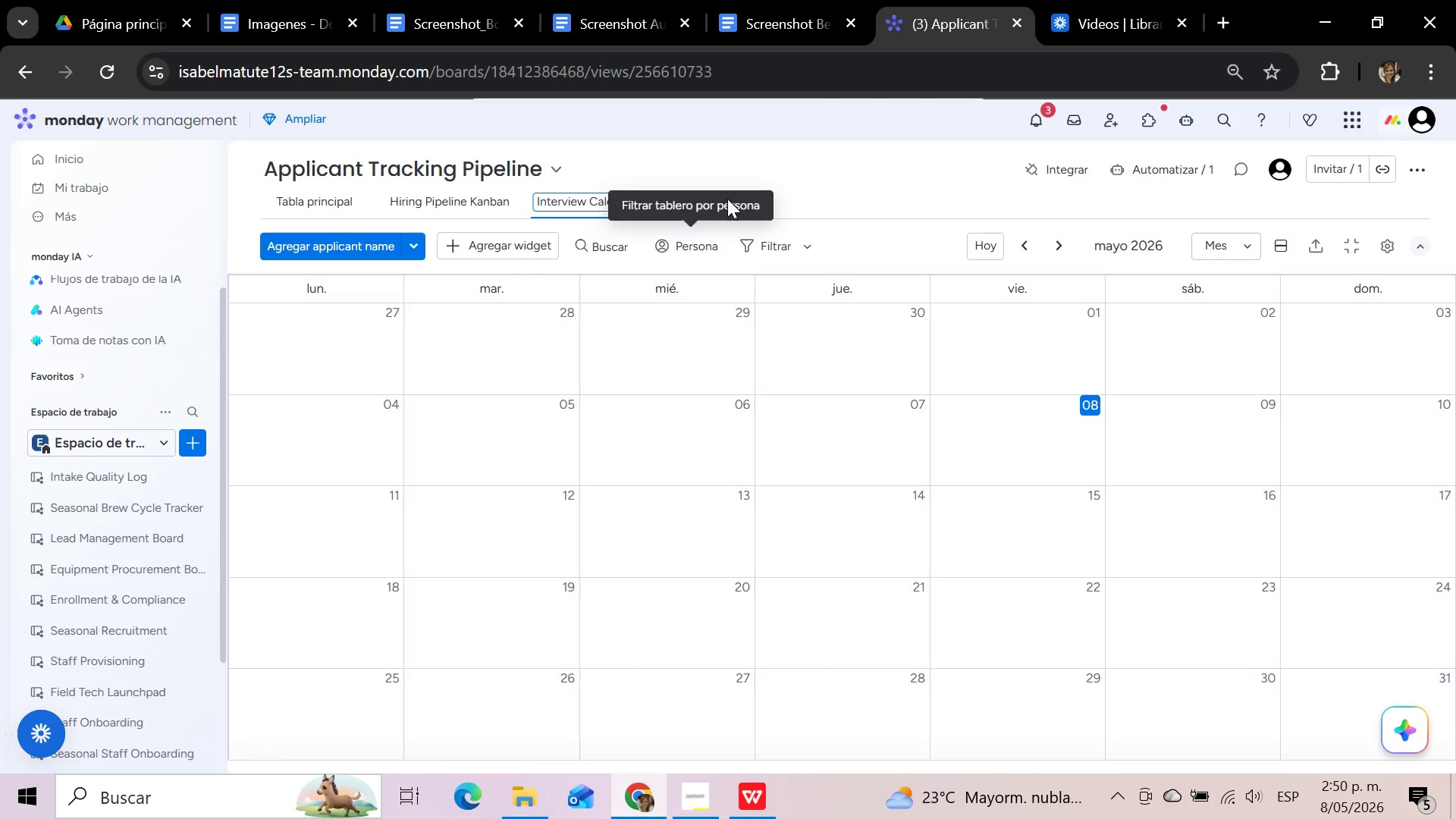 
left_click([777, 178])
 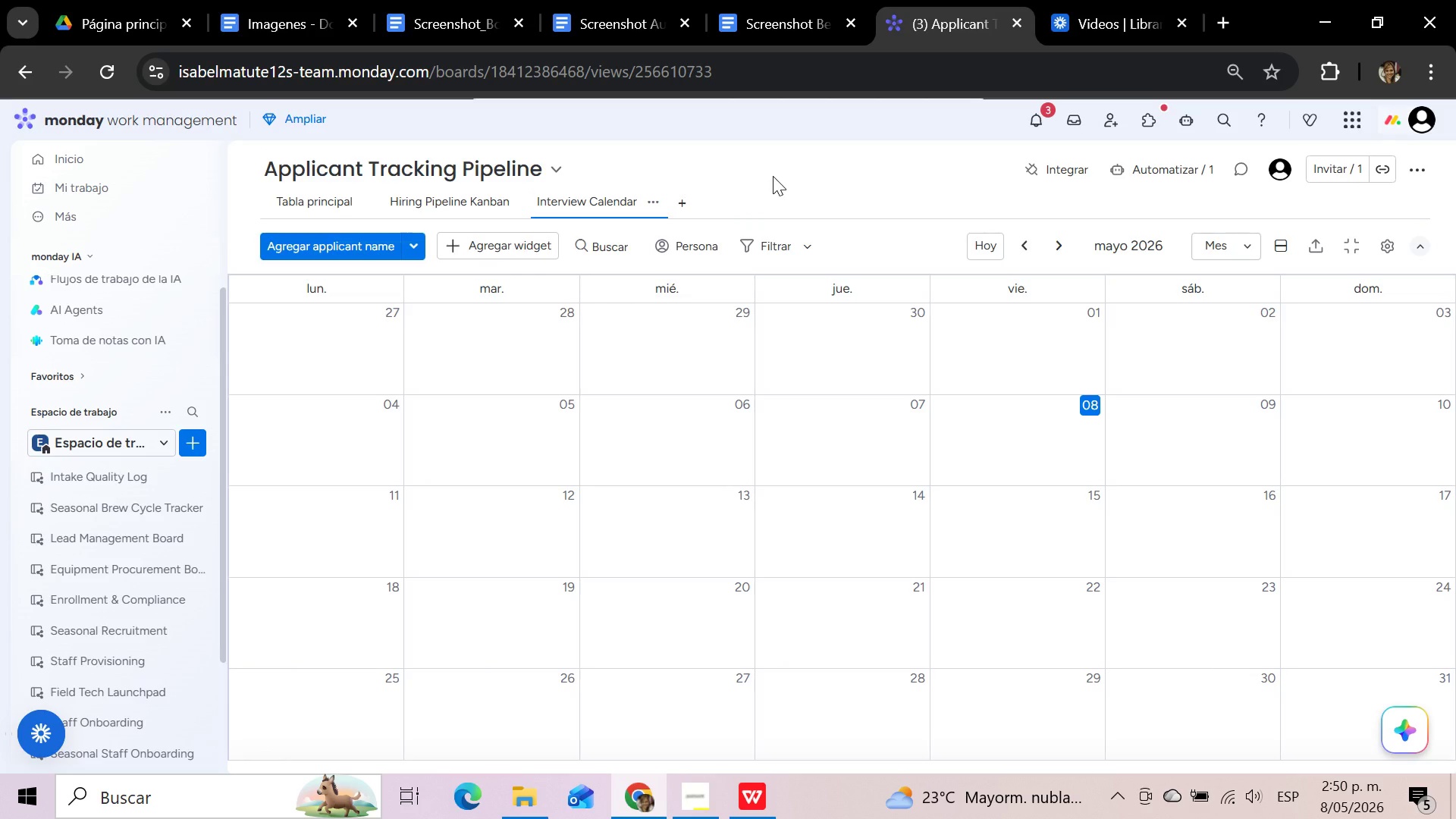 
wait(7.05)
 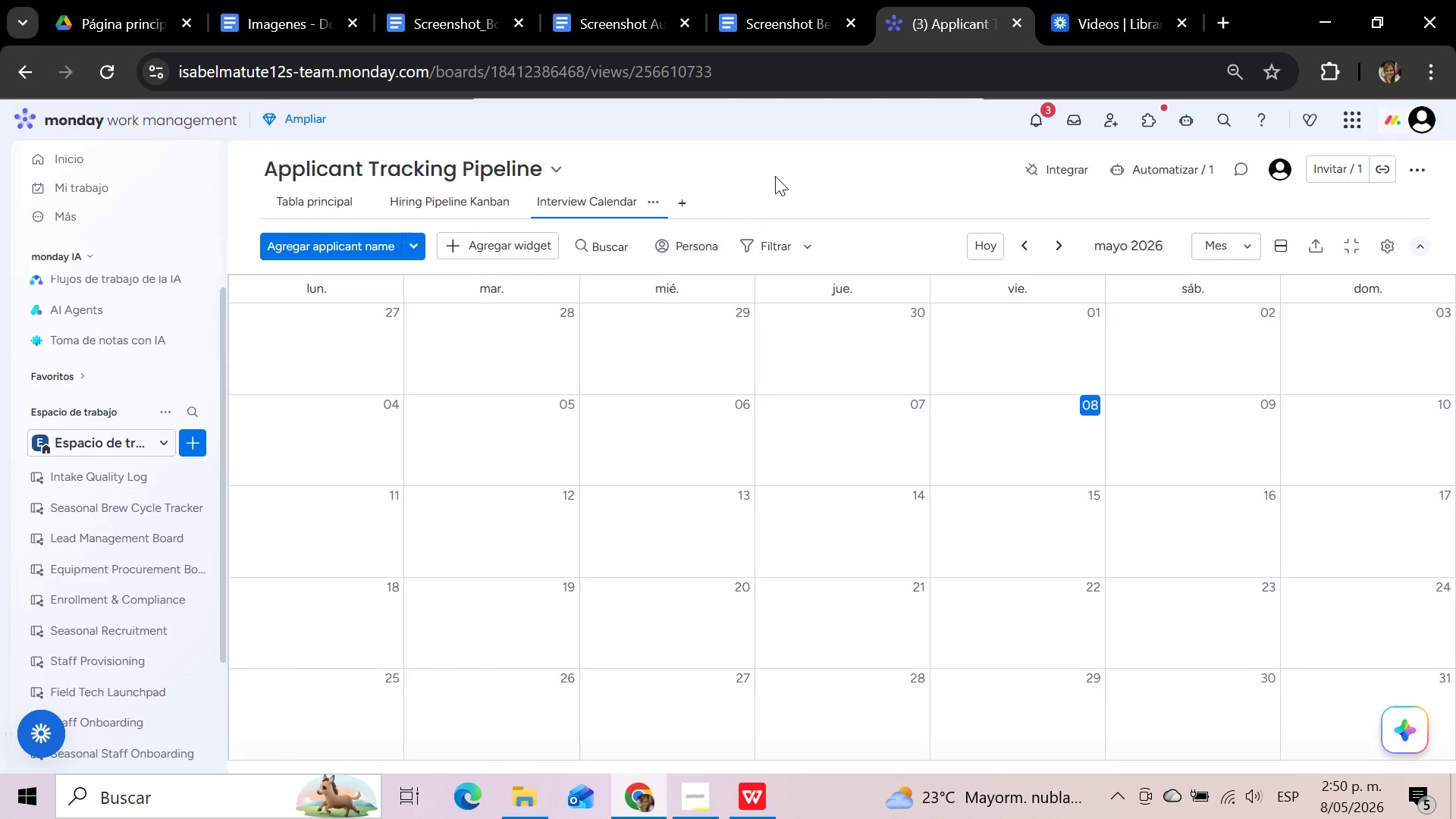 
left_click([1389, 247])
 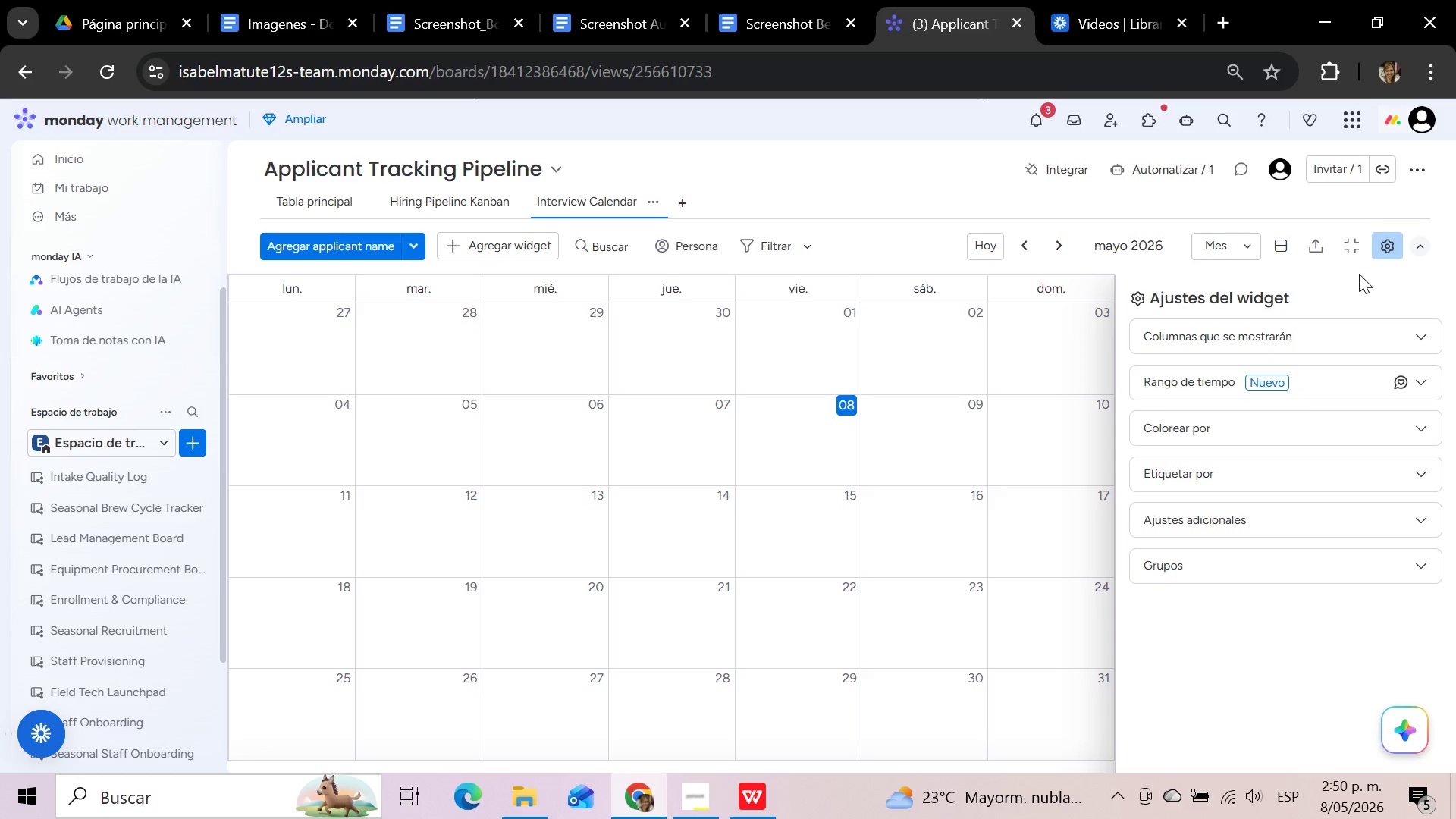 
left_click([1350, 335])
 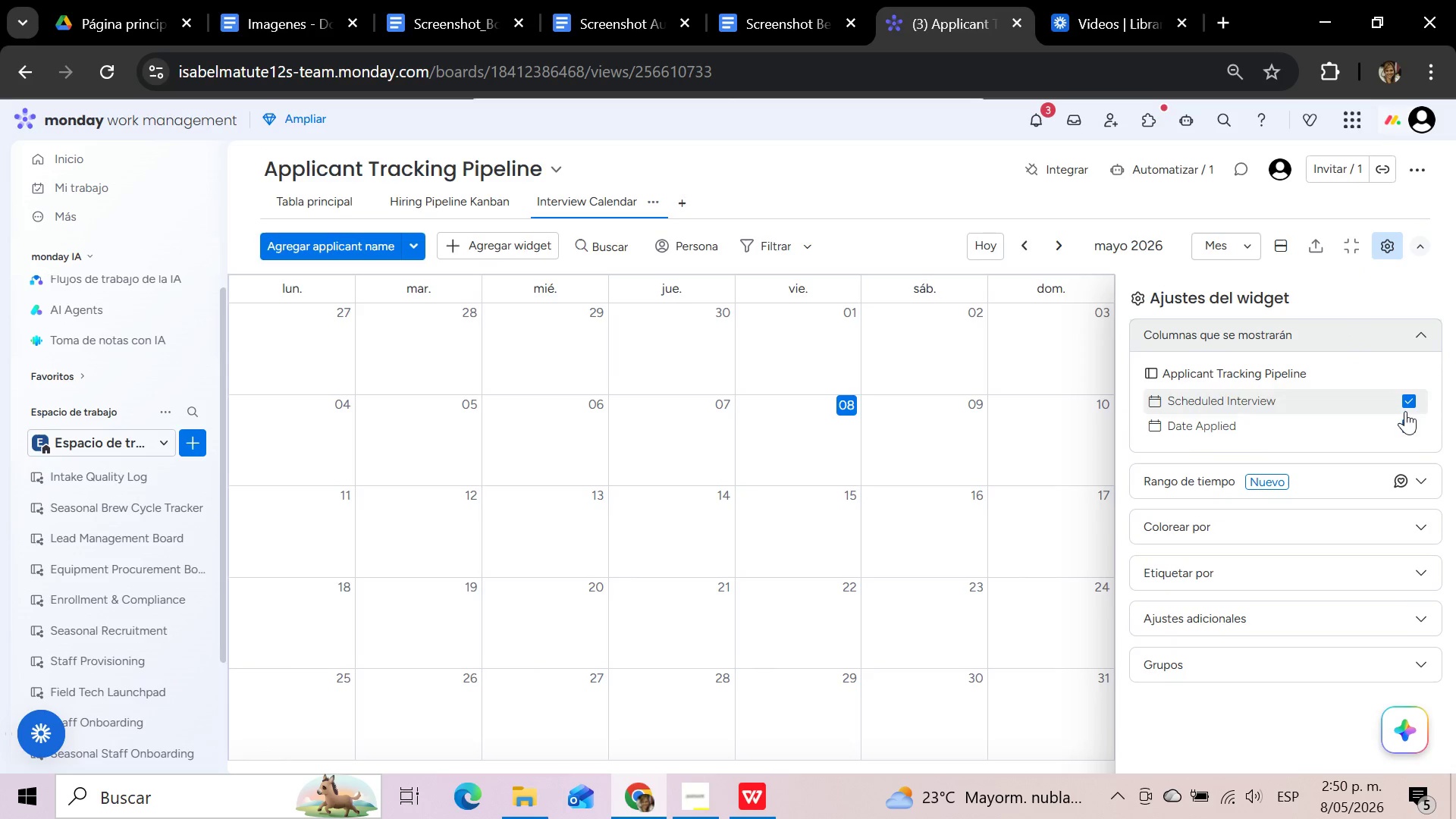 
left_click([1414, 428])
 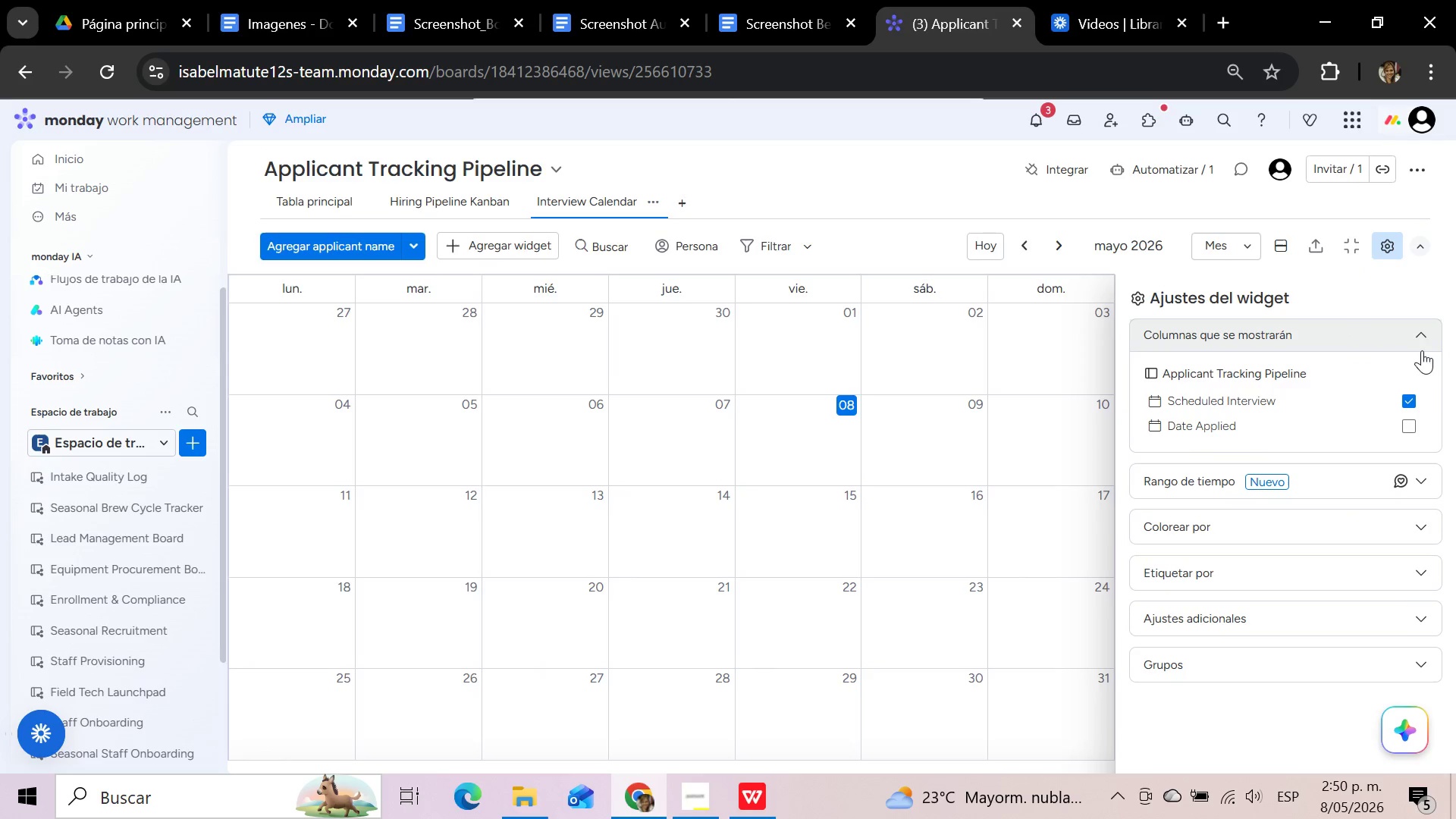 
left_click([1429, 332])
 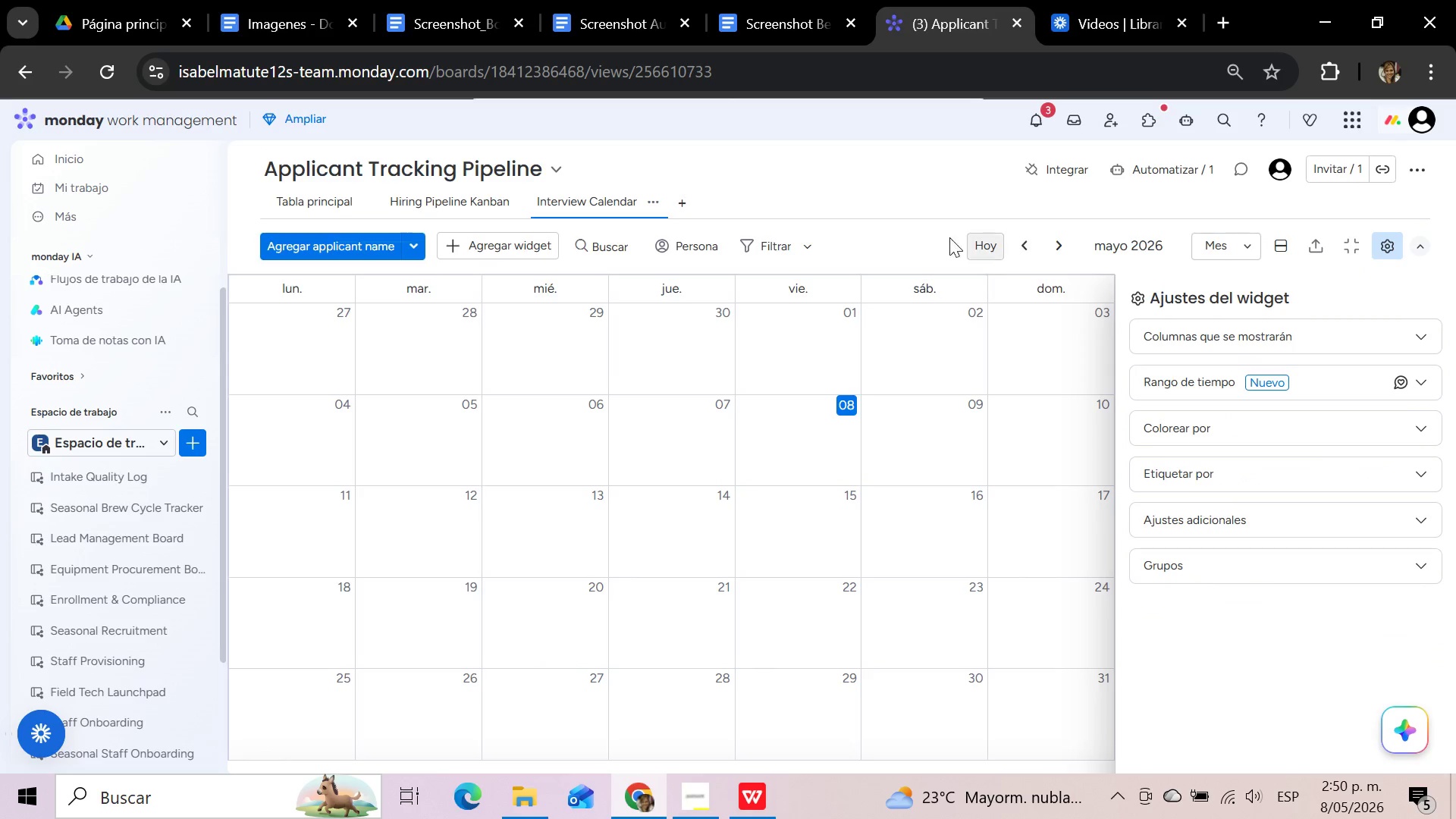 
left_click([1025, 251])
 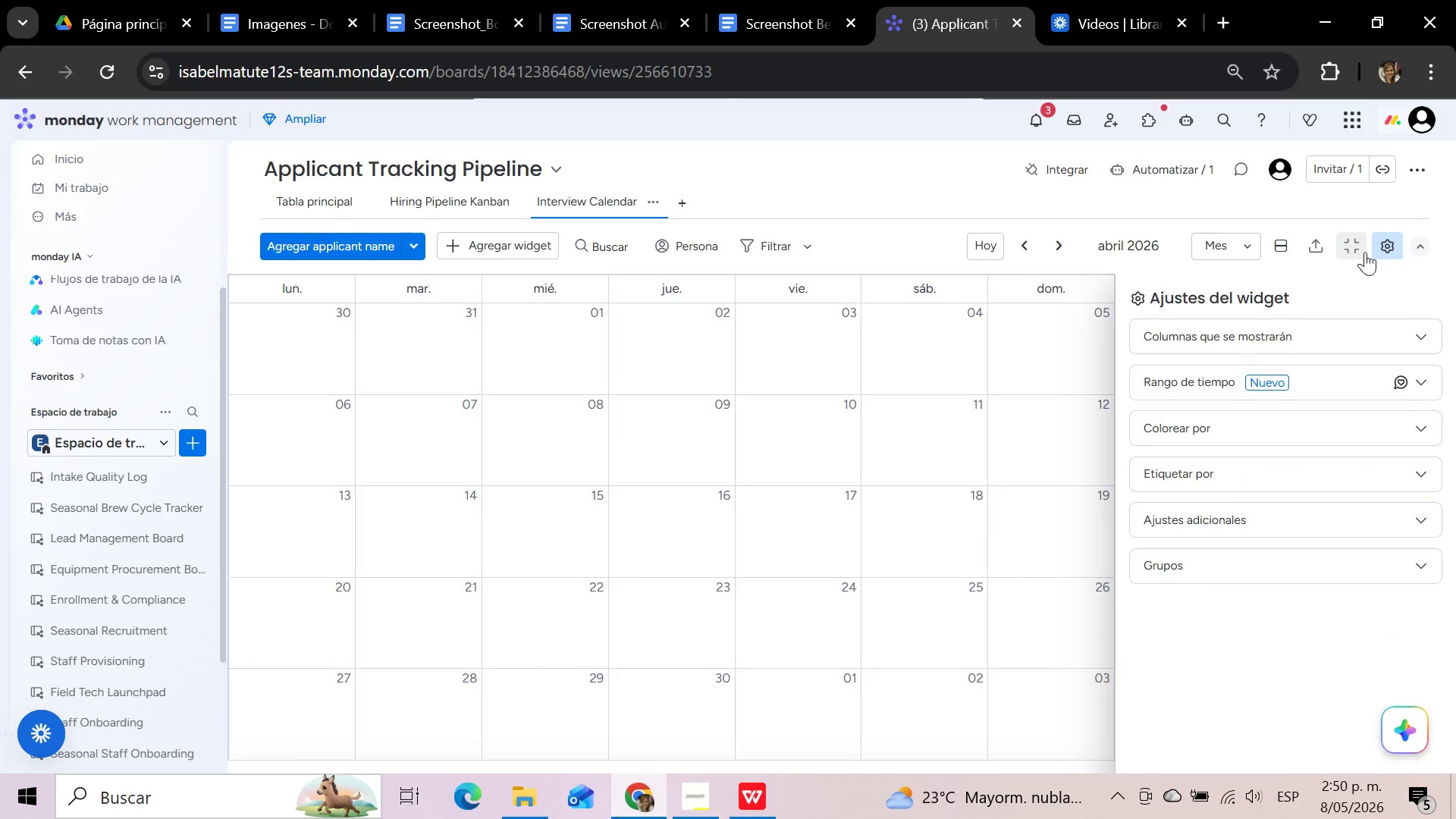 
left_click([1385, 248])
 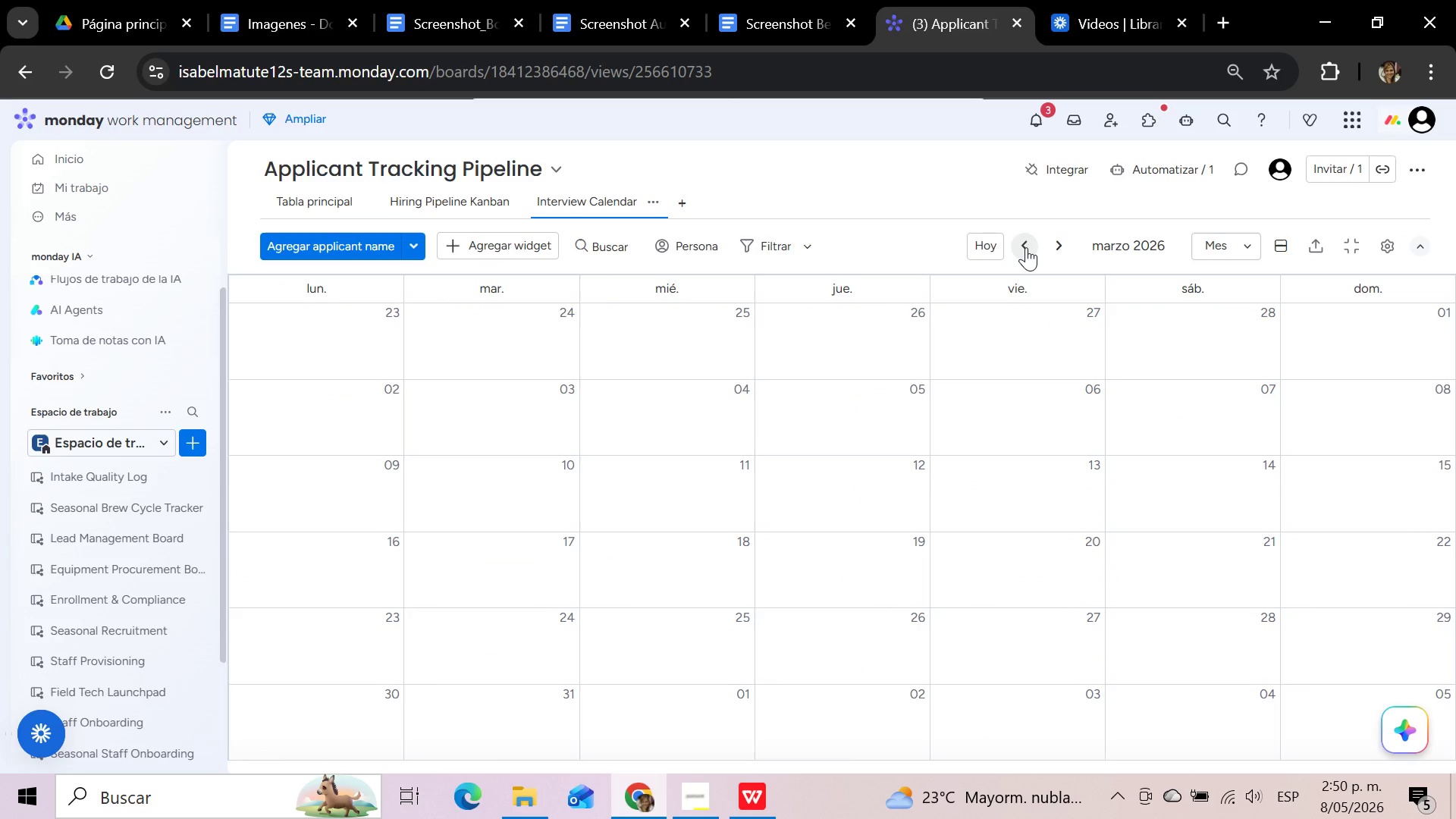 
left_click([1026, 247])
 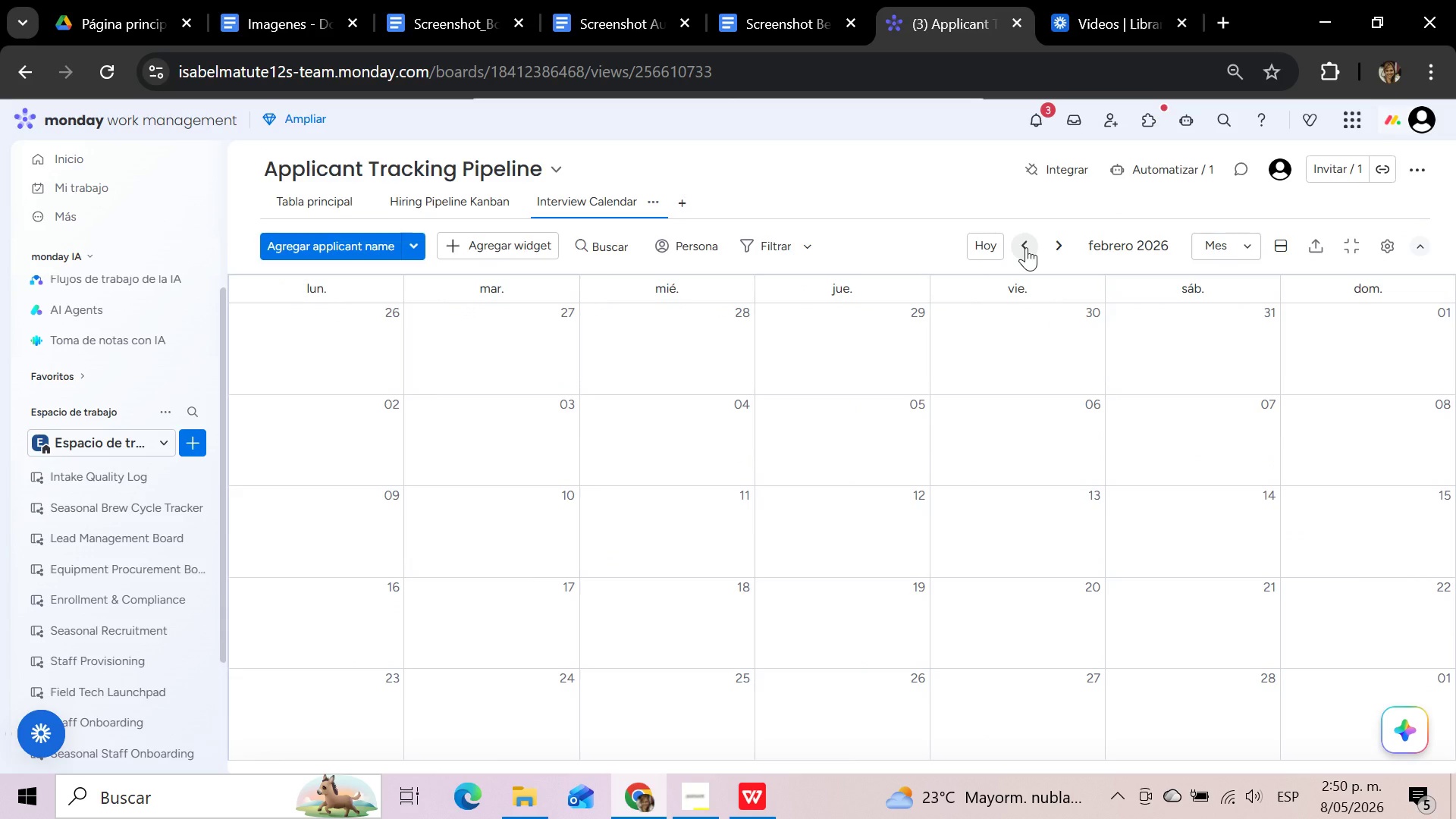 
left_click([1026, 247])
 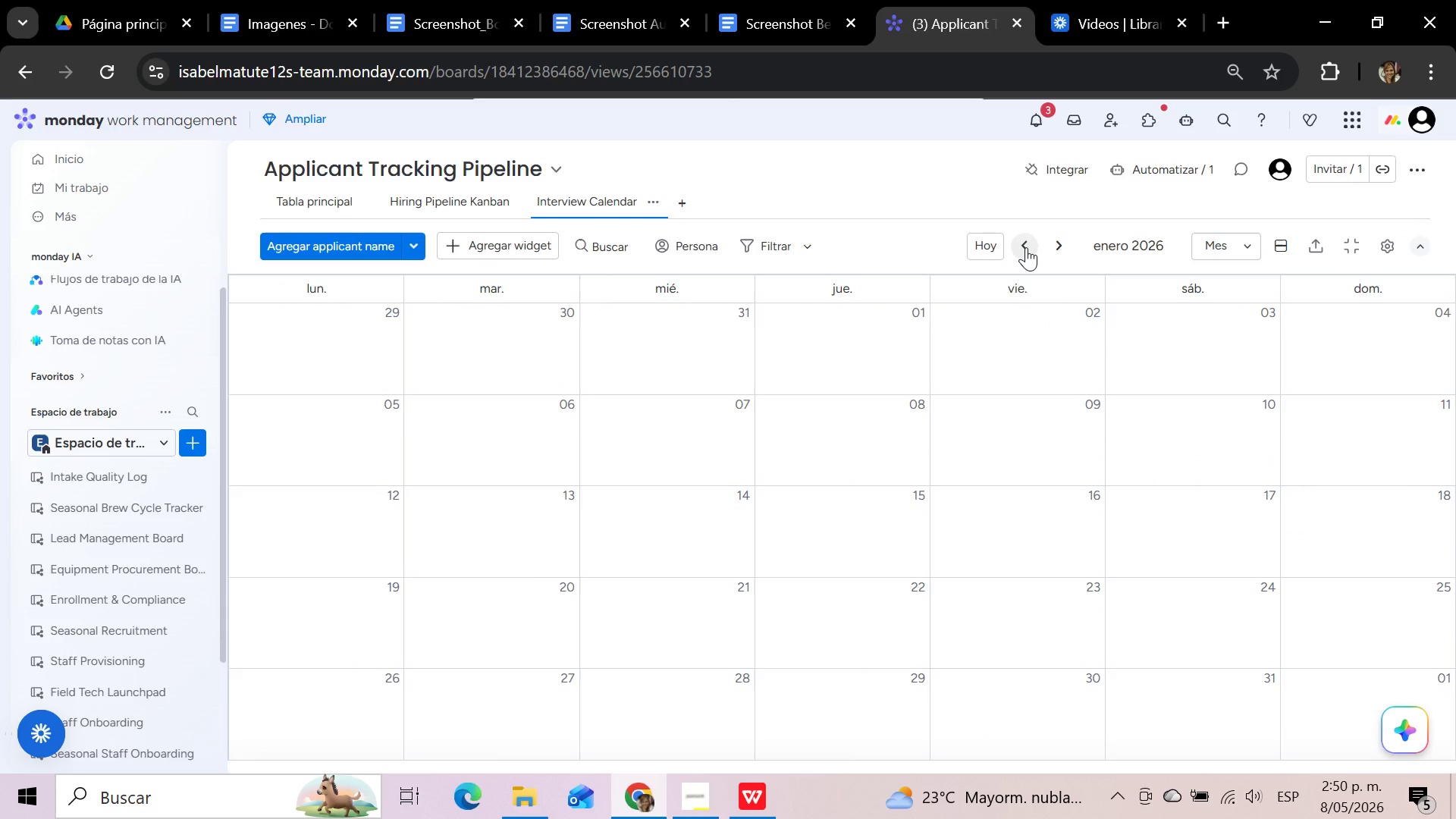 
left_click([1026, 247])
 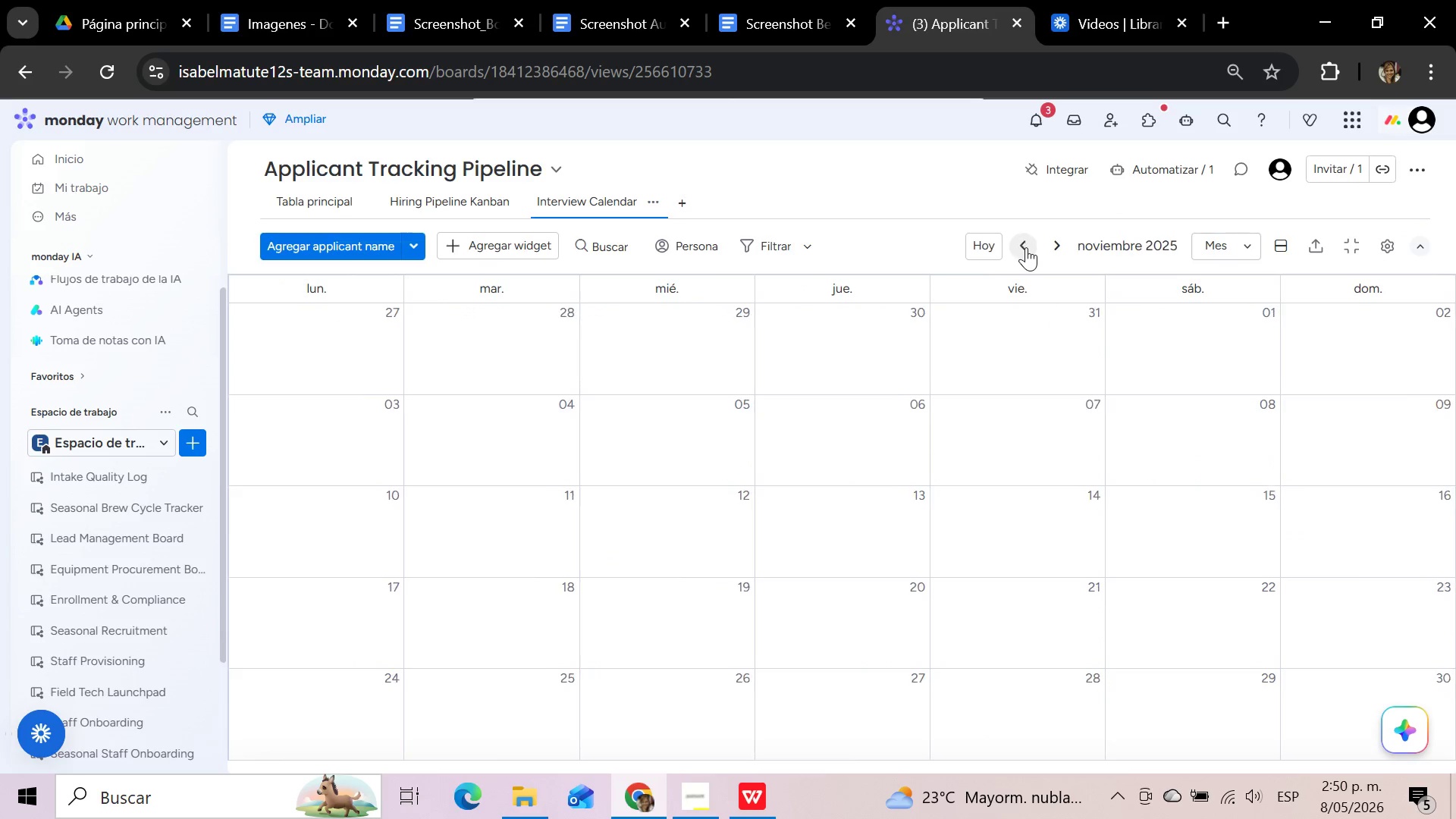 
double_click([1026, 247])
 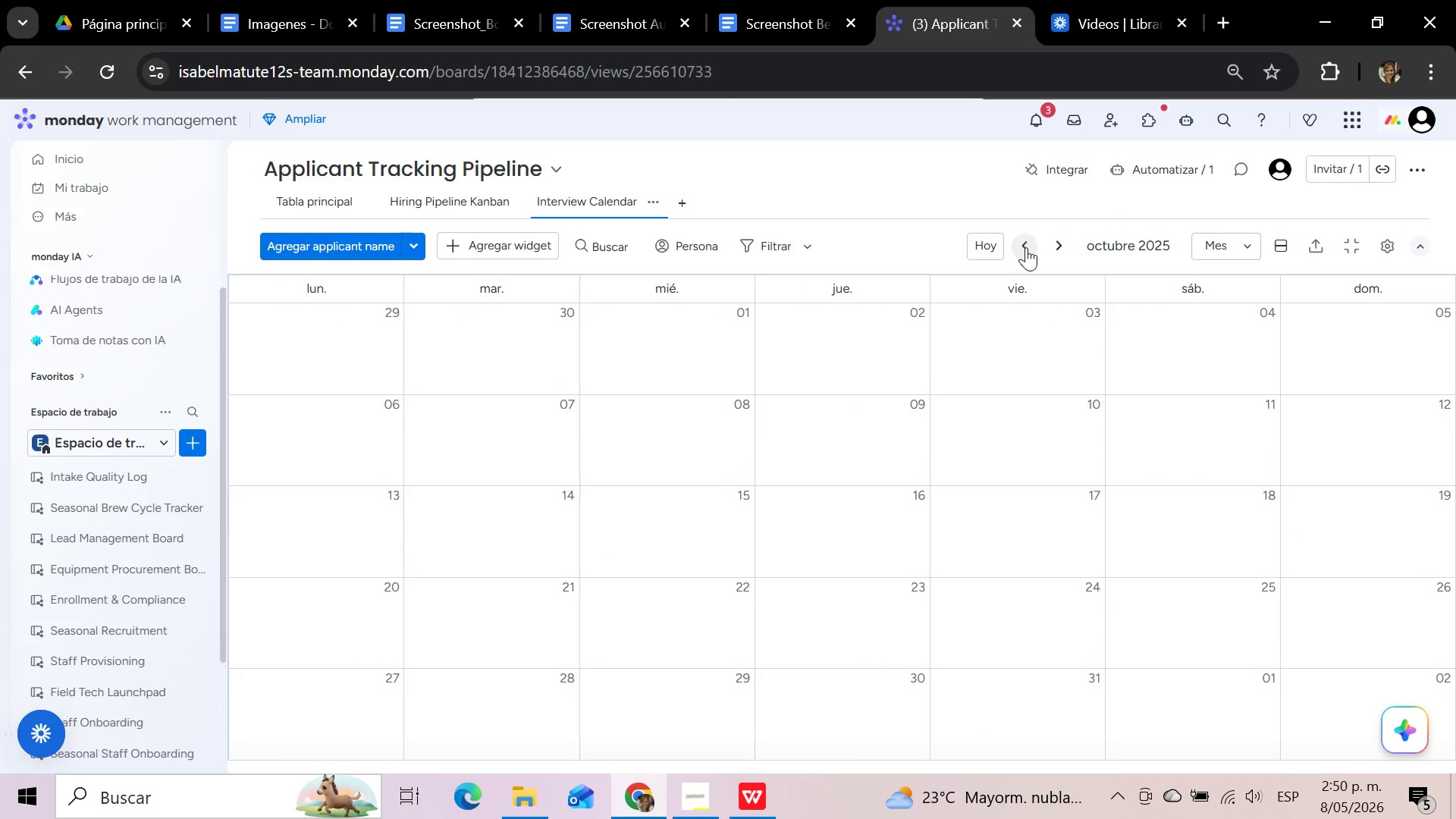 
triple_click([1026, 247])
 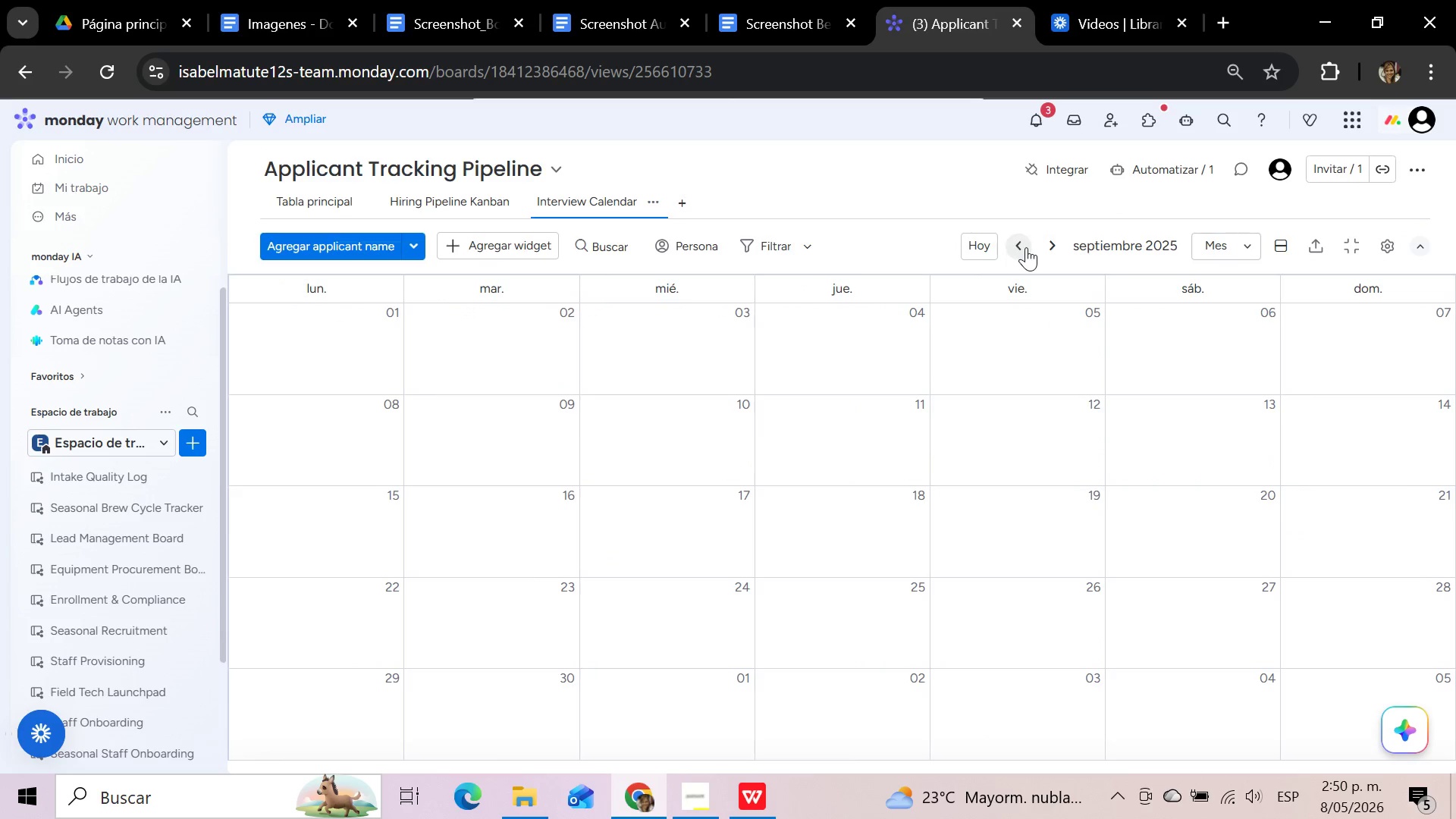 
triple_click([1026, 247])
 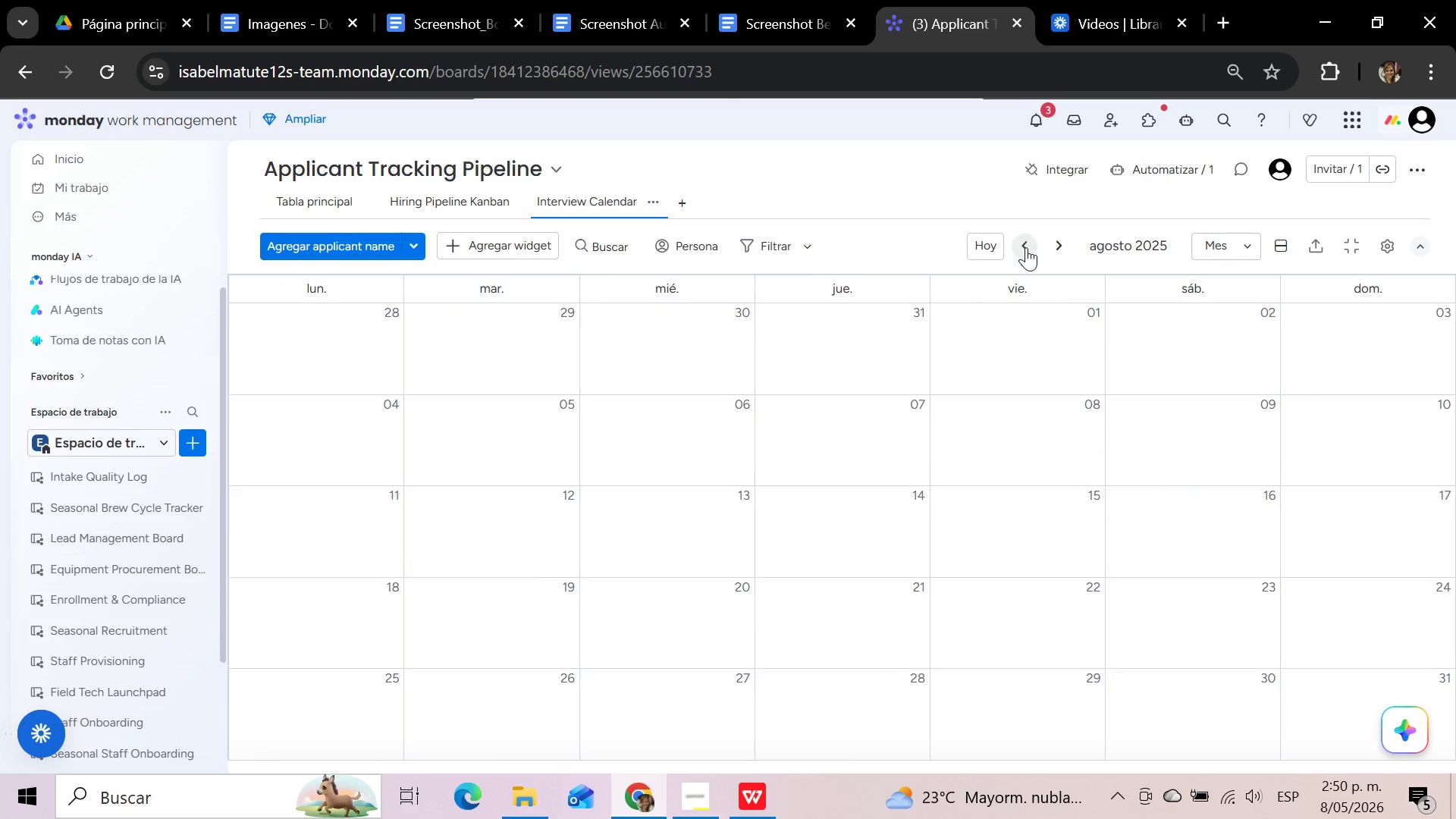 
triple_click([1026, 247])
 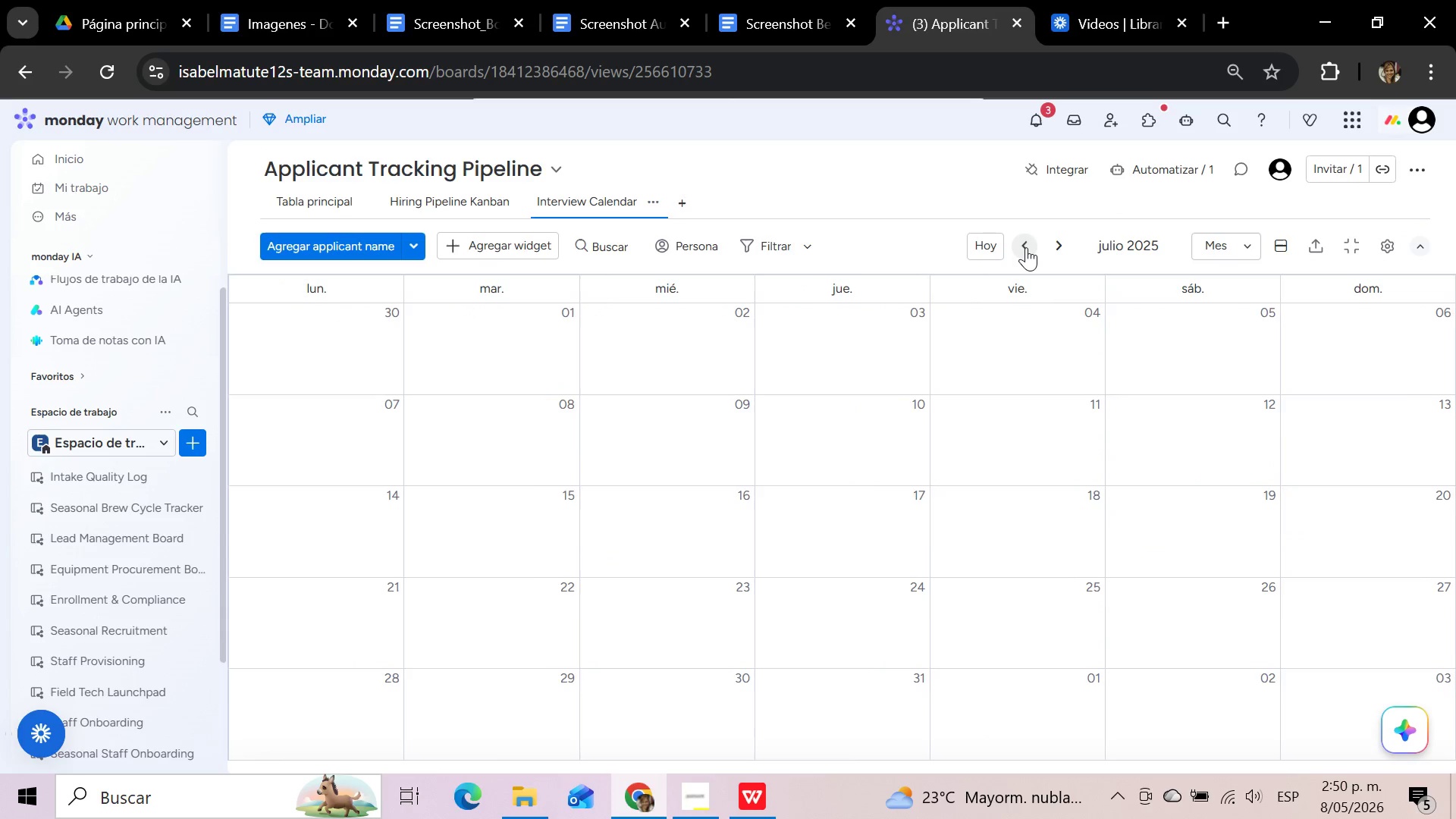 
triple_click([1026, 247])
 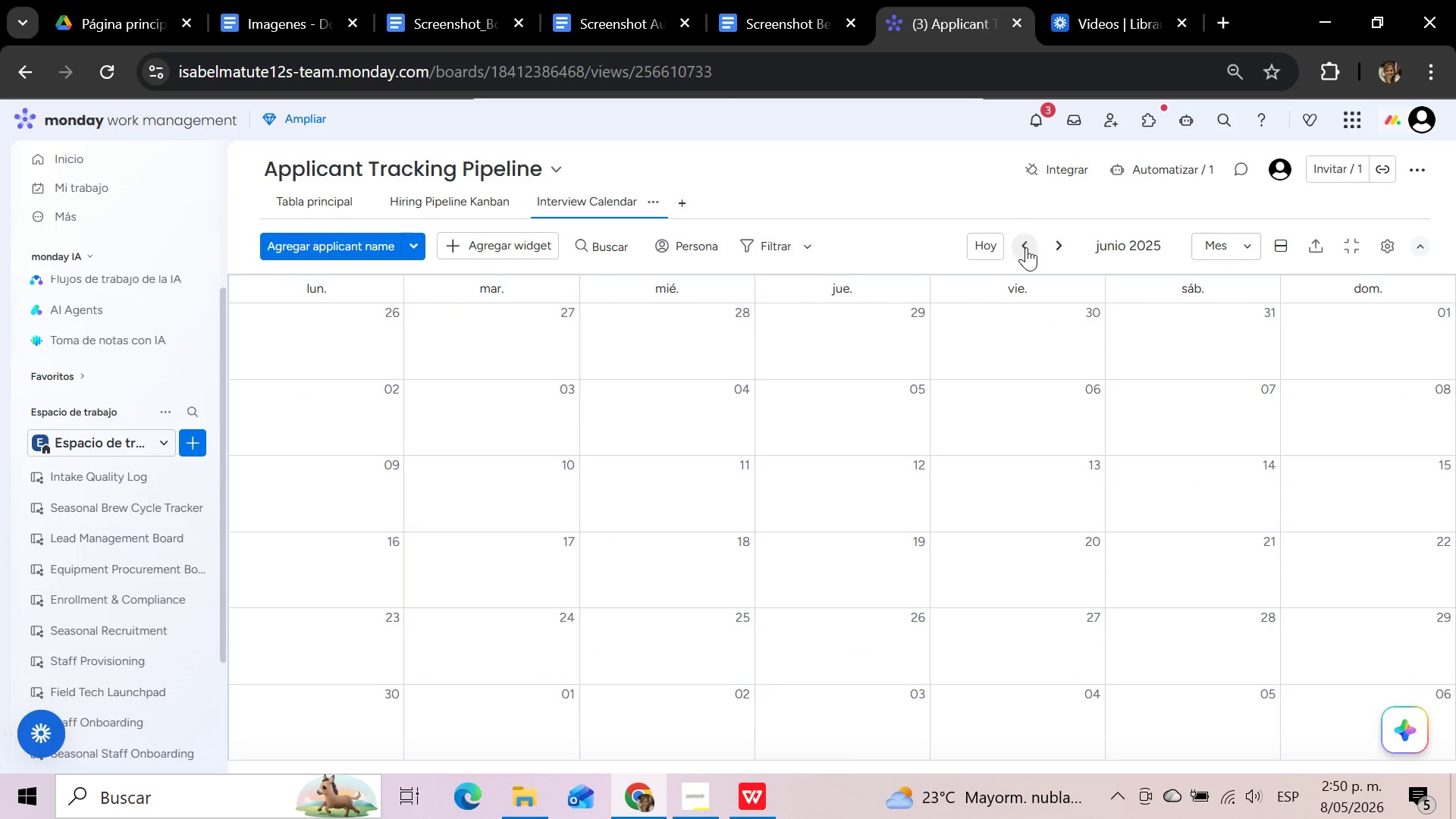 
triple_click([1026, 247])
 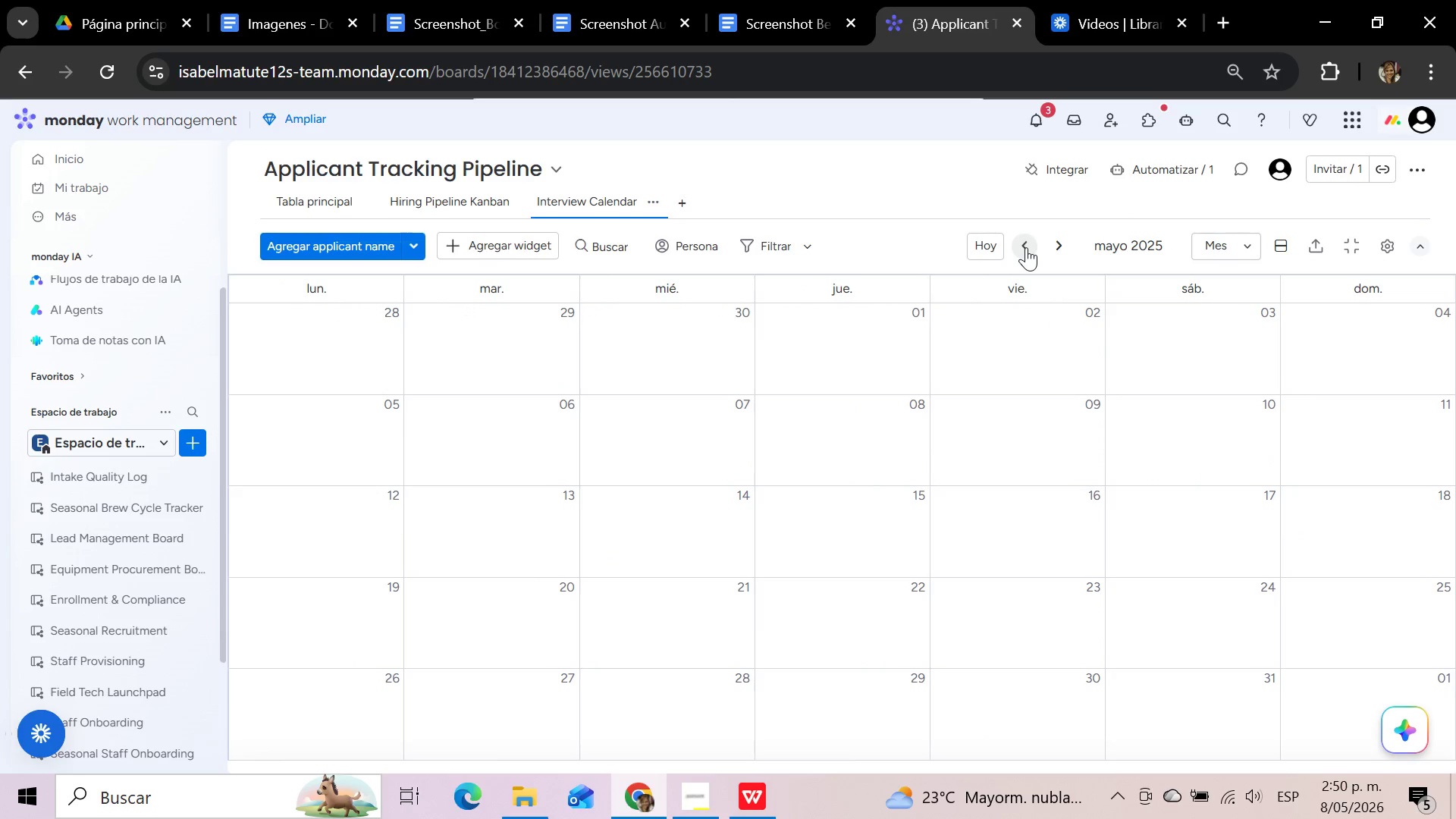 
triple_click([1026, 247])
 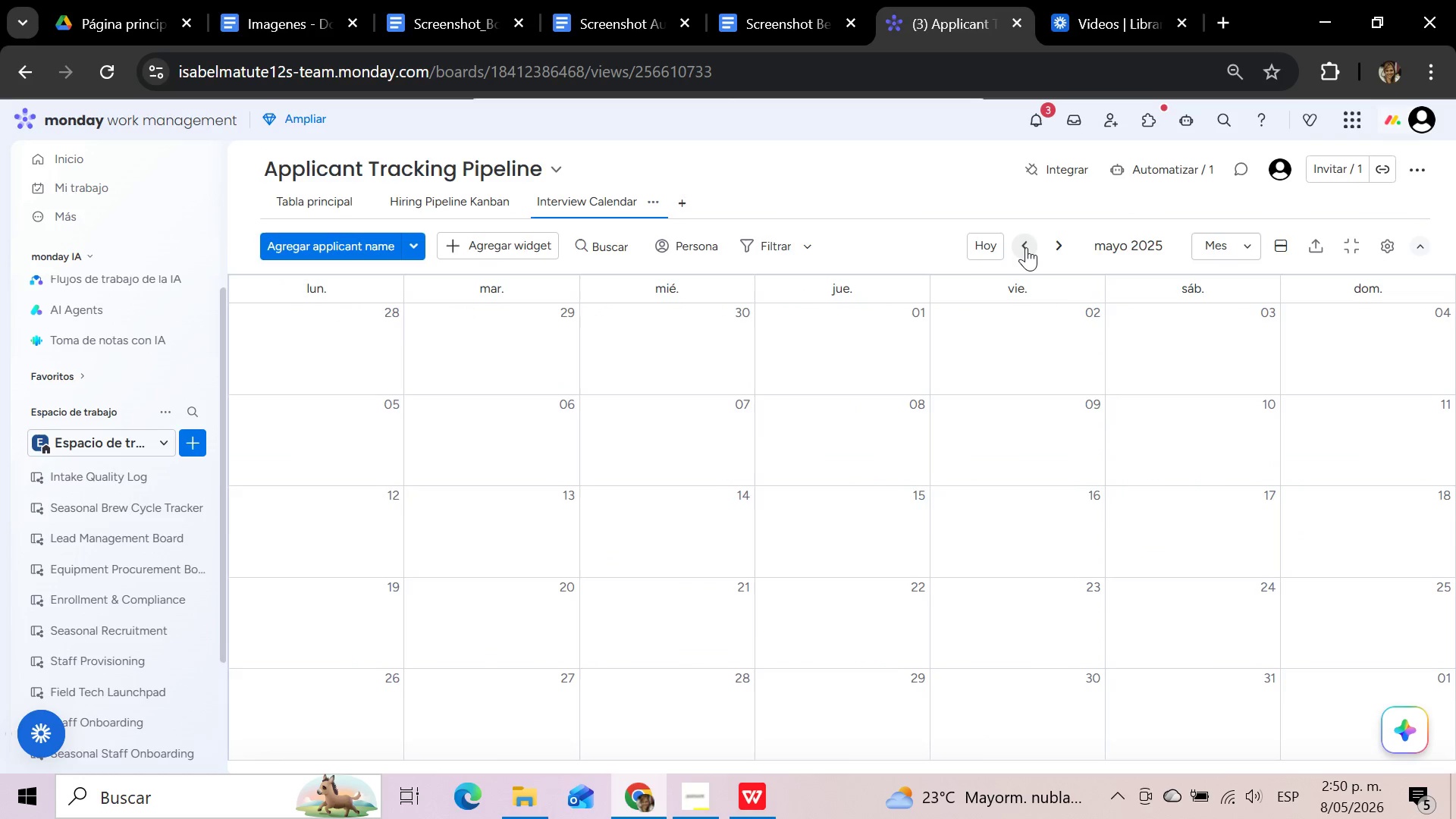 
triple_click([1026, 247])
 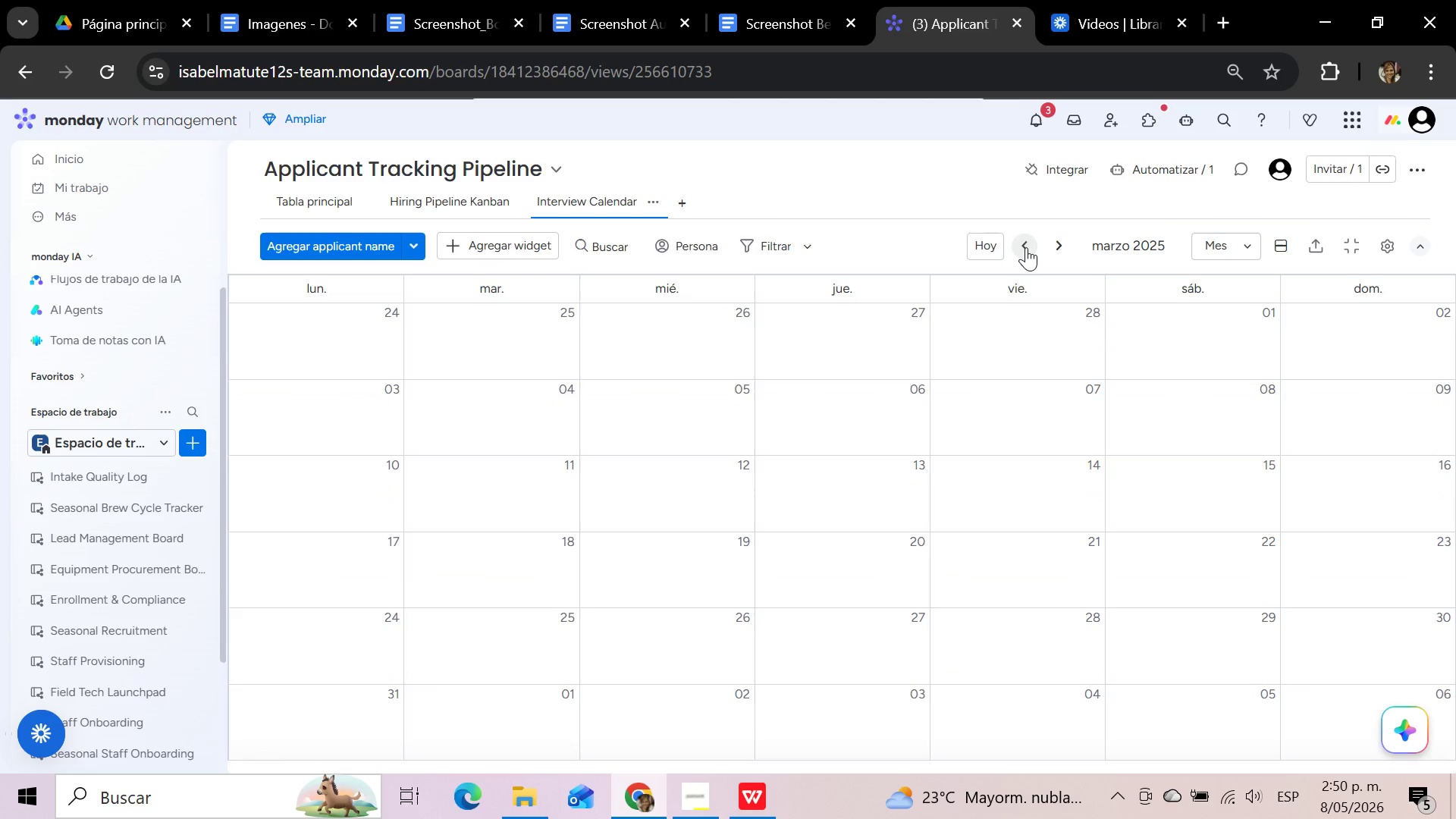 
triple_click([1026, 247])
 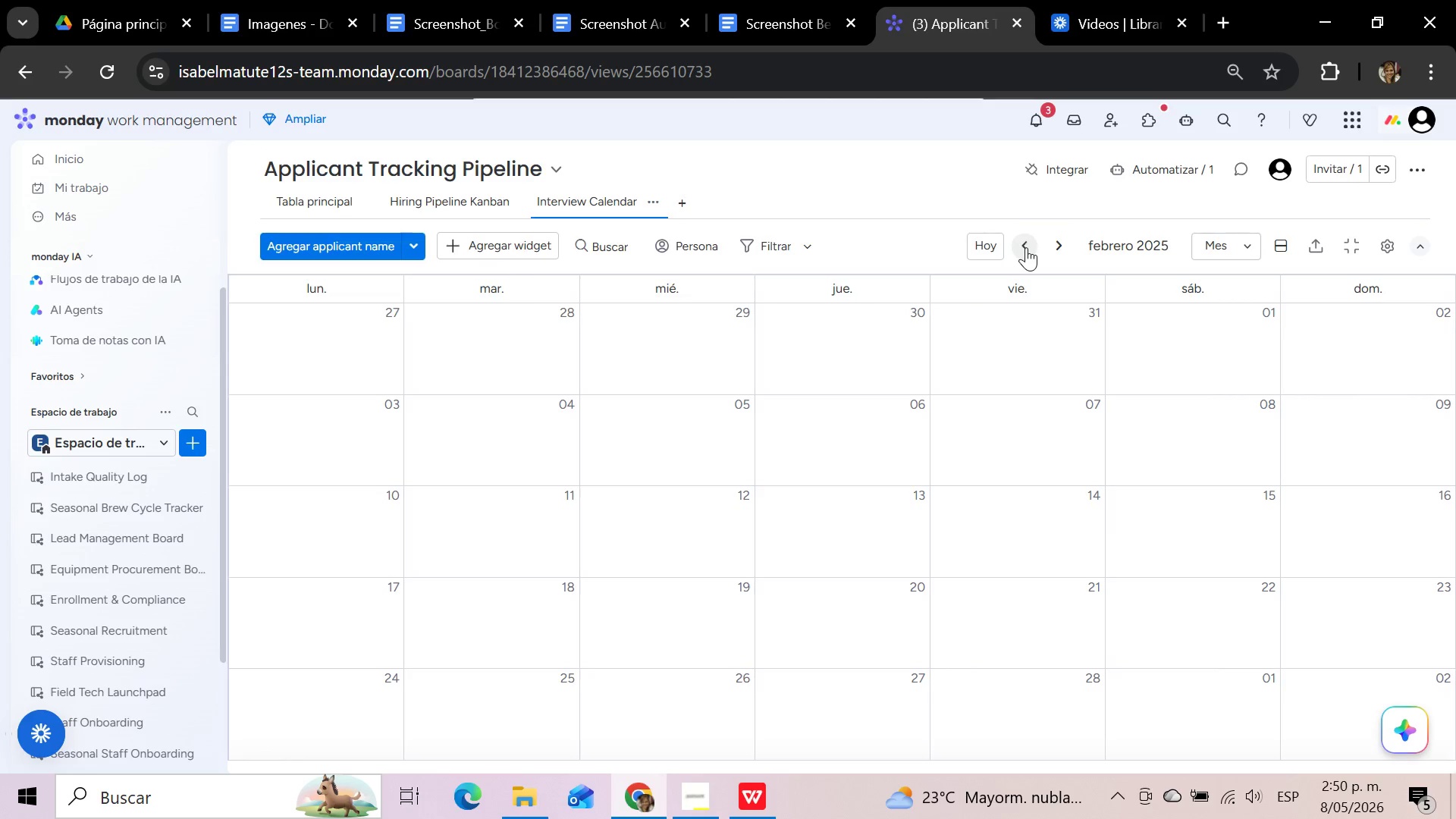 
left_click([1026, 247])
 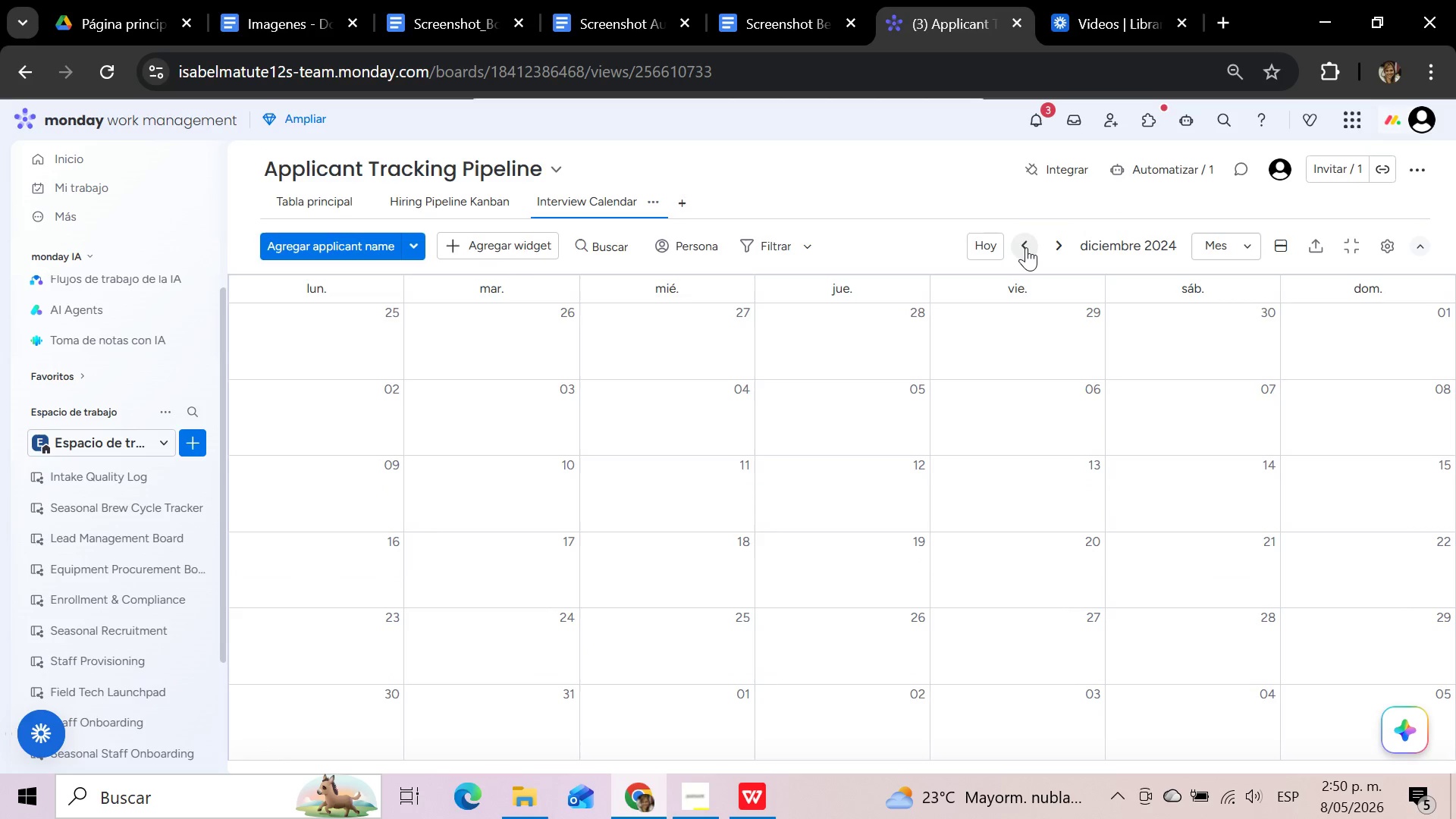 
double_click([1026, 247])
 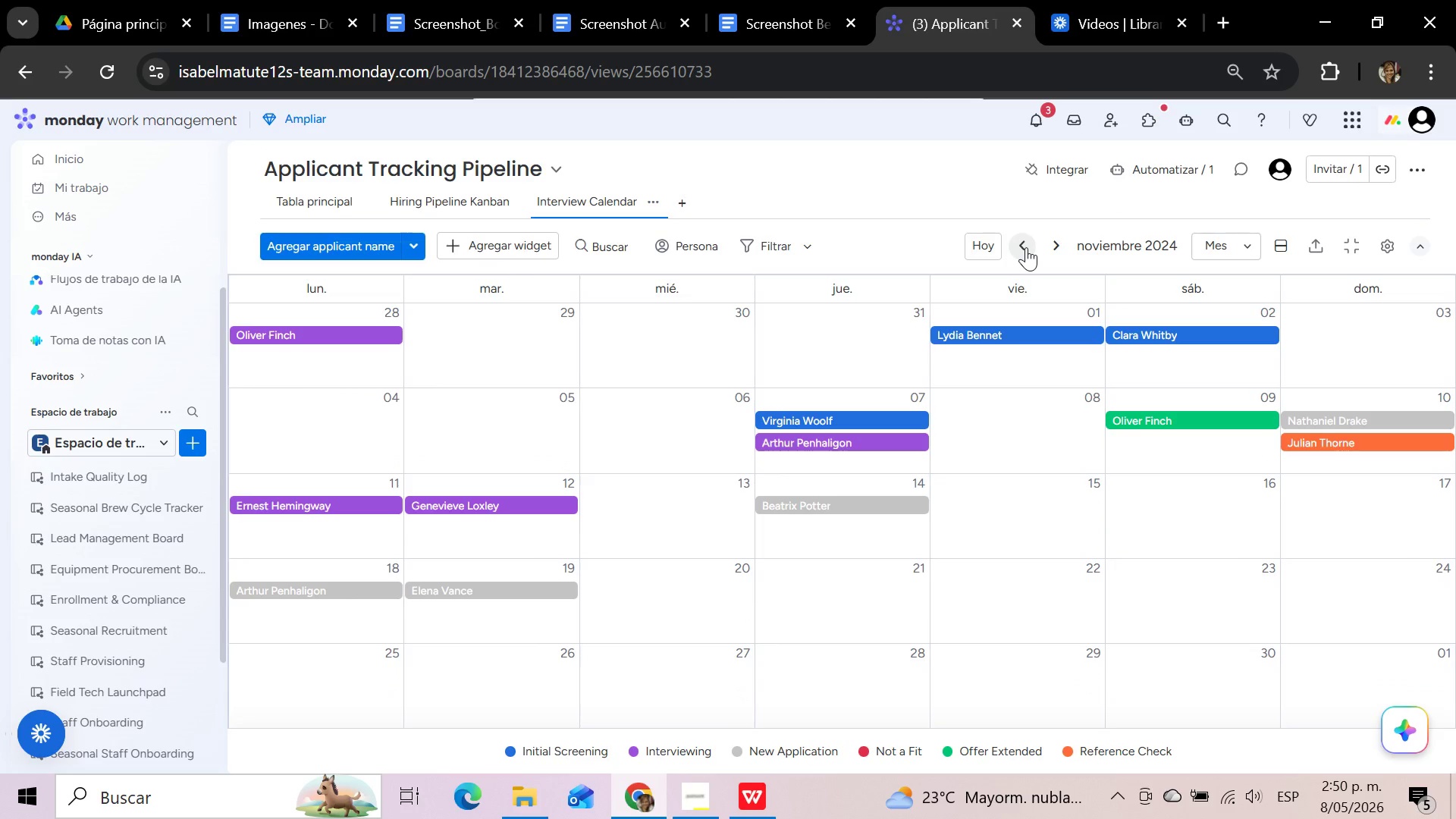 
left_click([1026, 247])
 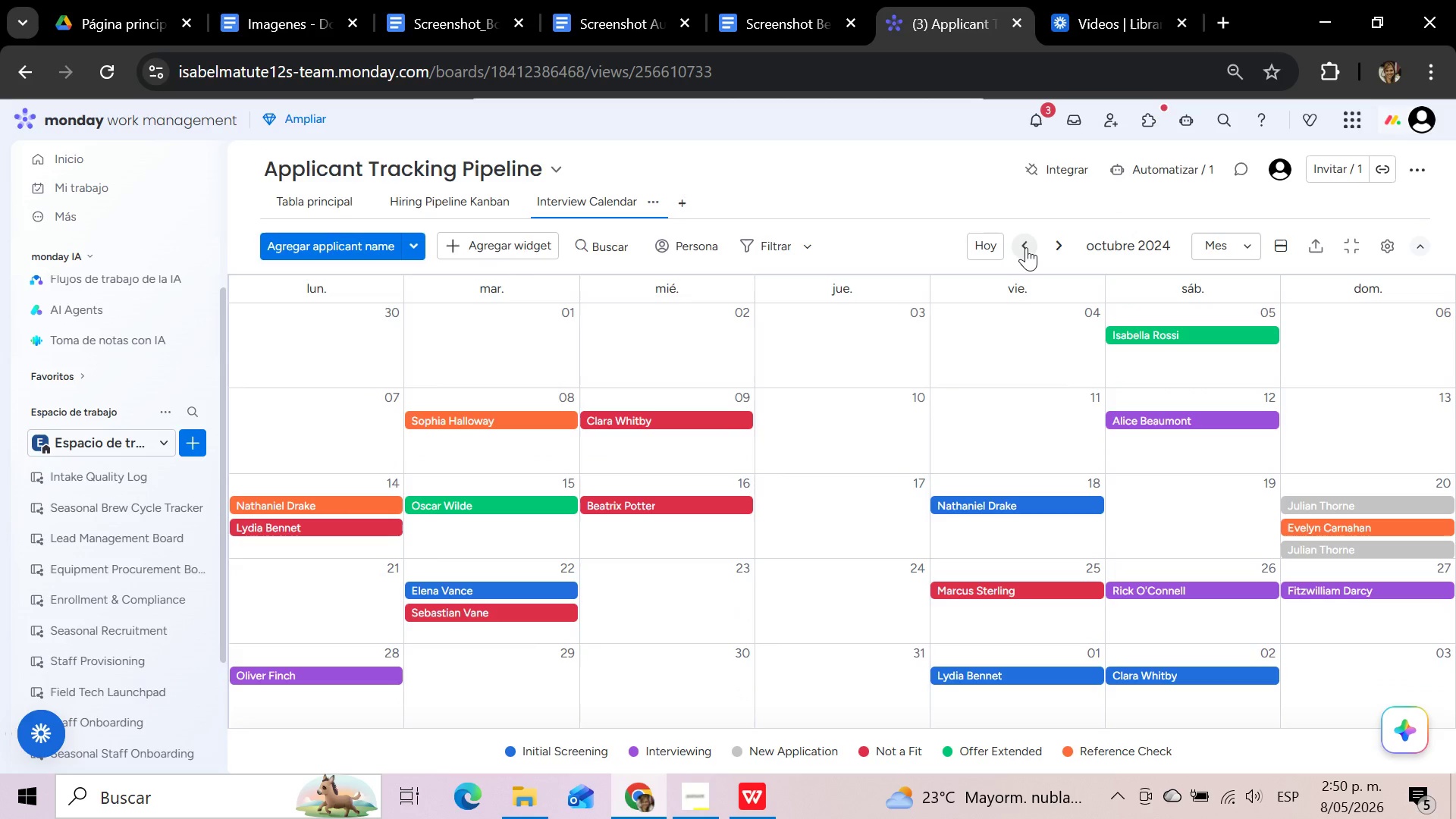 
left_click([1026, 247])
 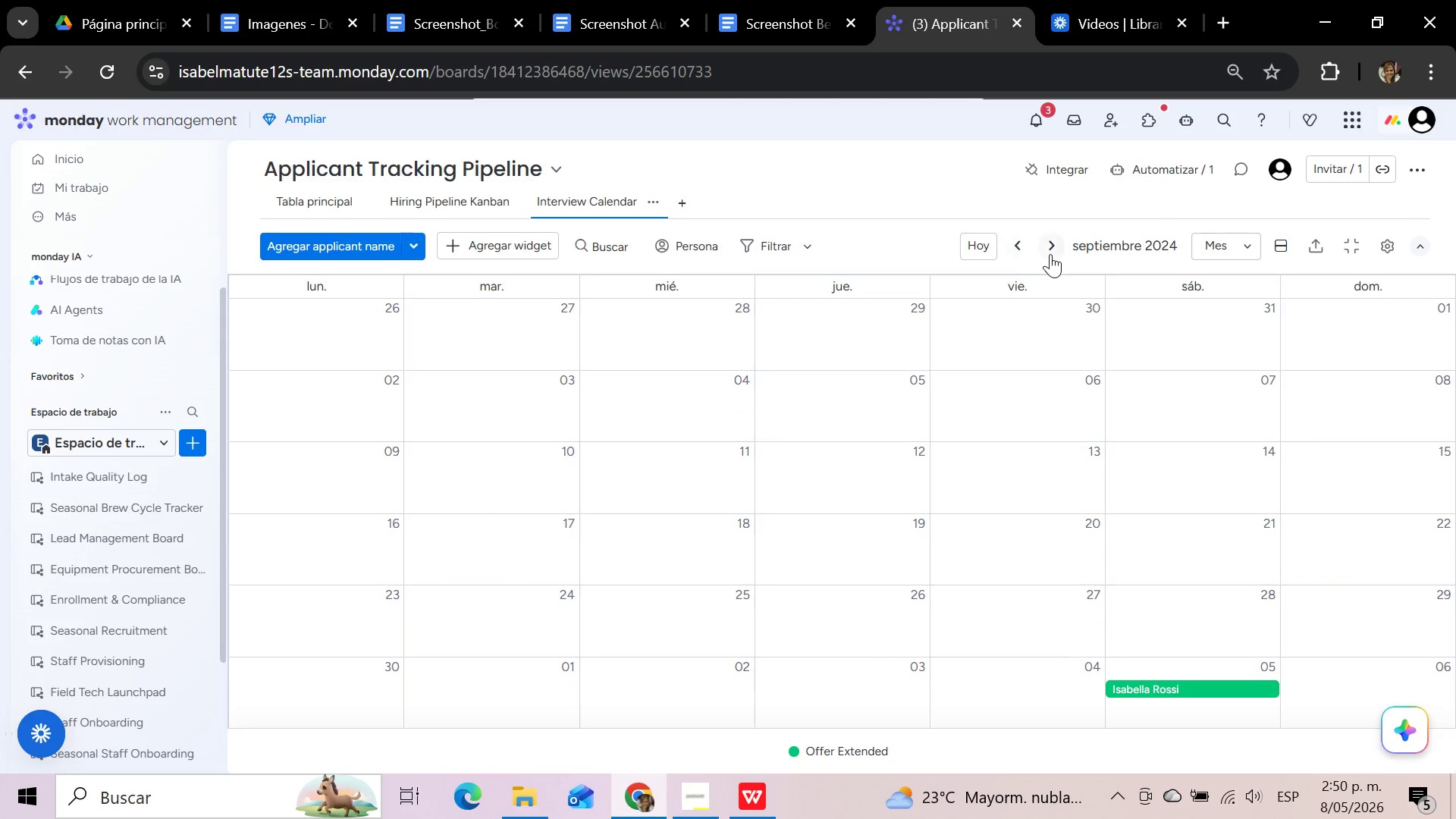 
left_click([1052, 254])
 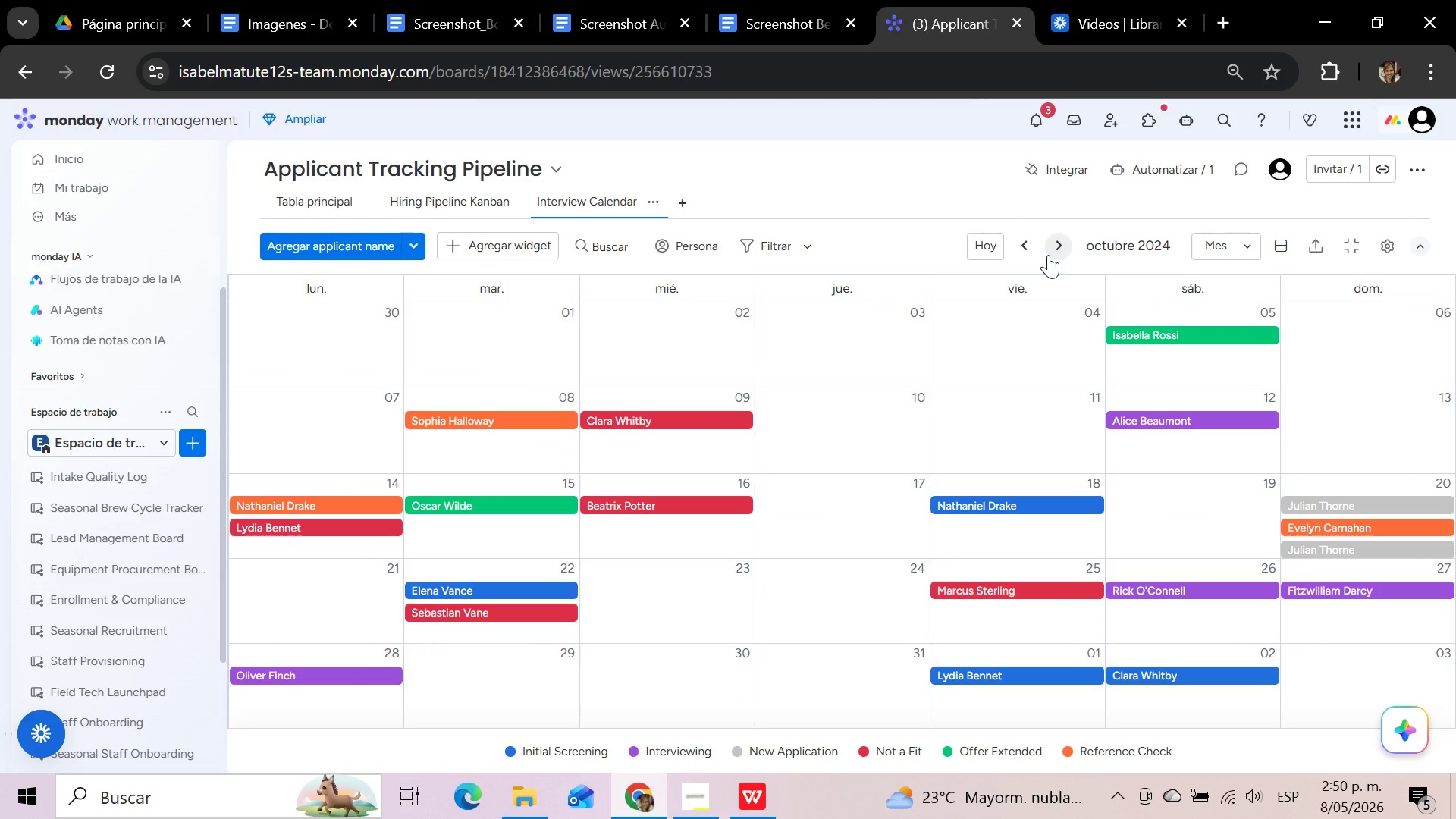 
wait(6.39)
 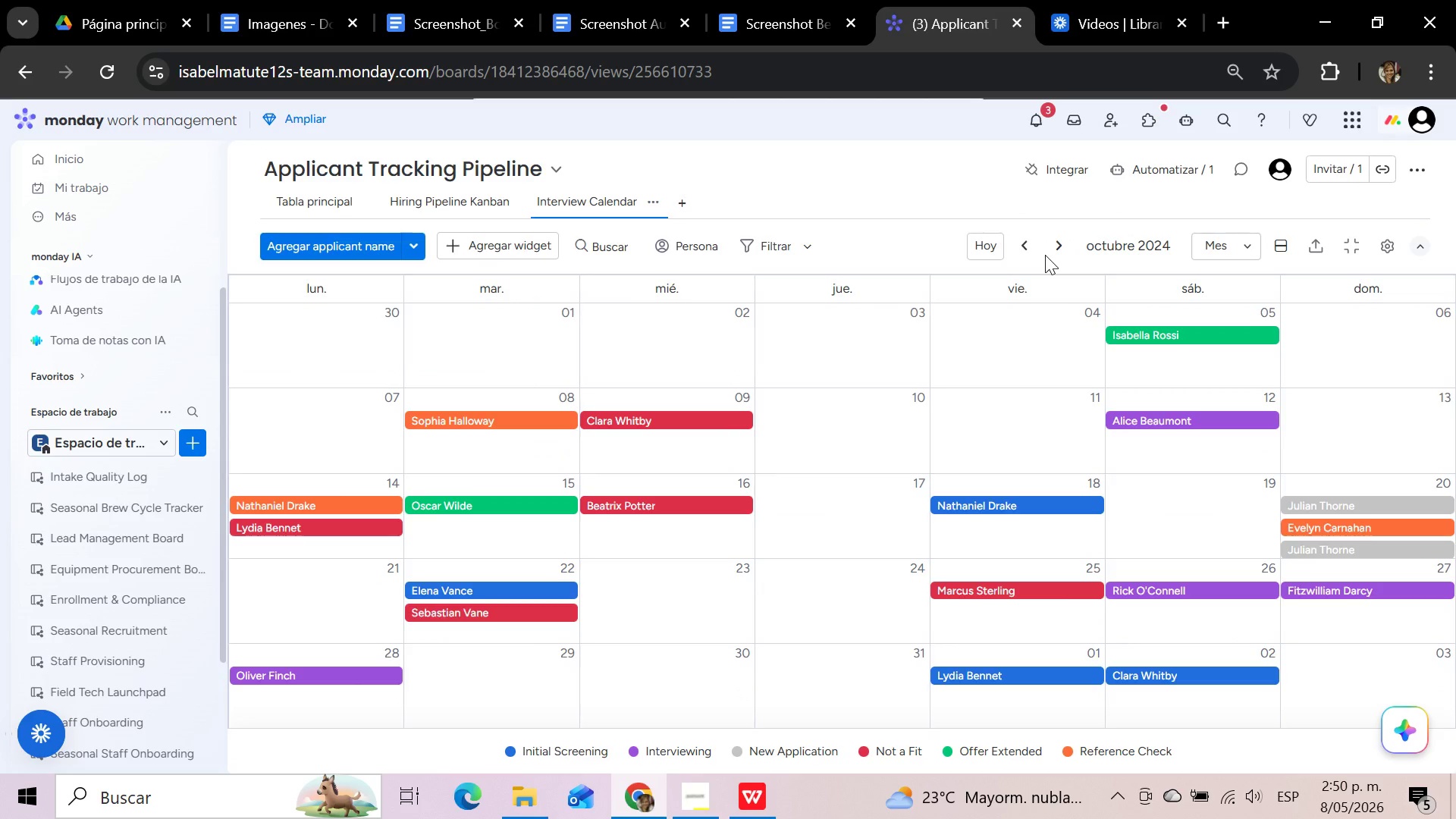 
left_click([314, 209])
 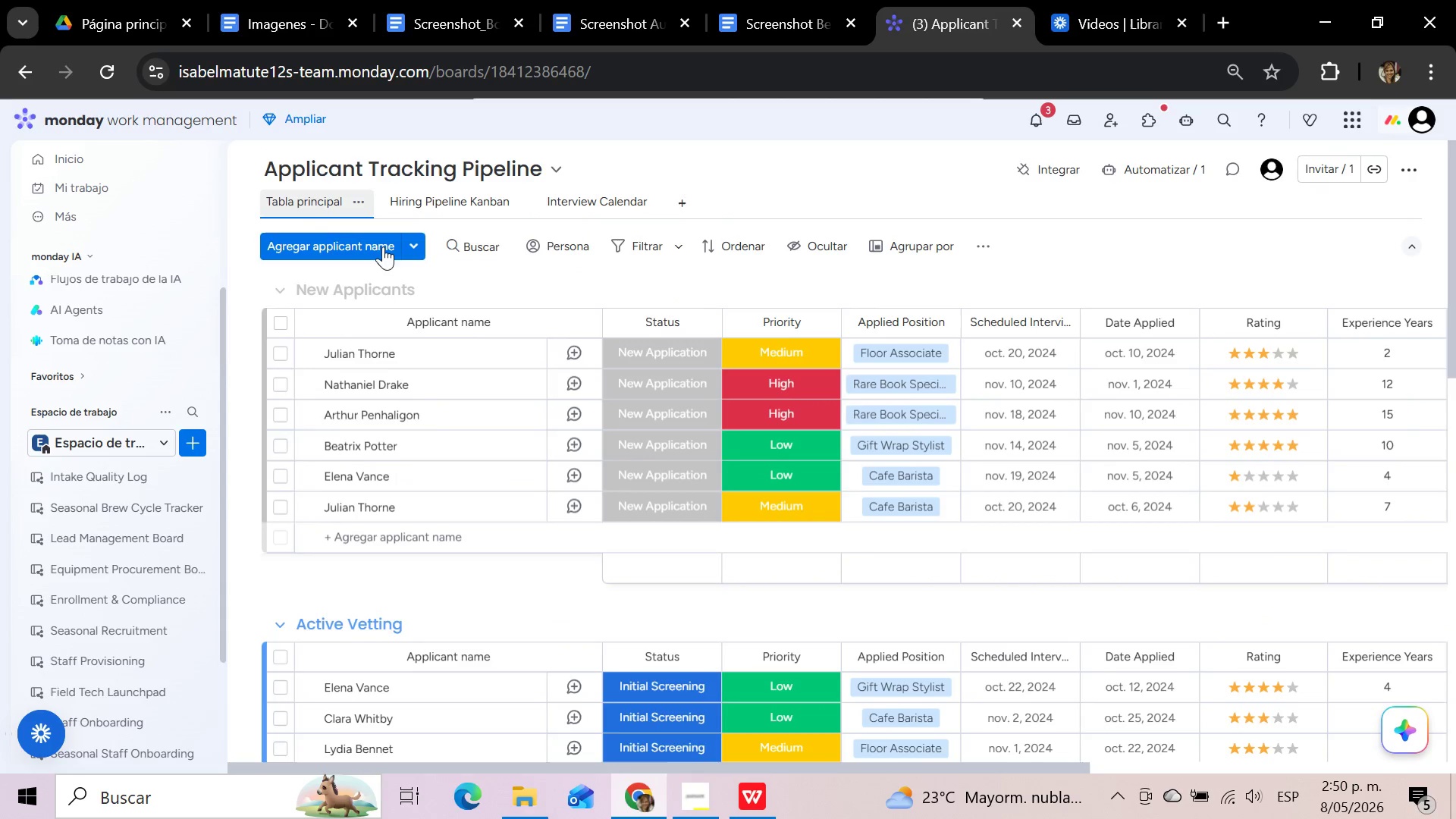 
left_click([689, 813])